 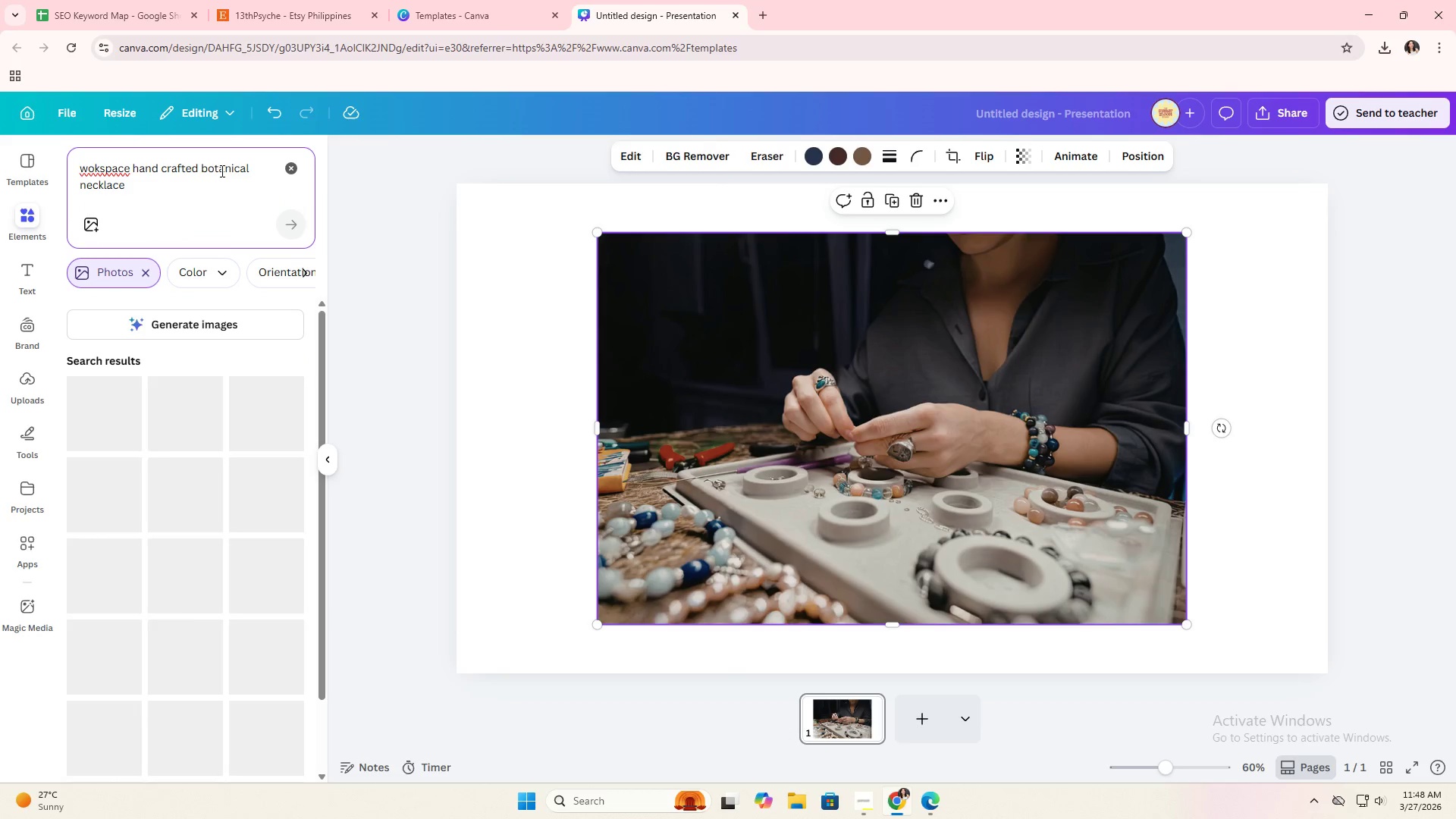 
scroll: coordinate [278, 518], scroll_direction: down, amount: 1.0
 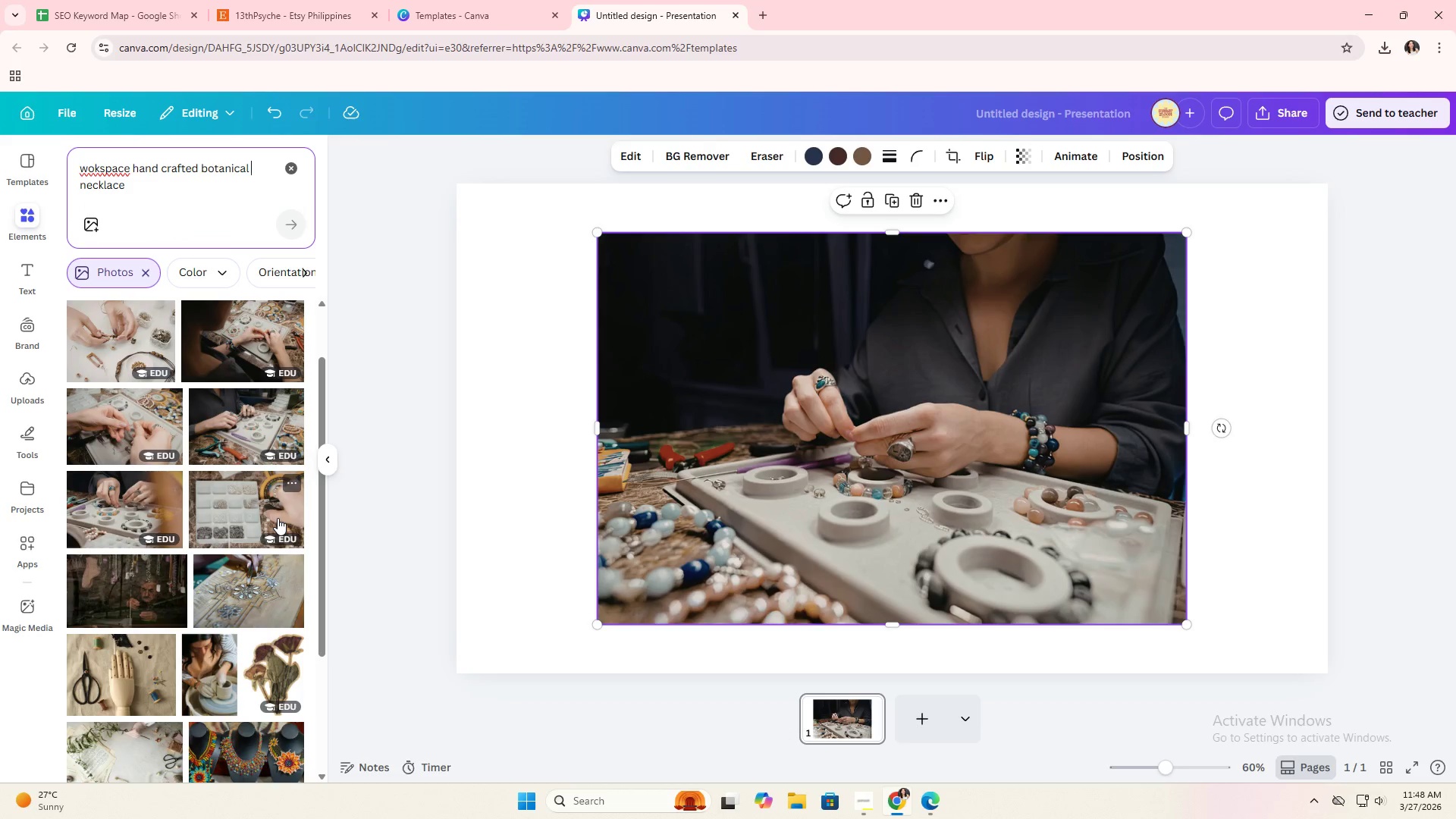 
left_click([278, 518])
 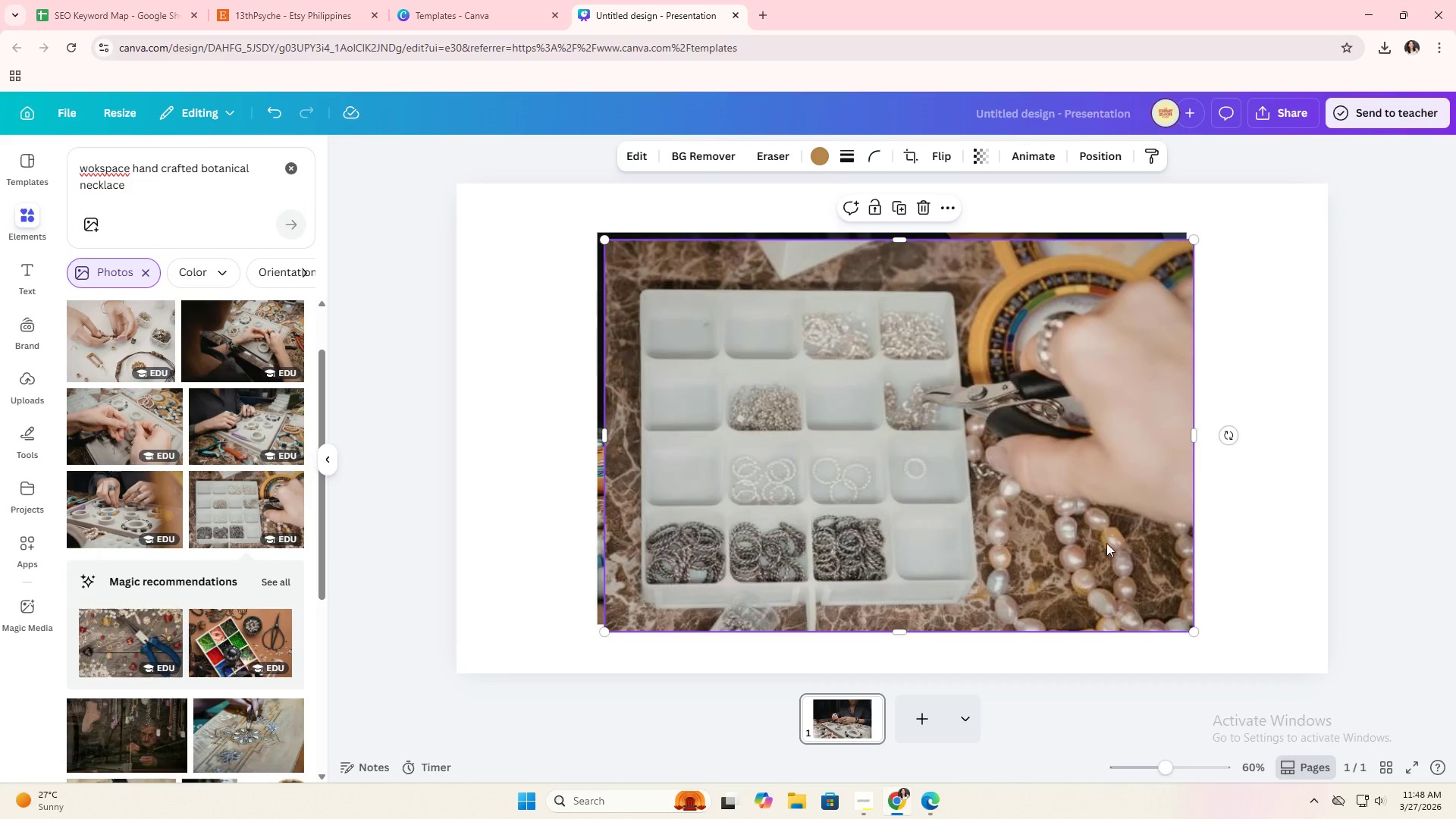 
left_click_drag(start_coordinate=[1072, 539], to_coordinate=[974, 610])
 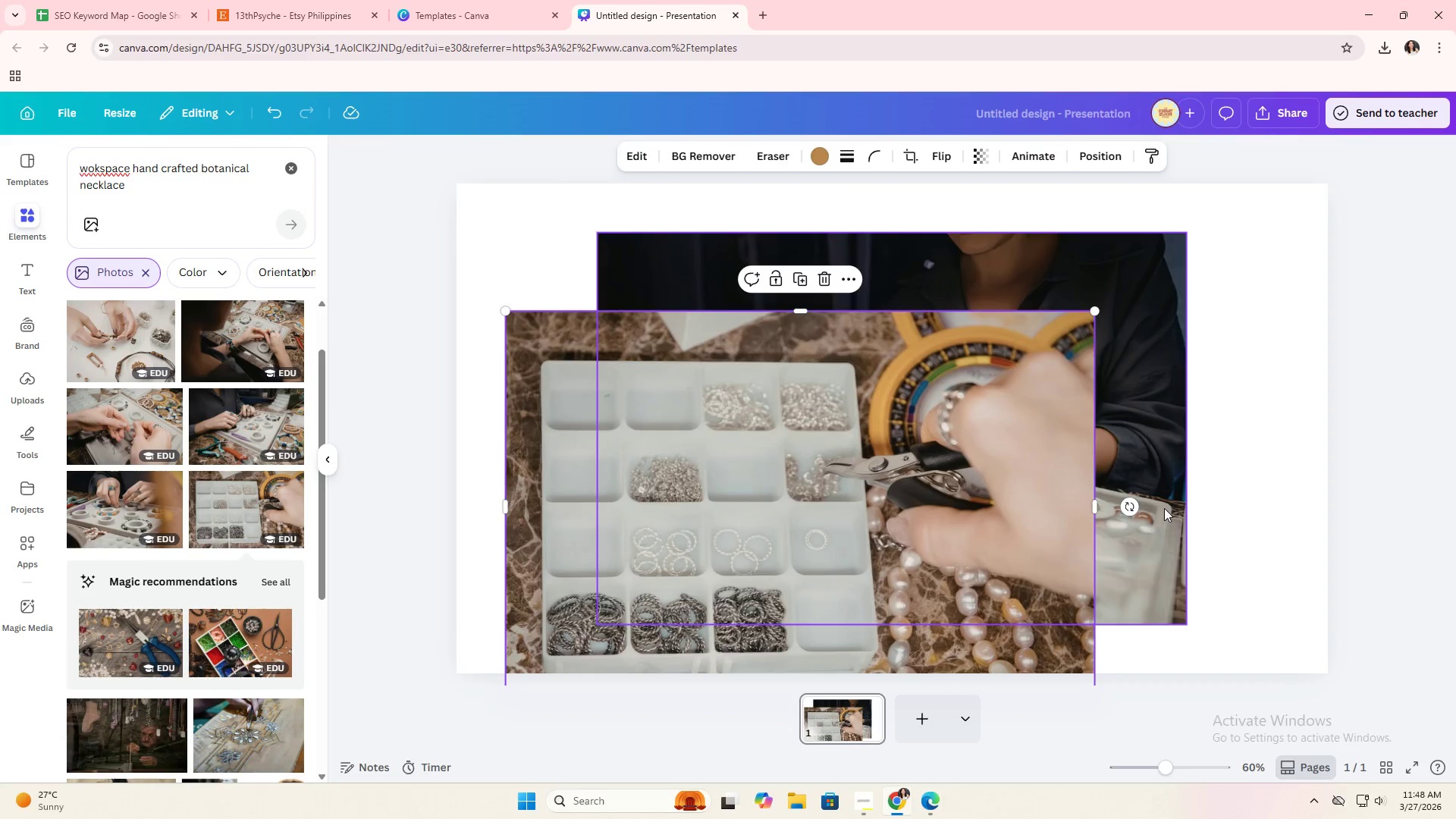 
left_click([1164, 508])
 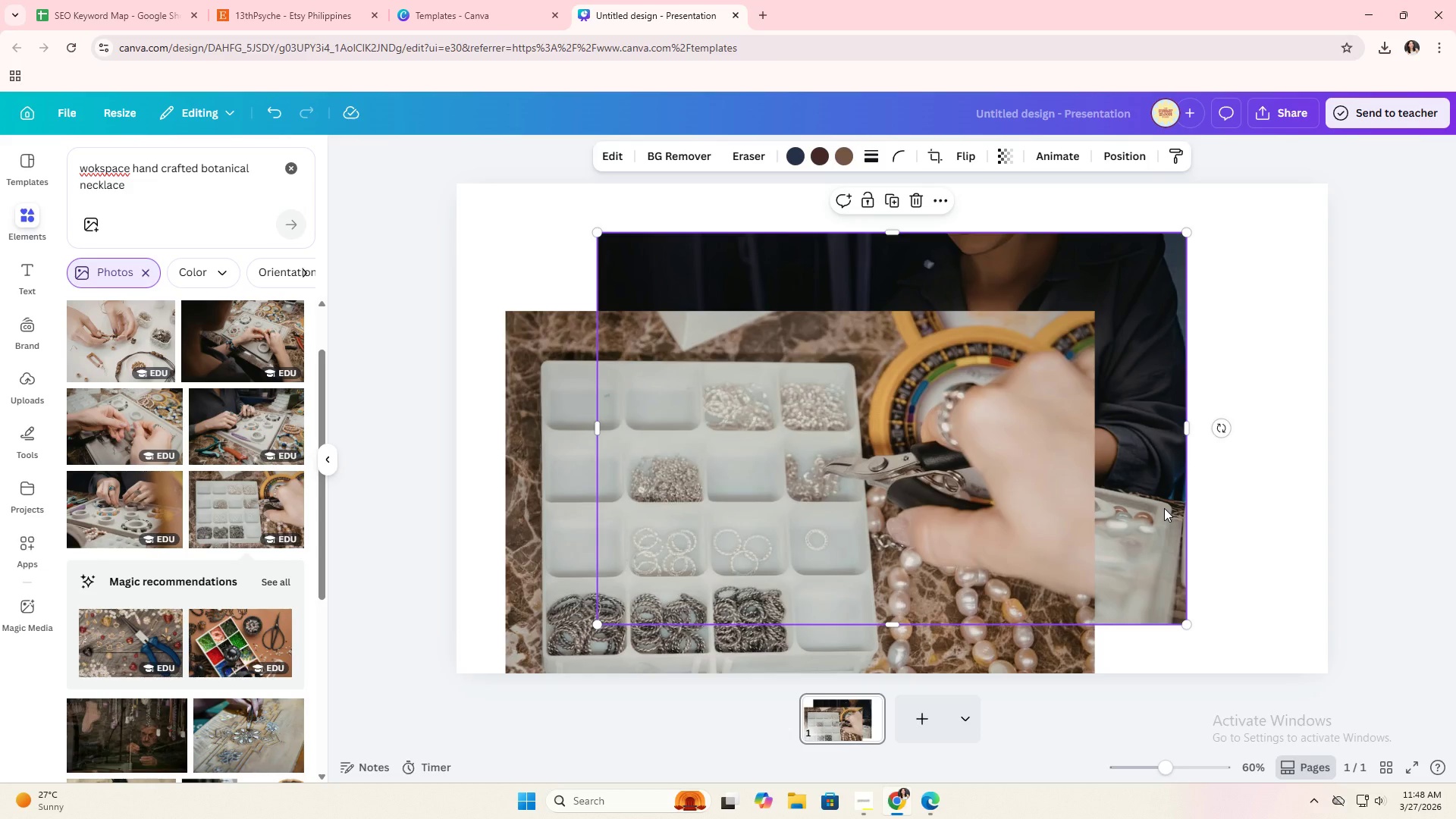 
key(Backspace)
 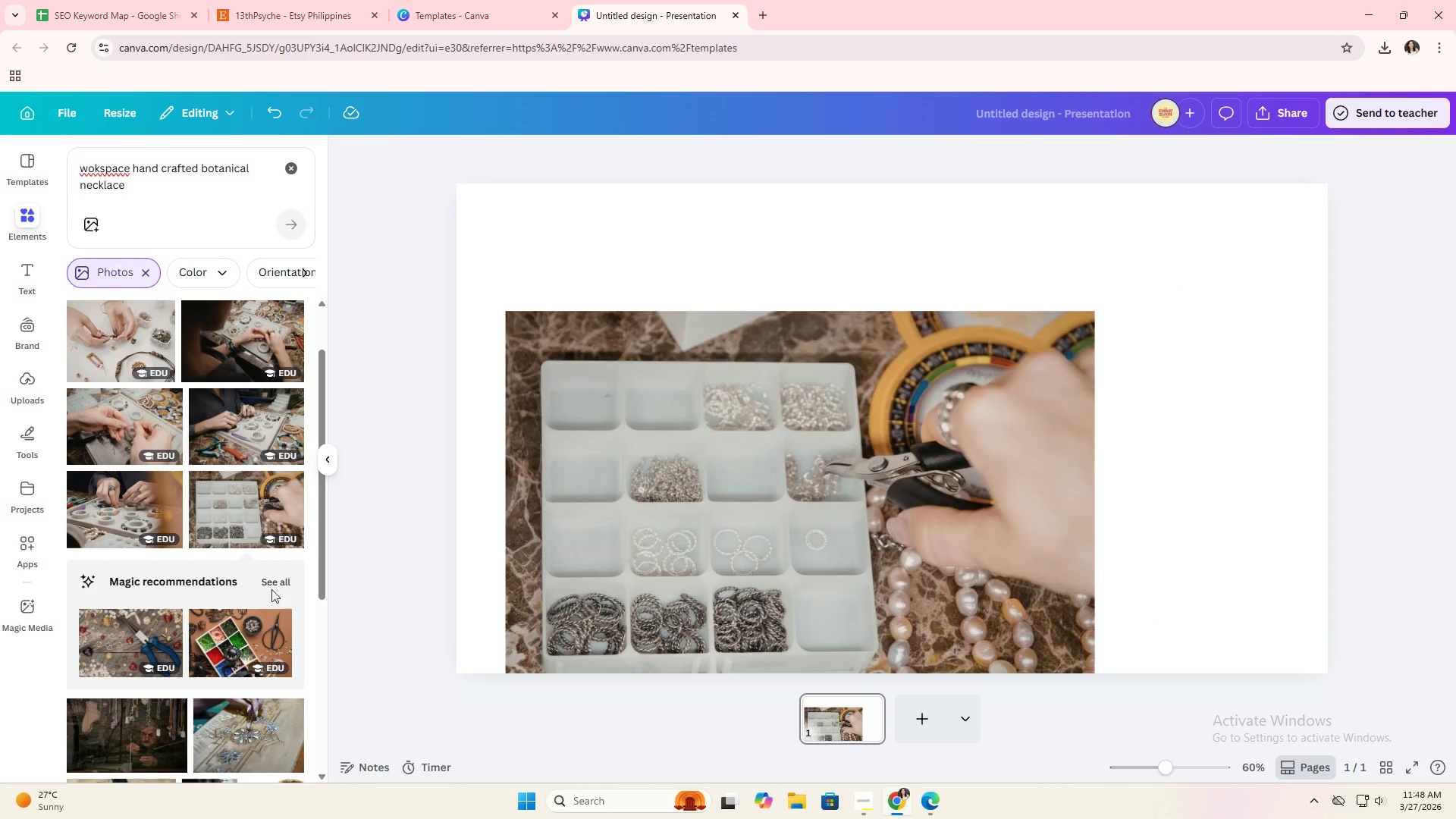 
scroll: coordinate [293, 549], scroll_direction: down, amount: 4.0
 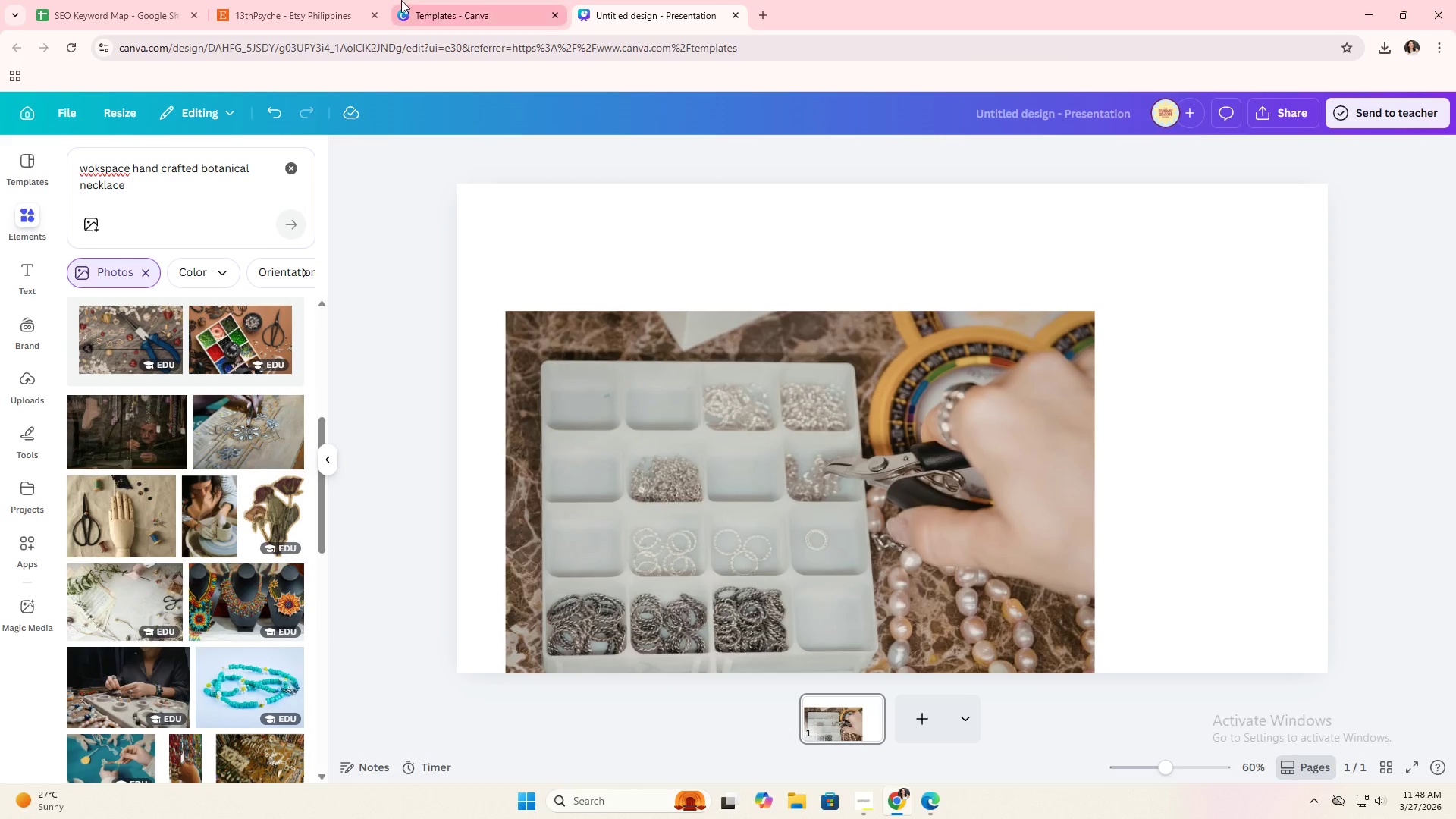 
left_click([313, 0])
 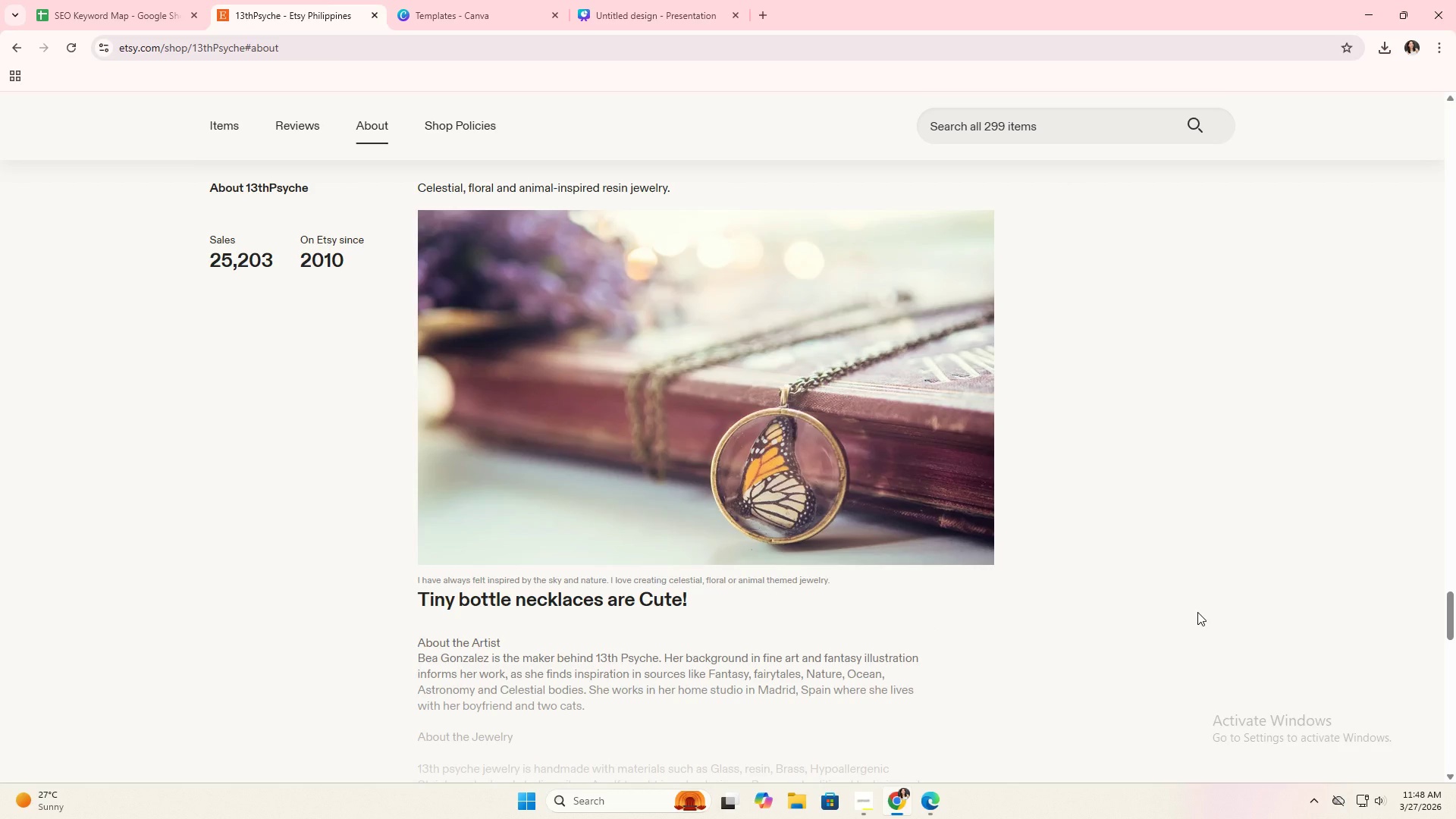 
wait(8.23)
 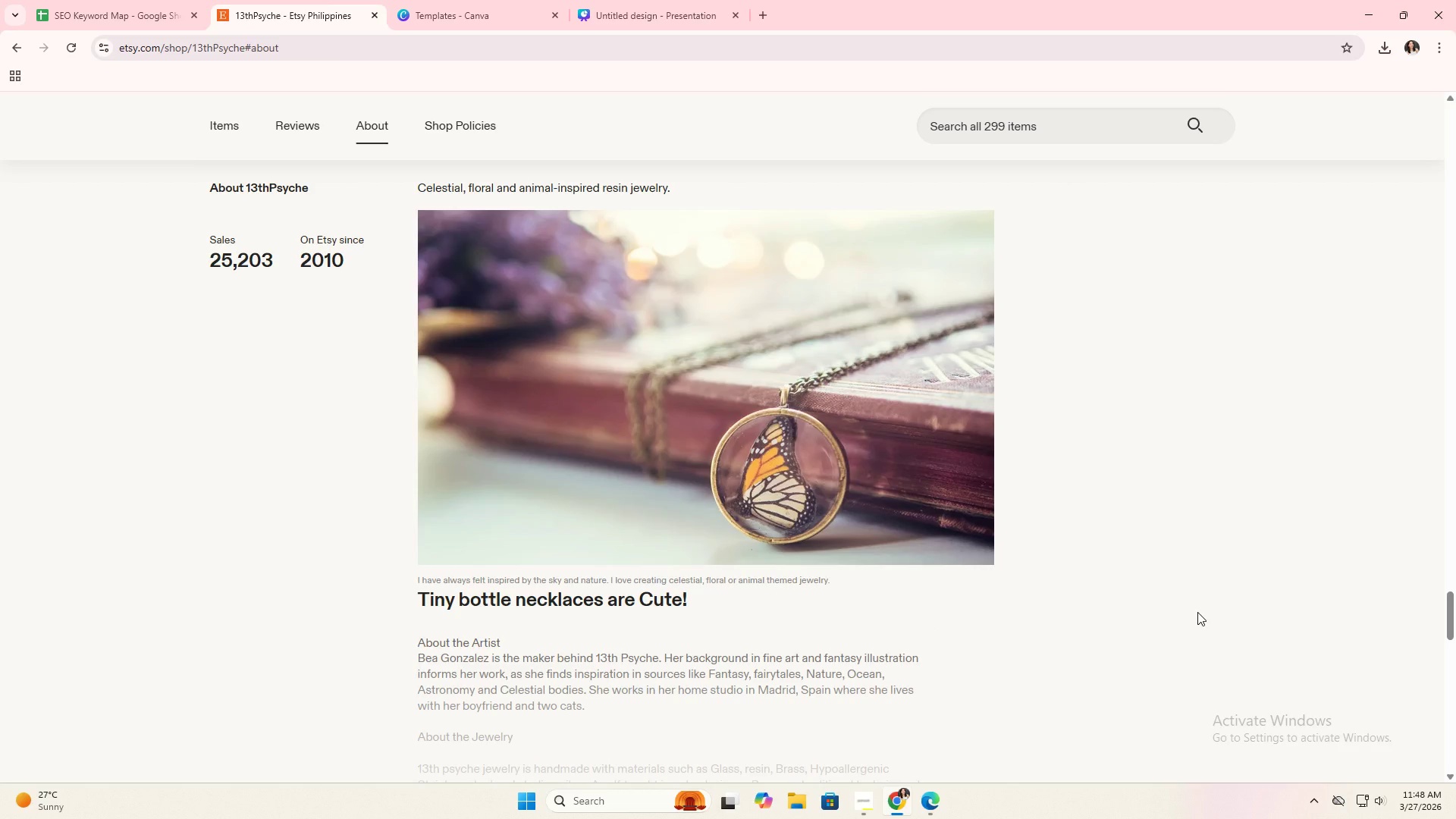 
left_click([587, 0])
 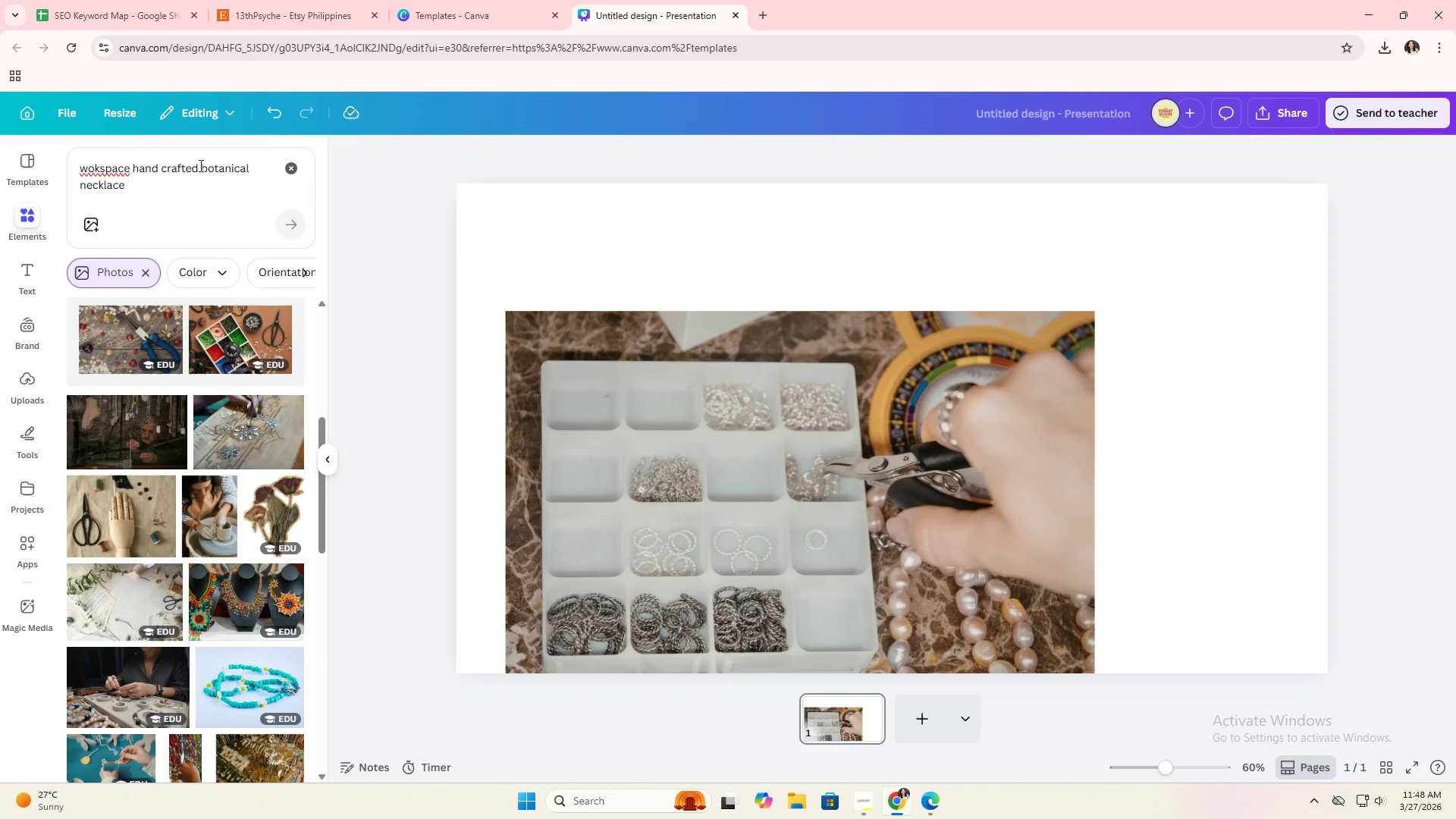 
left_click([187, 185])
 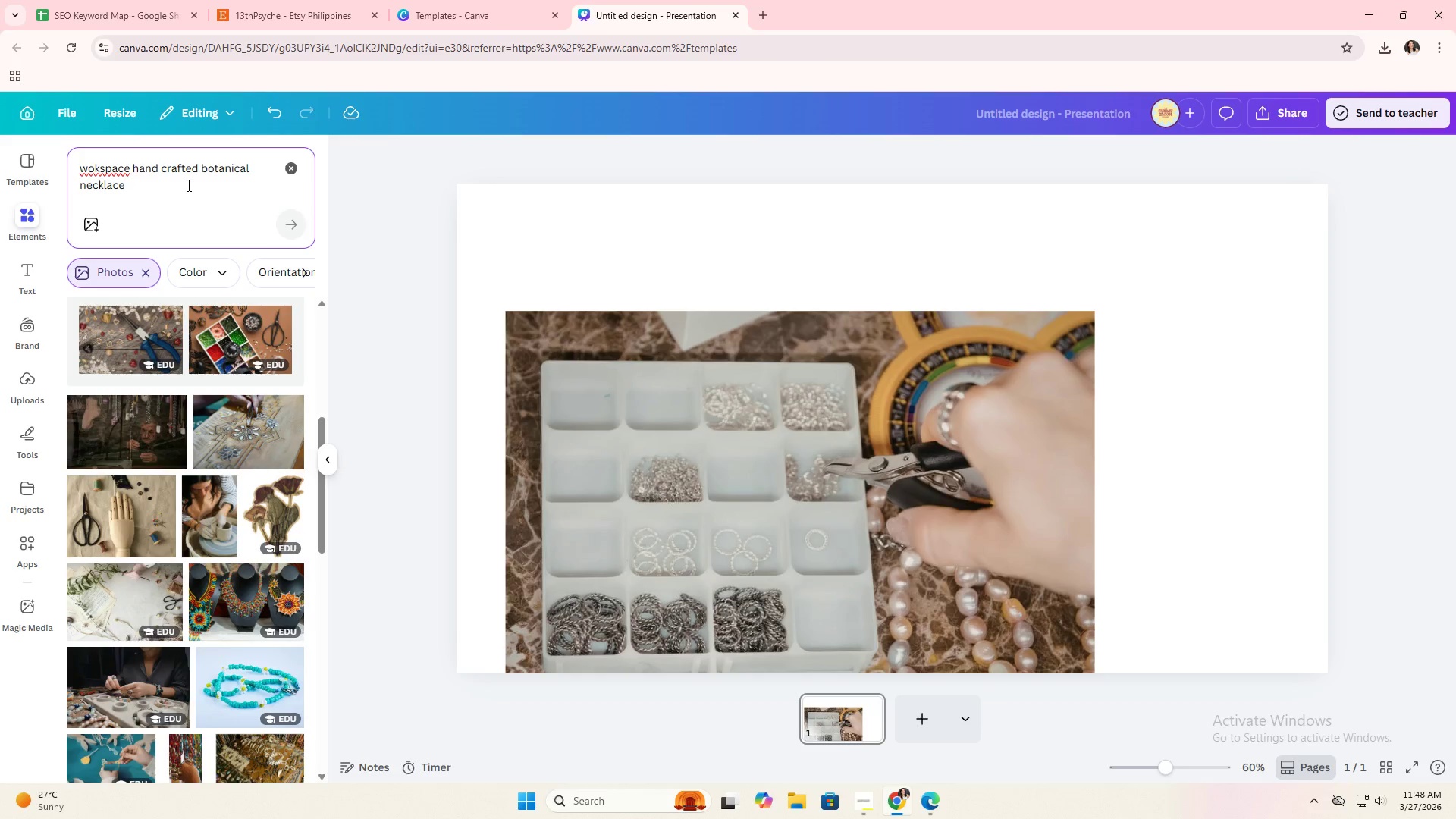 
type( resin)
 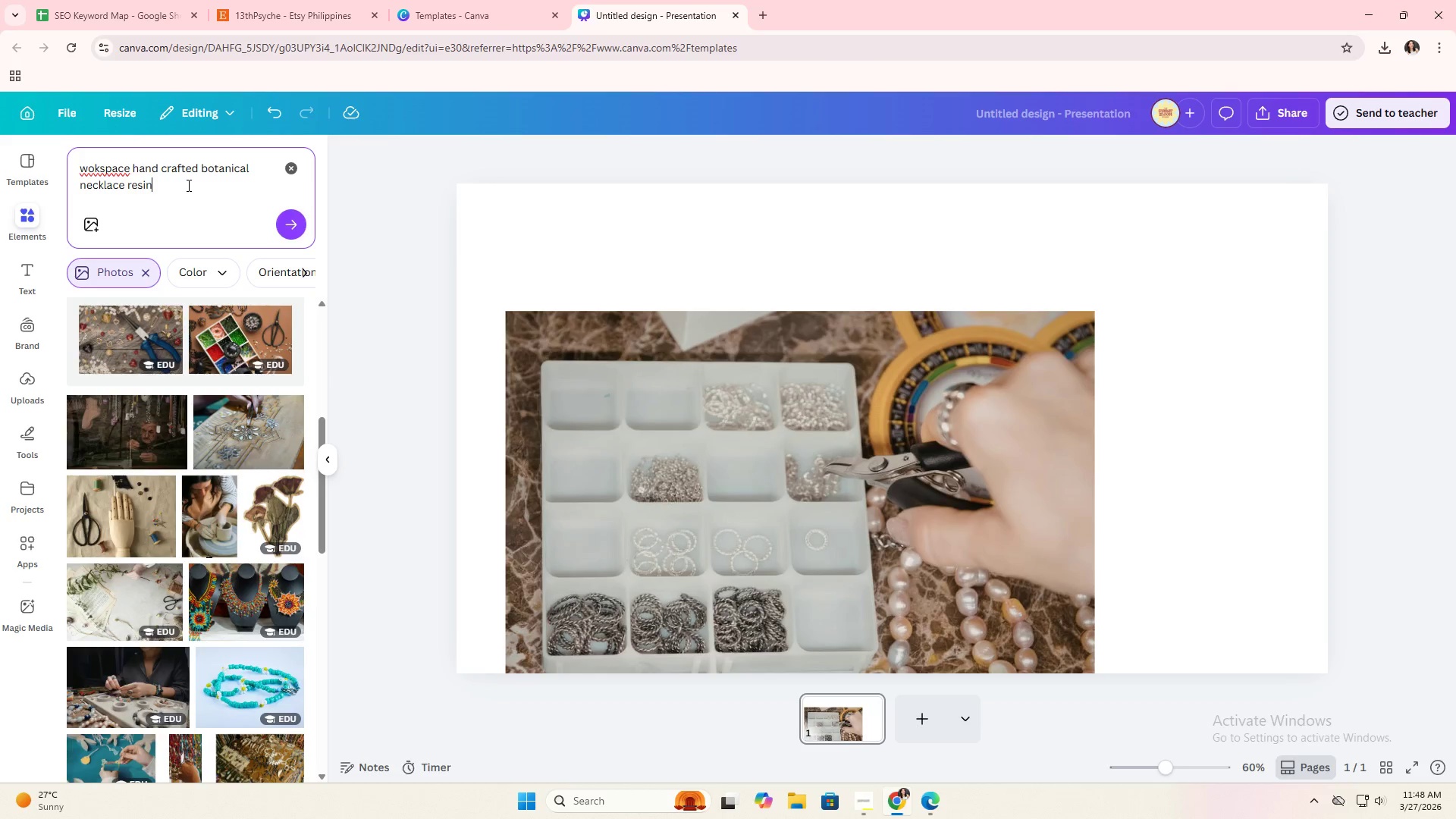 
key(Enter)
 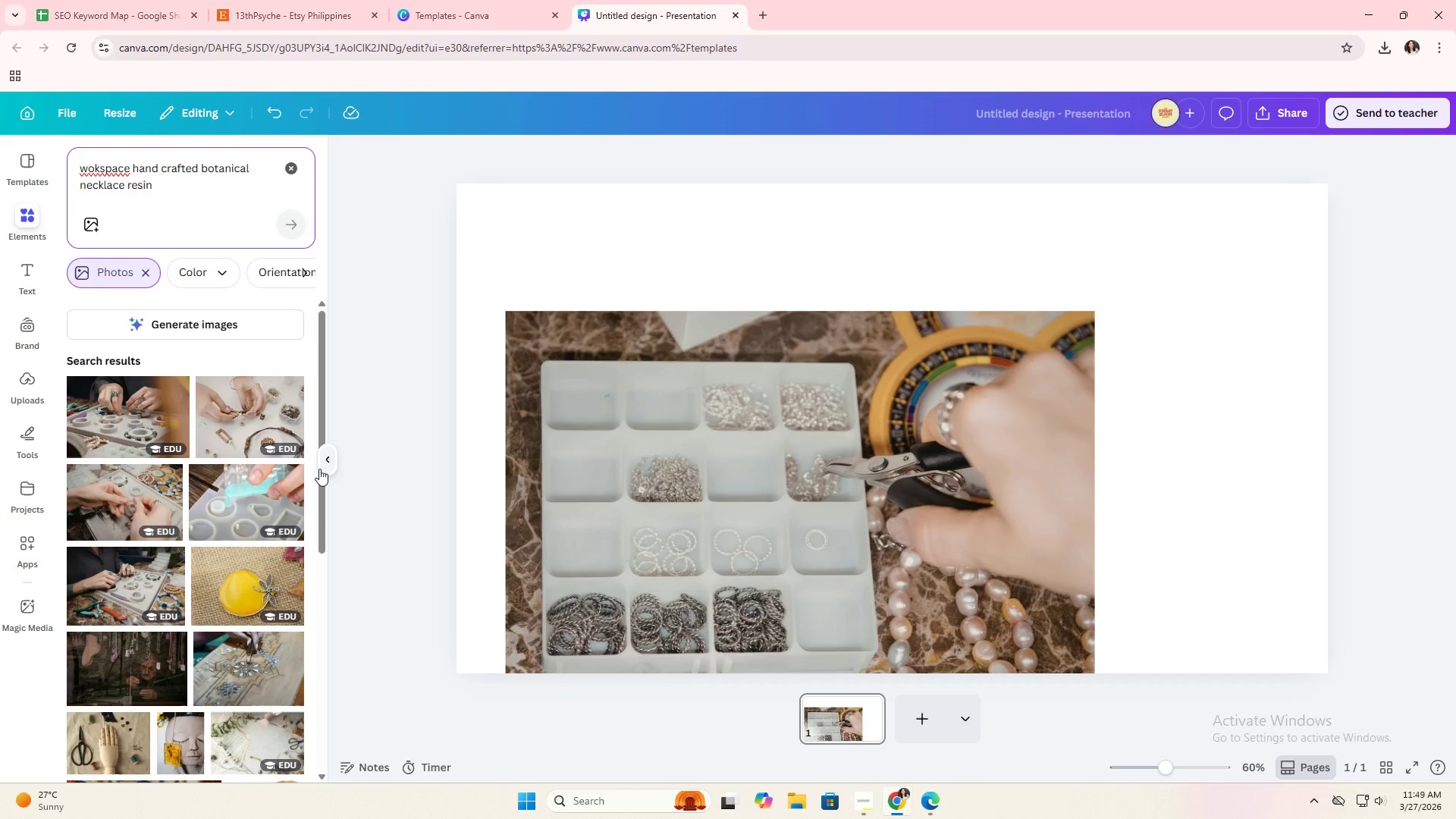 
left_click([755, 355])
 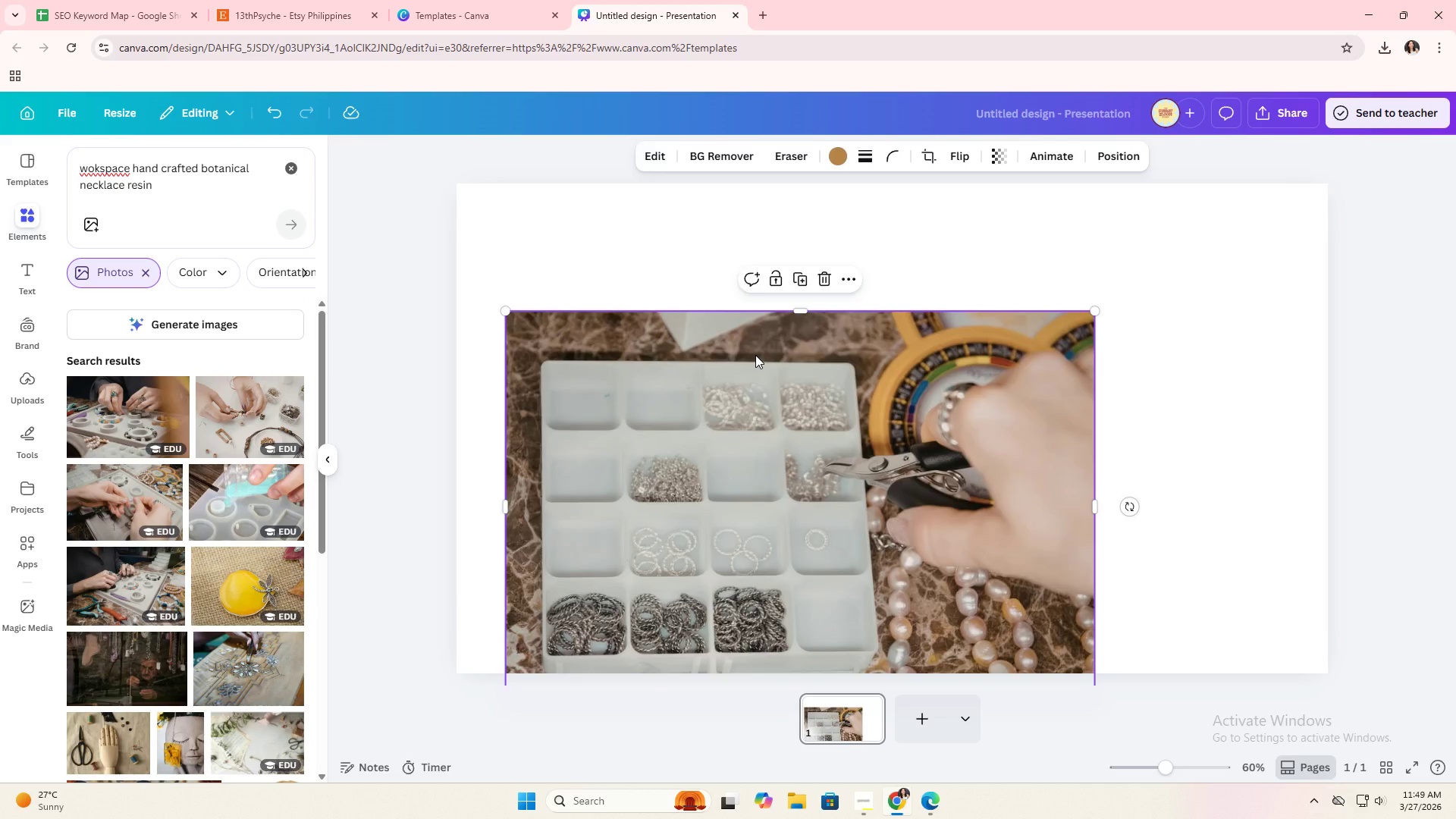 
key(Backspace)
 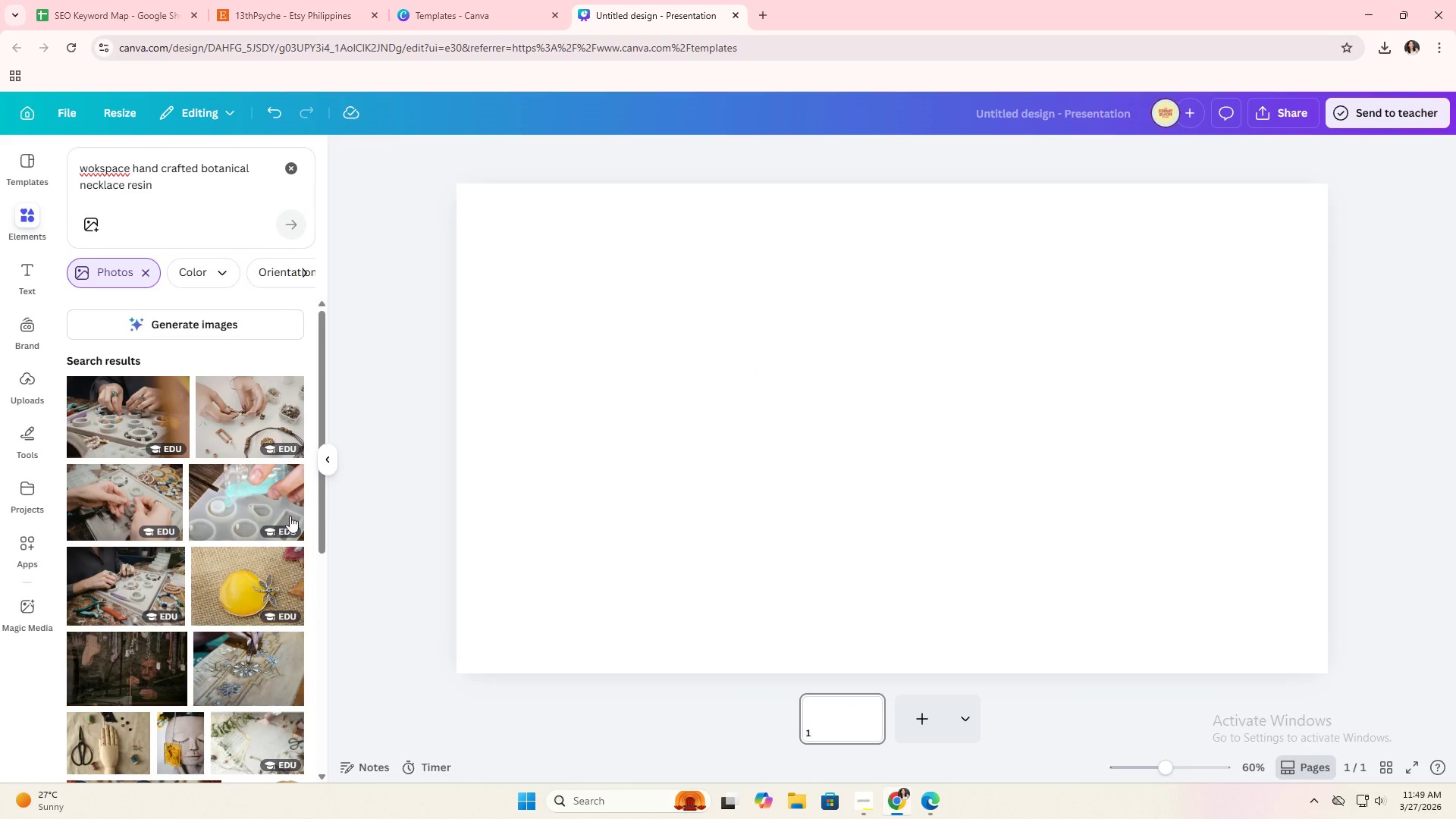 
left_click([250, 502])
 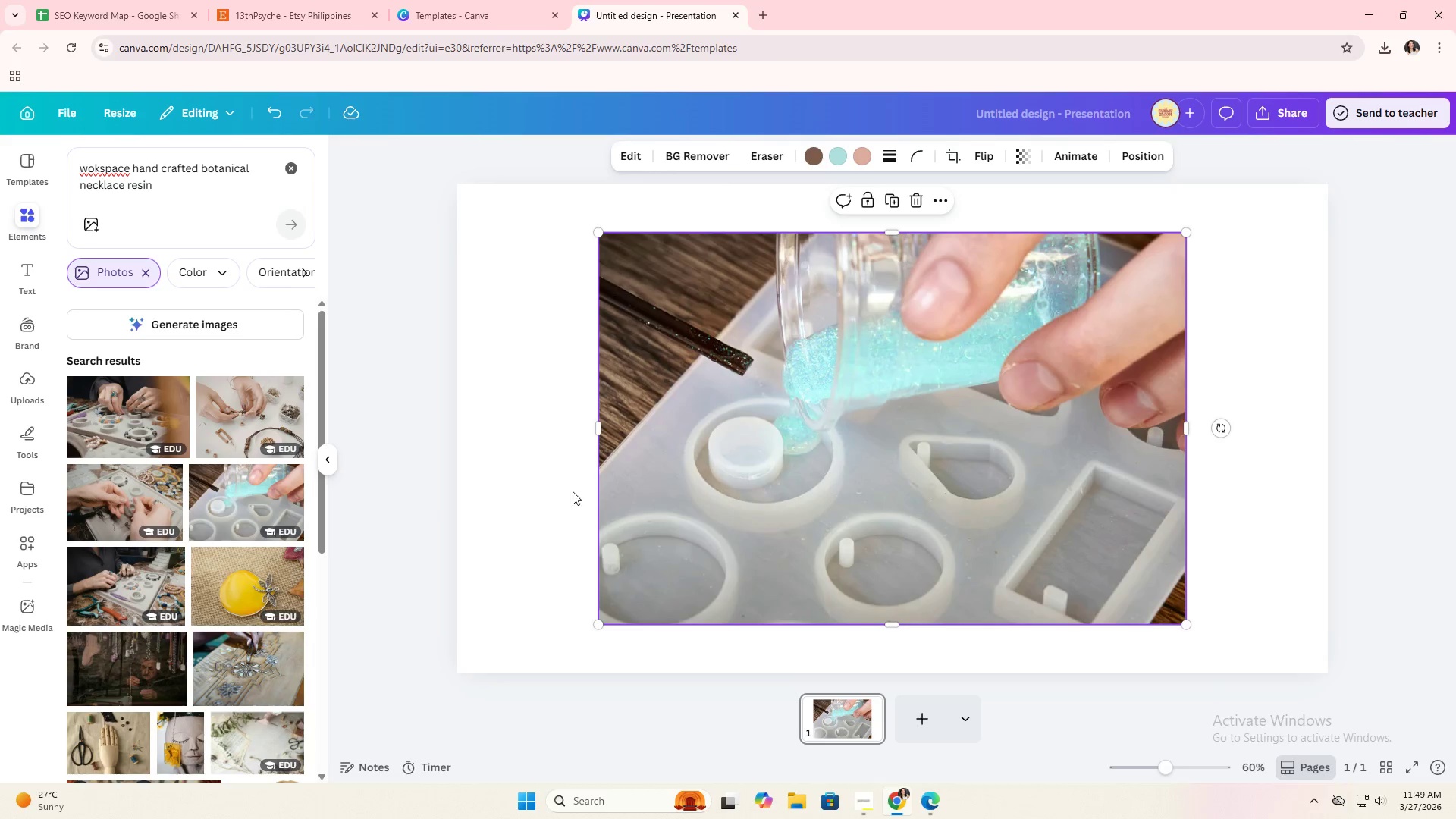 
right_click([717, 312])
 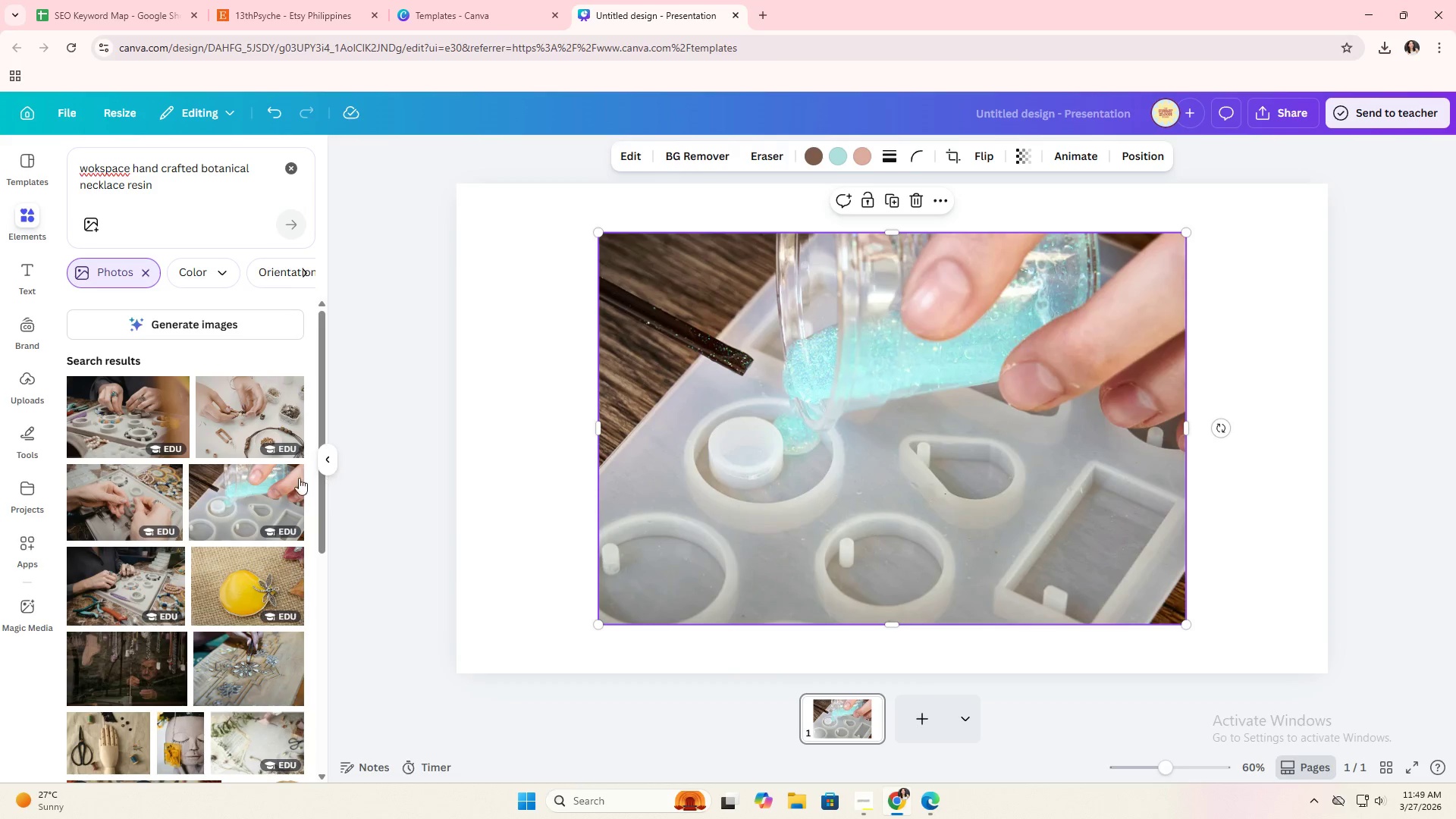 
left_click([282, 477])
 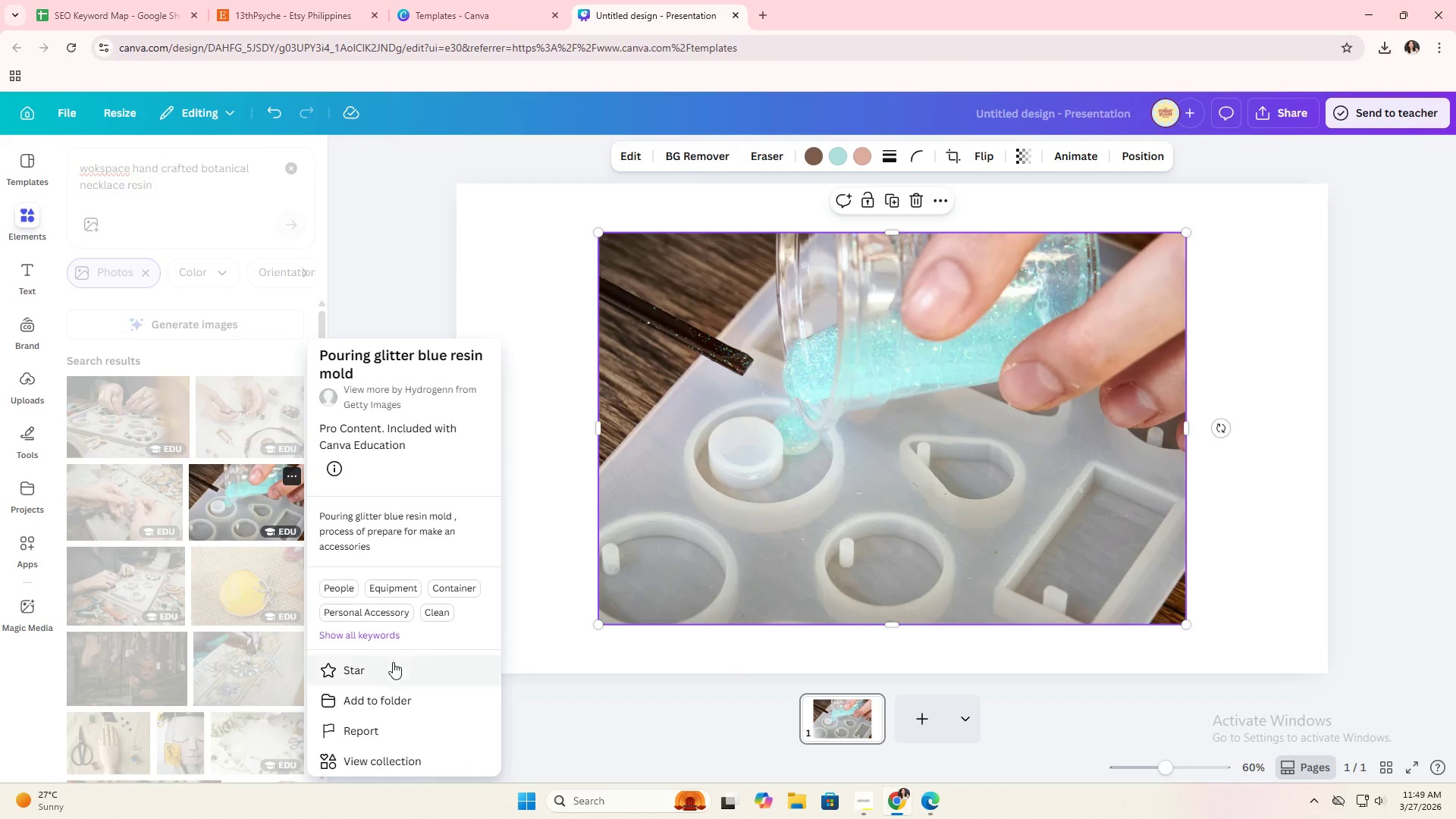 
scroll: coordinate [410, 724], scroll_direction: down, amount: 3.0
 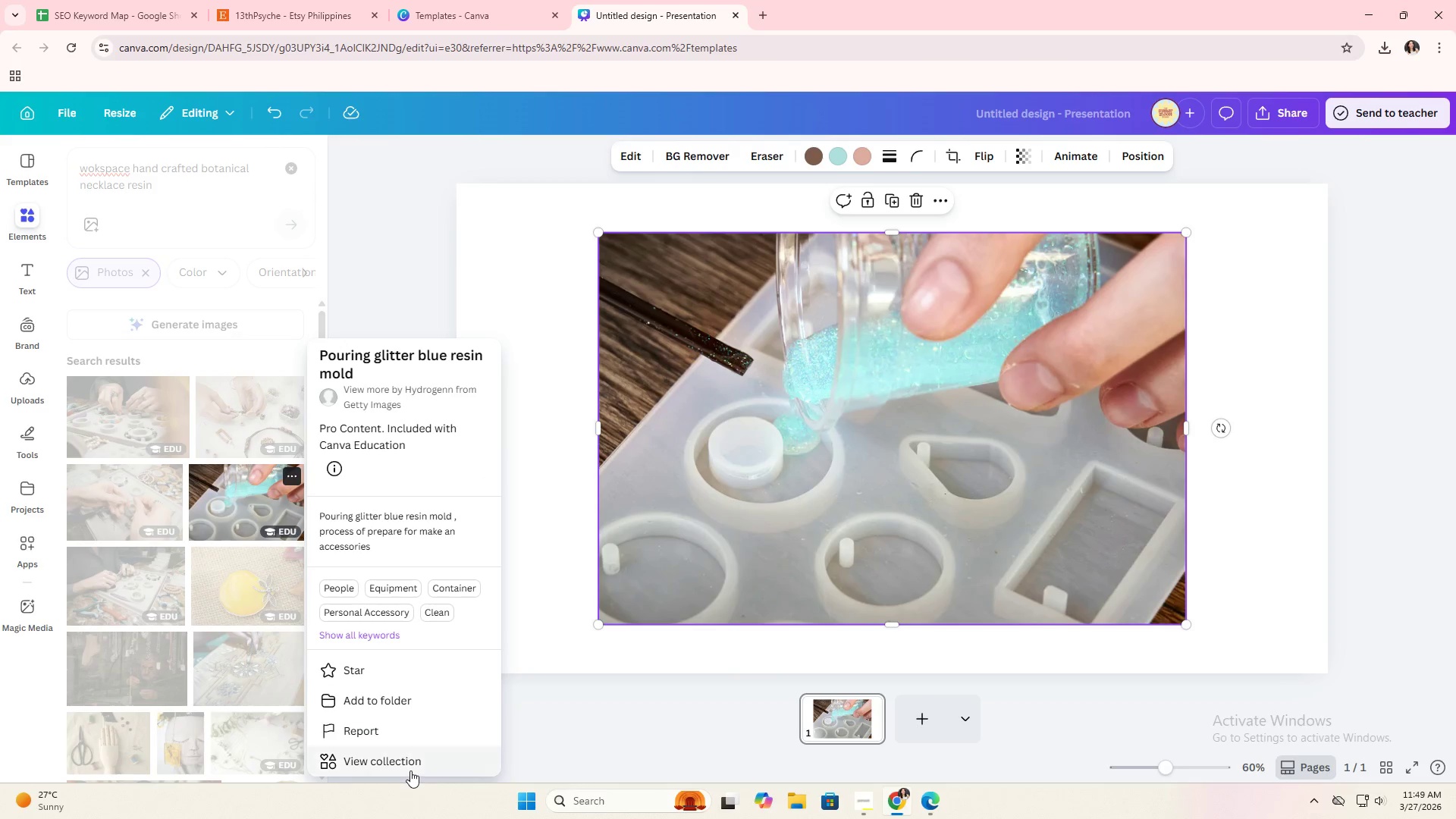 
left_click([410, 770])
 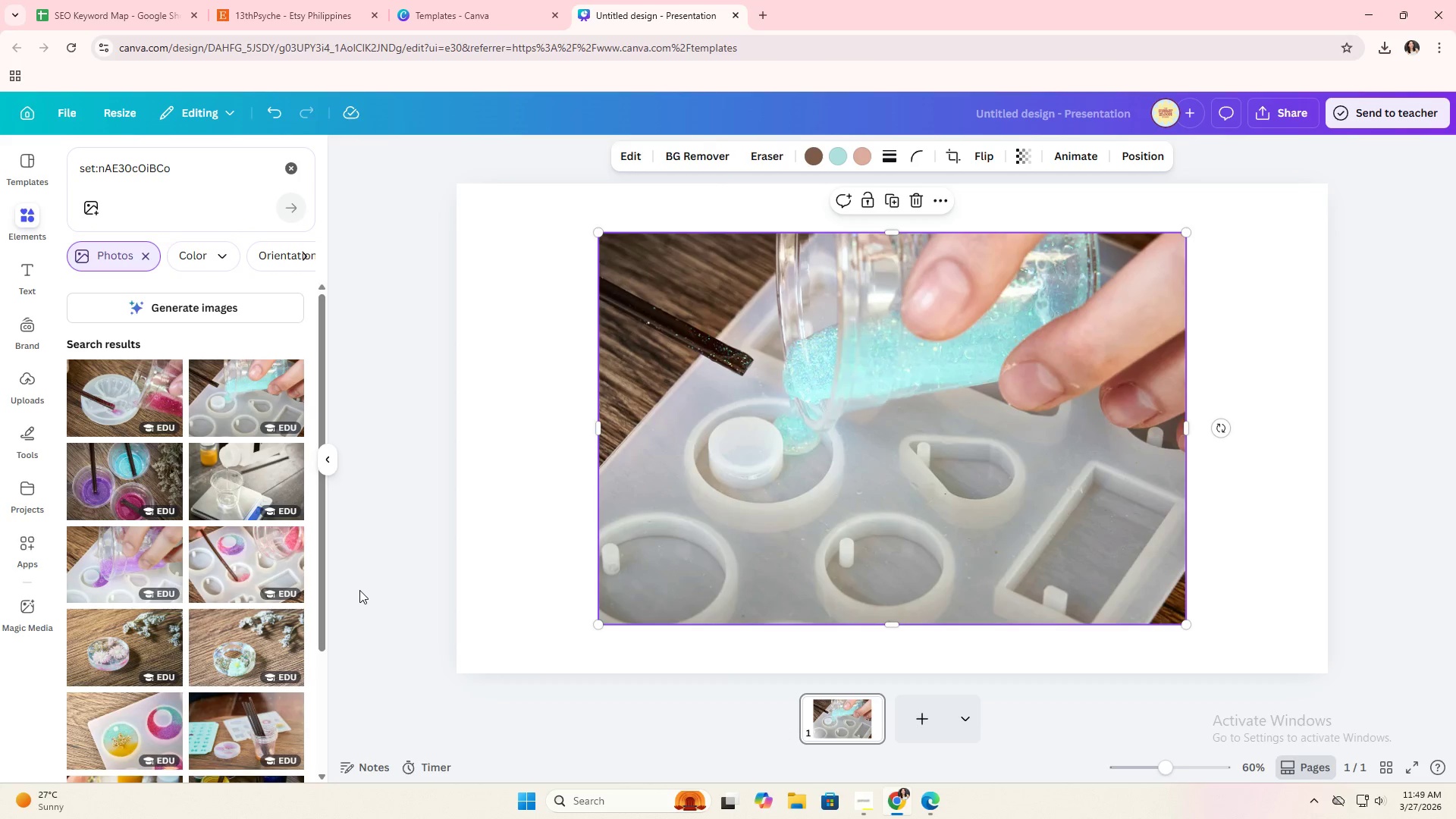 
scroll: coordinate [256, 568], scroll_direction: down, amount: 2.0
 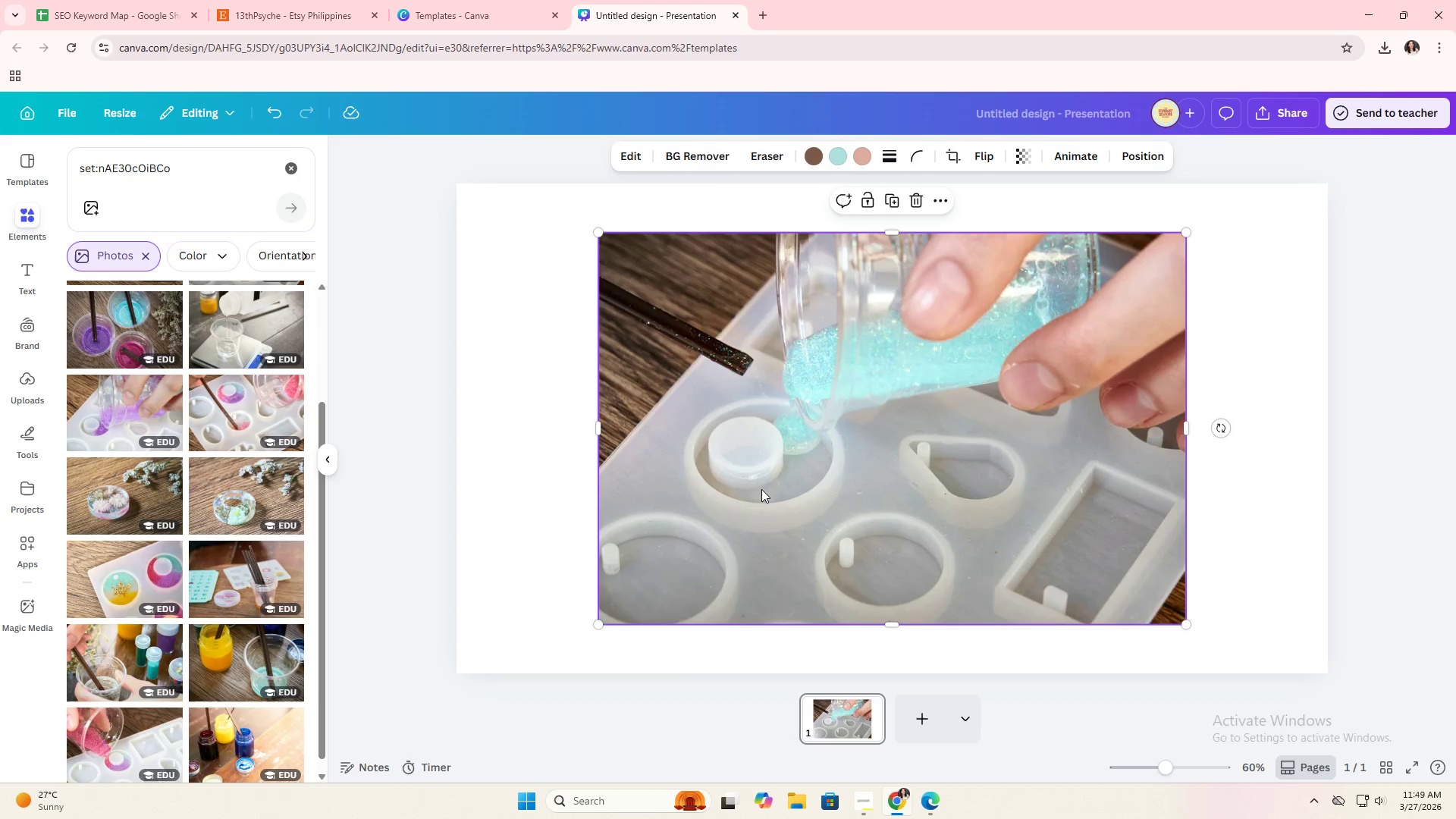 
left_click([761, 488])
 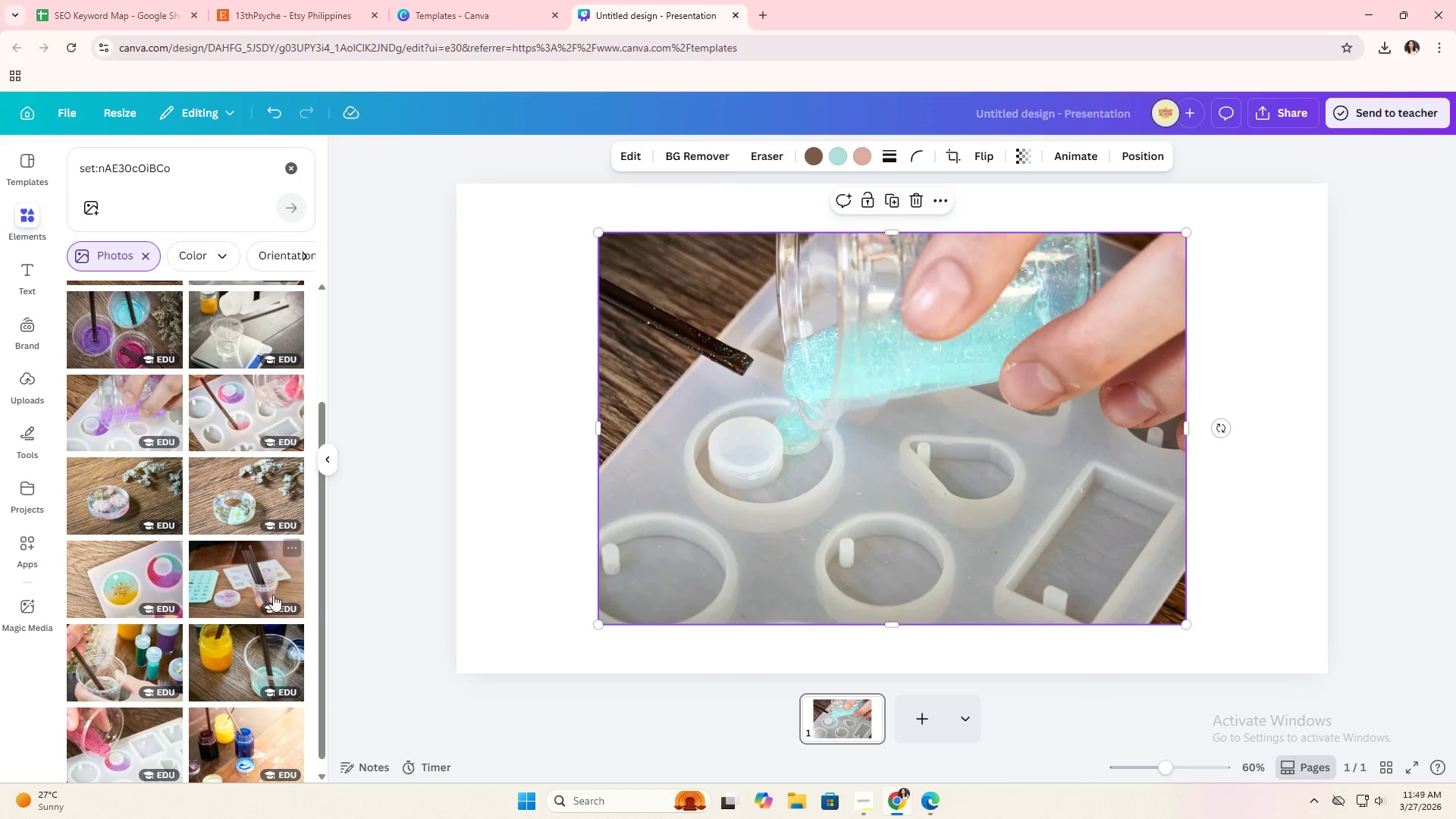 
scroll: coordinate [293, 595], scroll_direction: down, amount: 4.0
 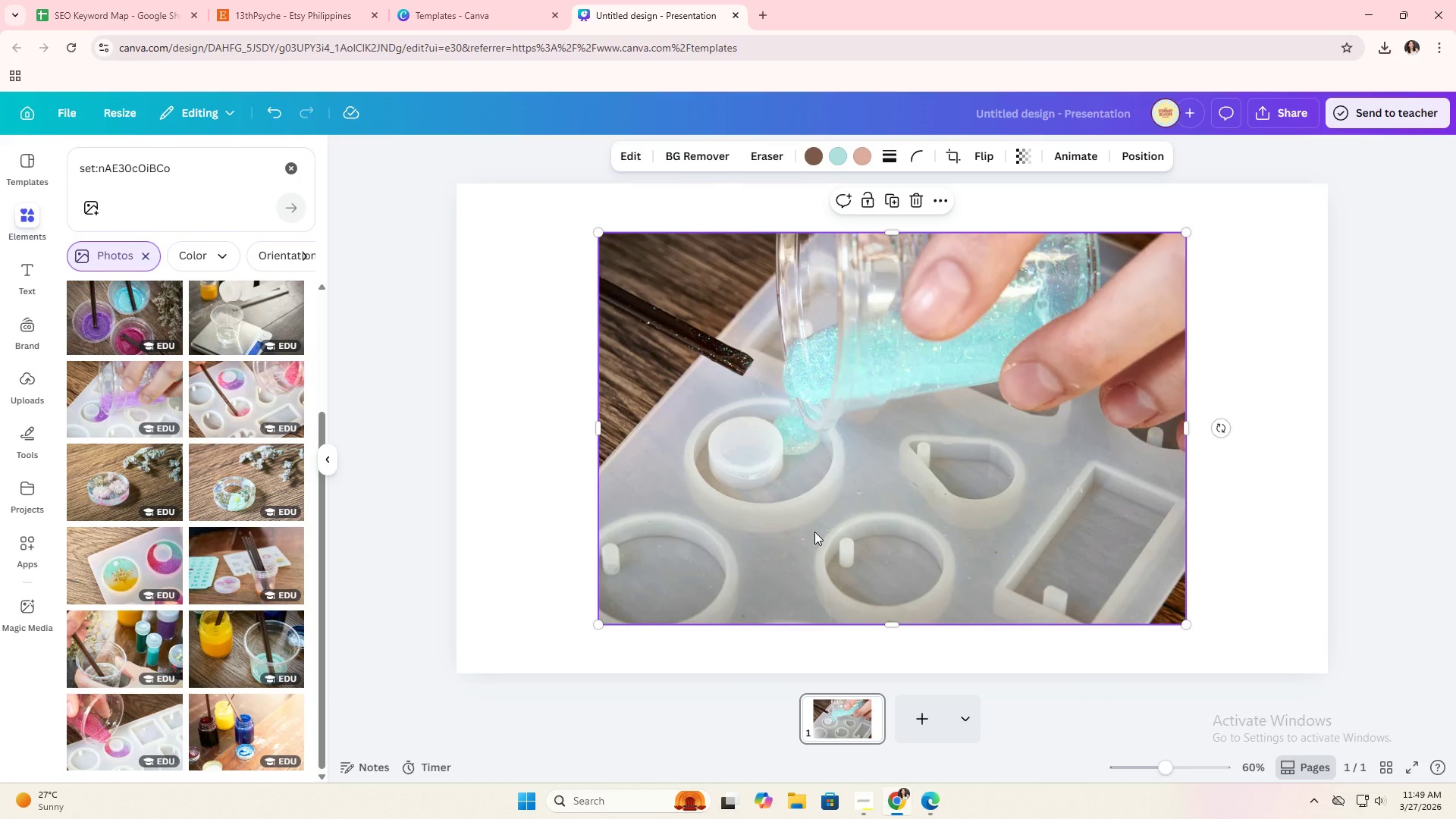 
left_click_drag(start_coordinate=[814, 532], to_coordinate=[699, 502])
 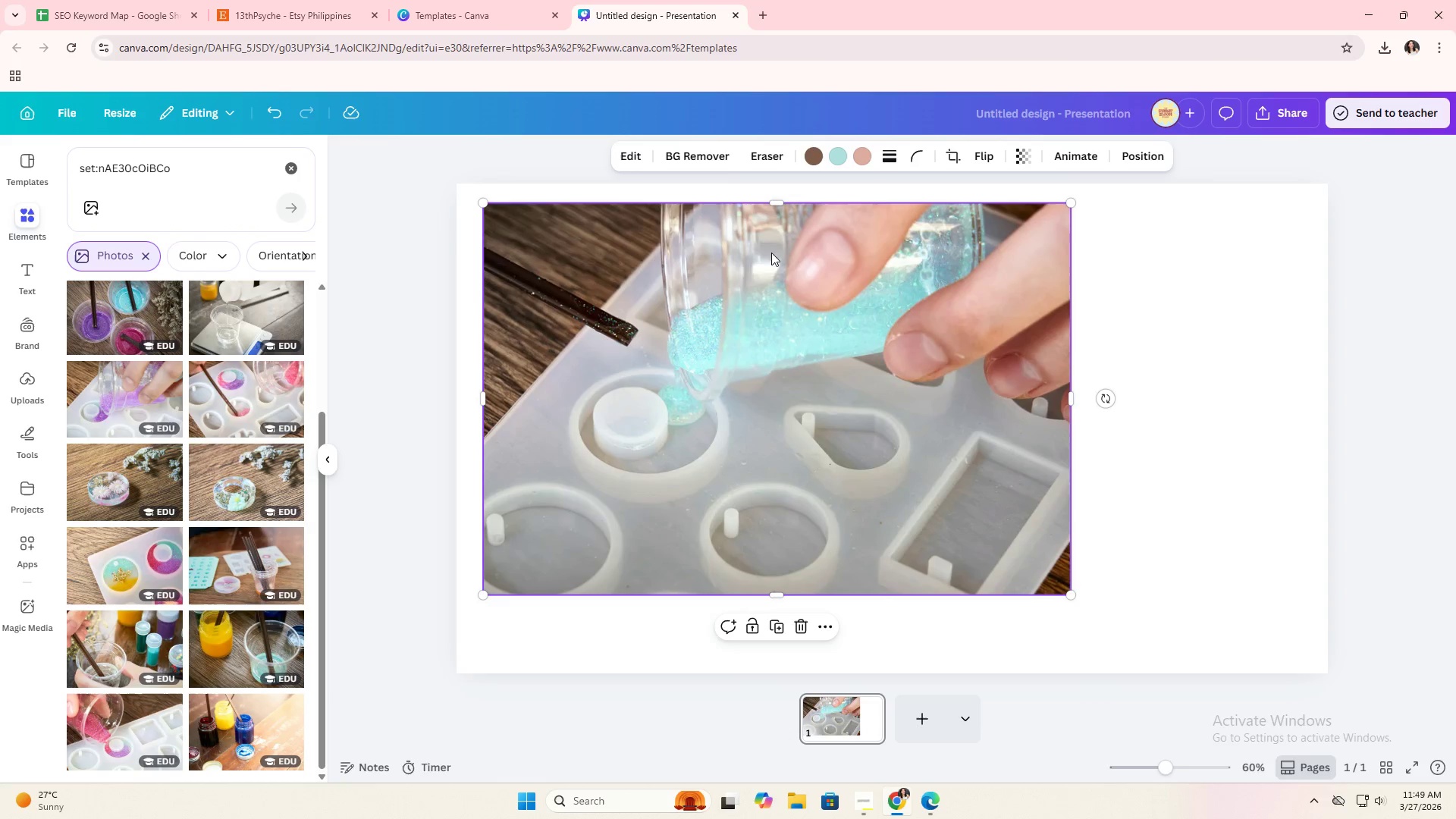 
left_click([805, 620])
 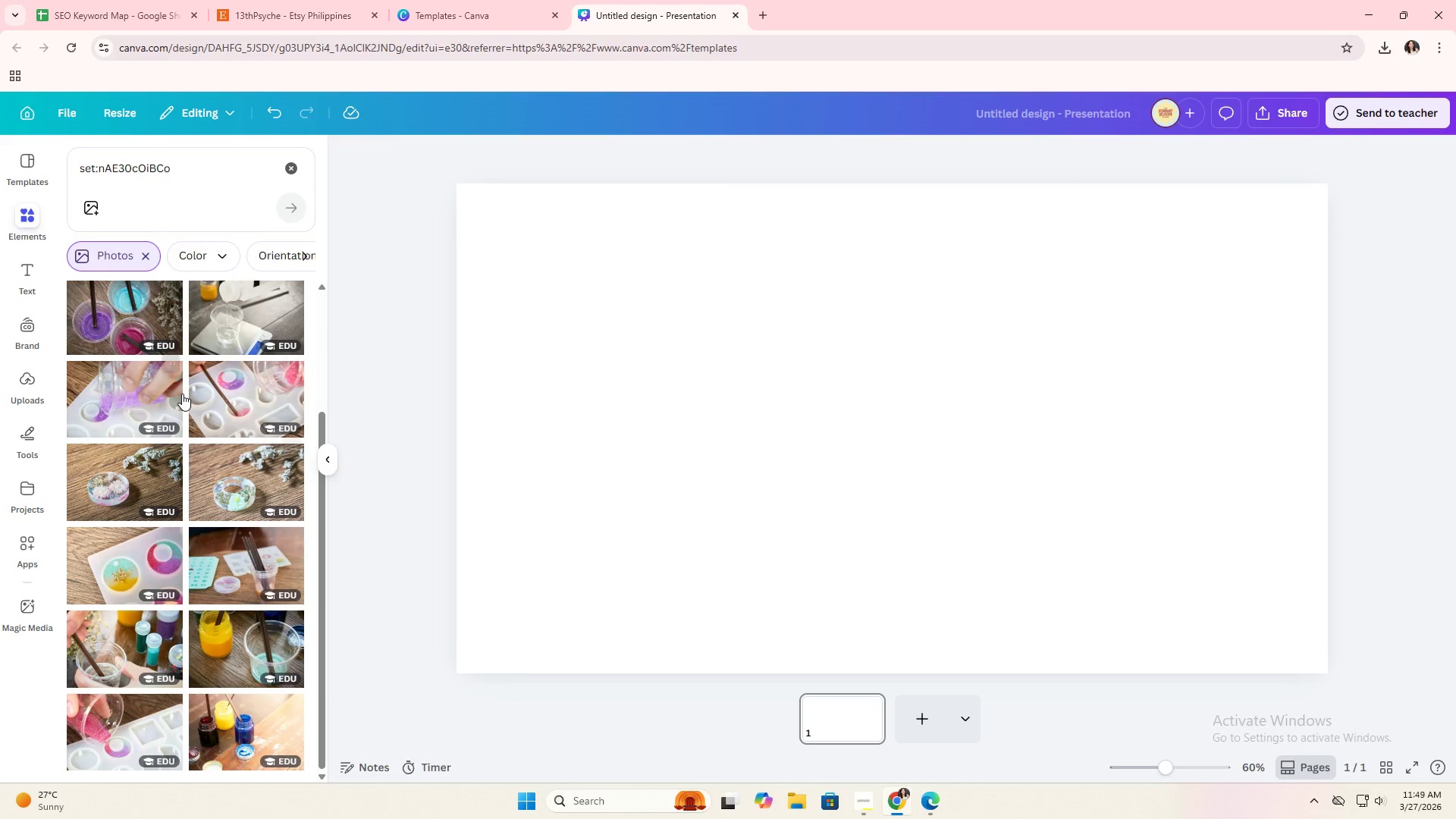 
left_click([106, 412])
 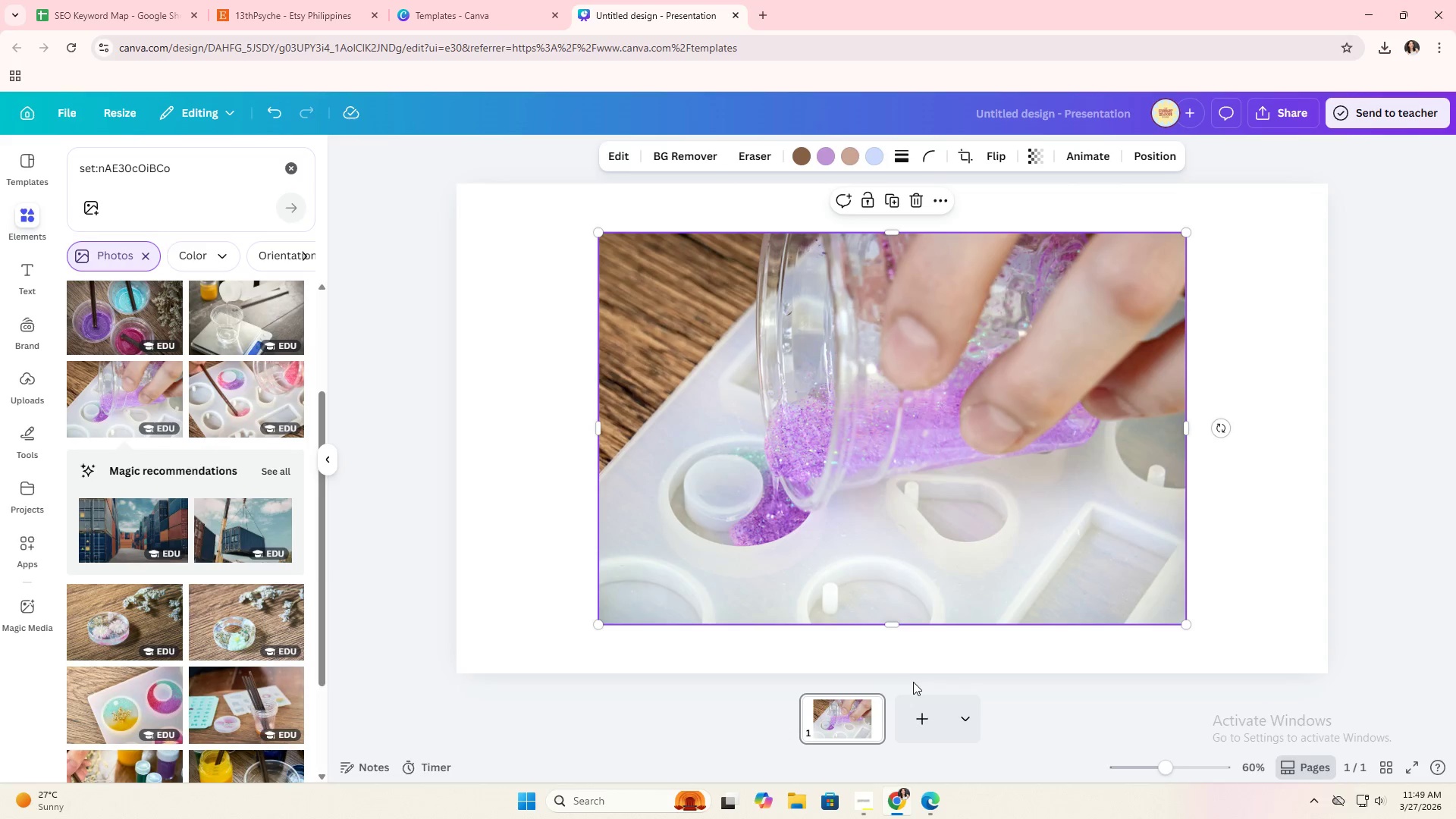 
left_click([917, 205])
 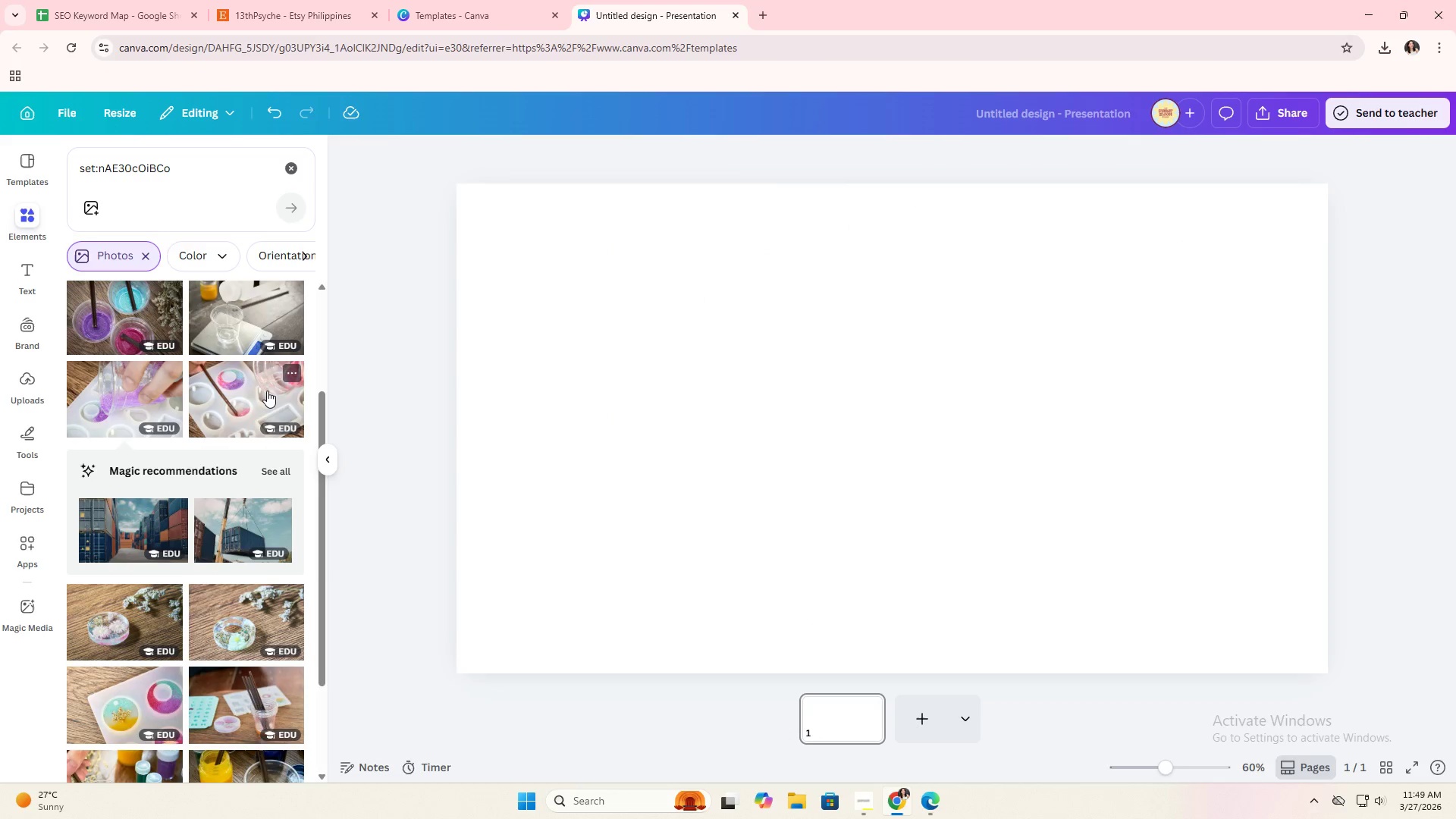 
scroll: coordinate [273, 393], scroll_direction: down, amount: 4.0
 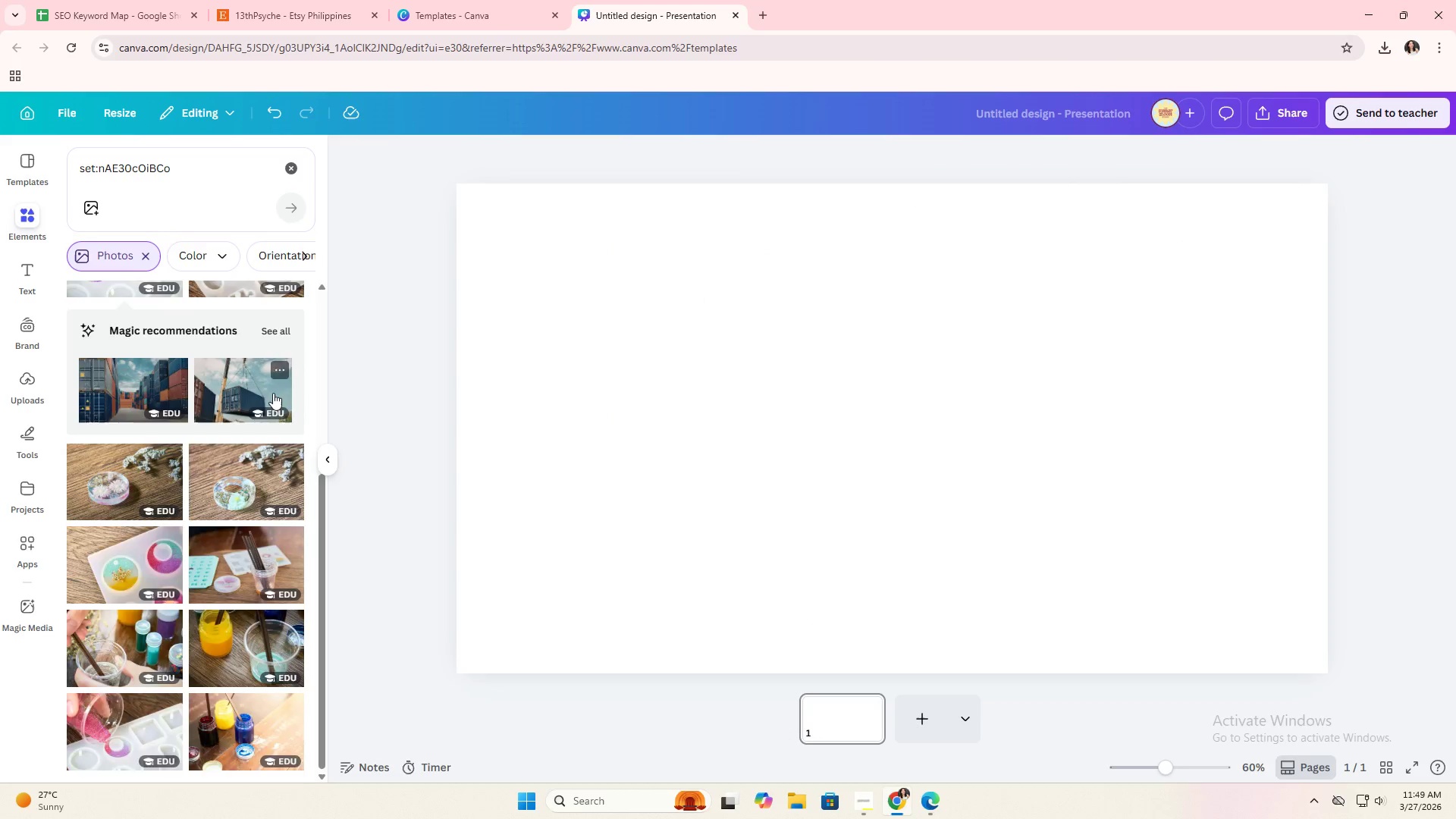 
scroll: coordinate [273, 394], scroll_direction: up, amount: 6.0
 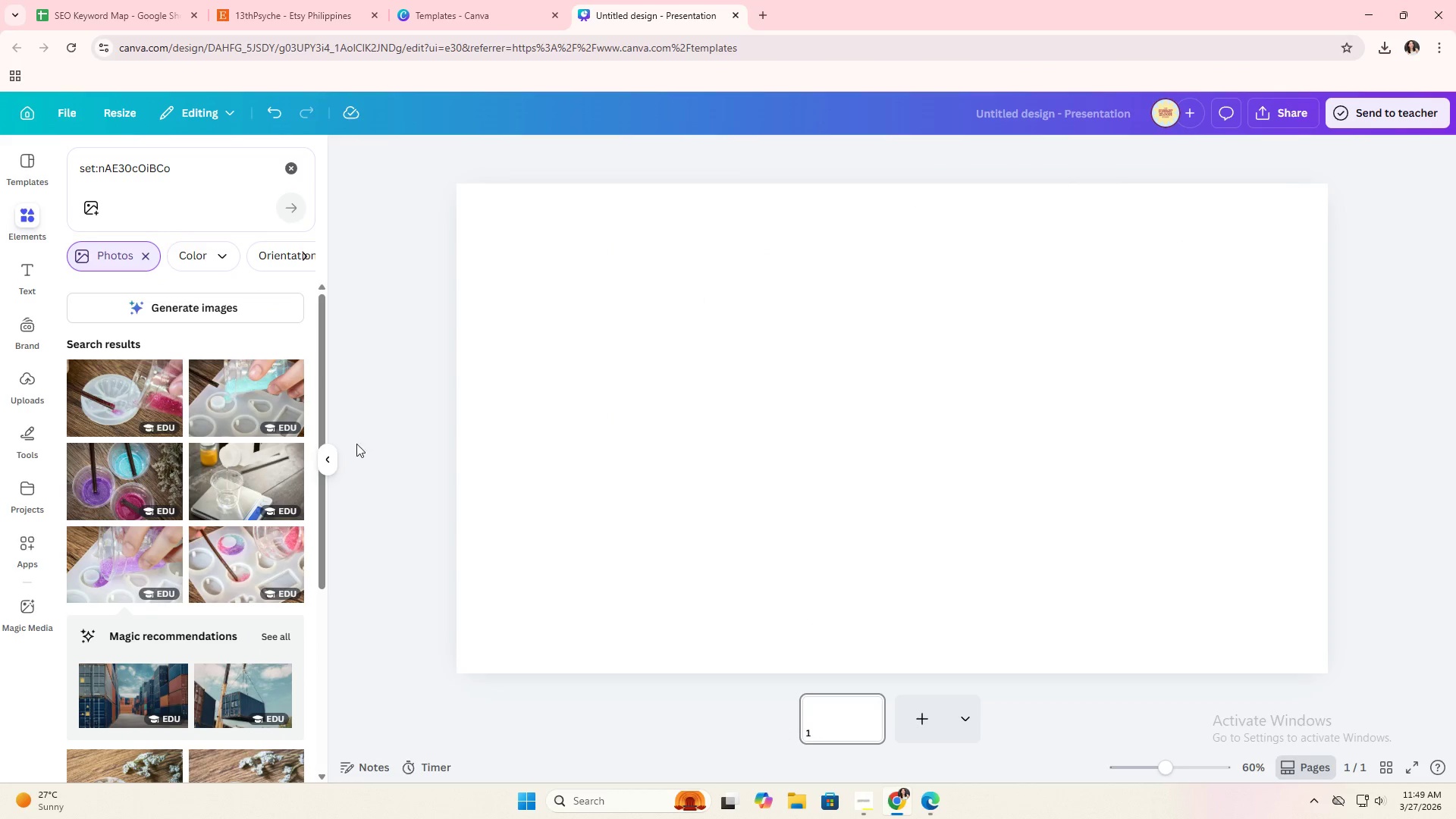 
left_click([252, 485])
 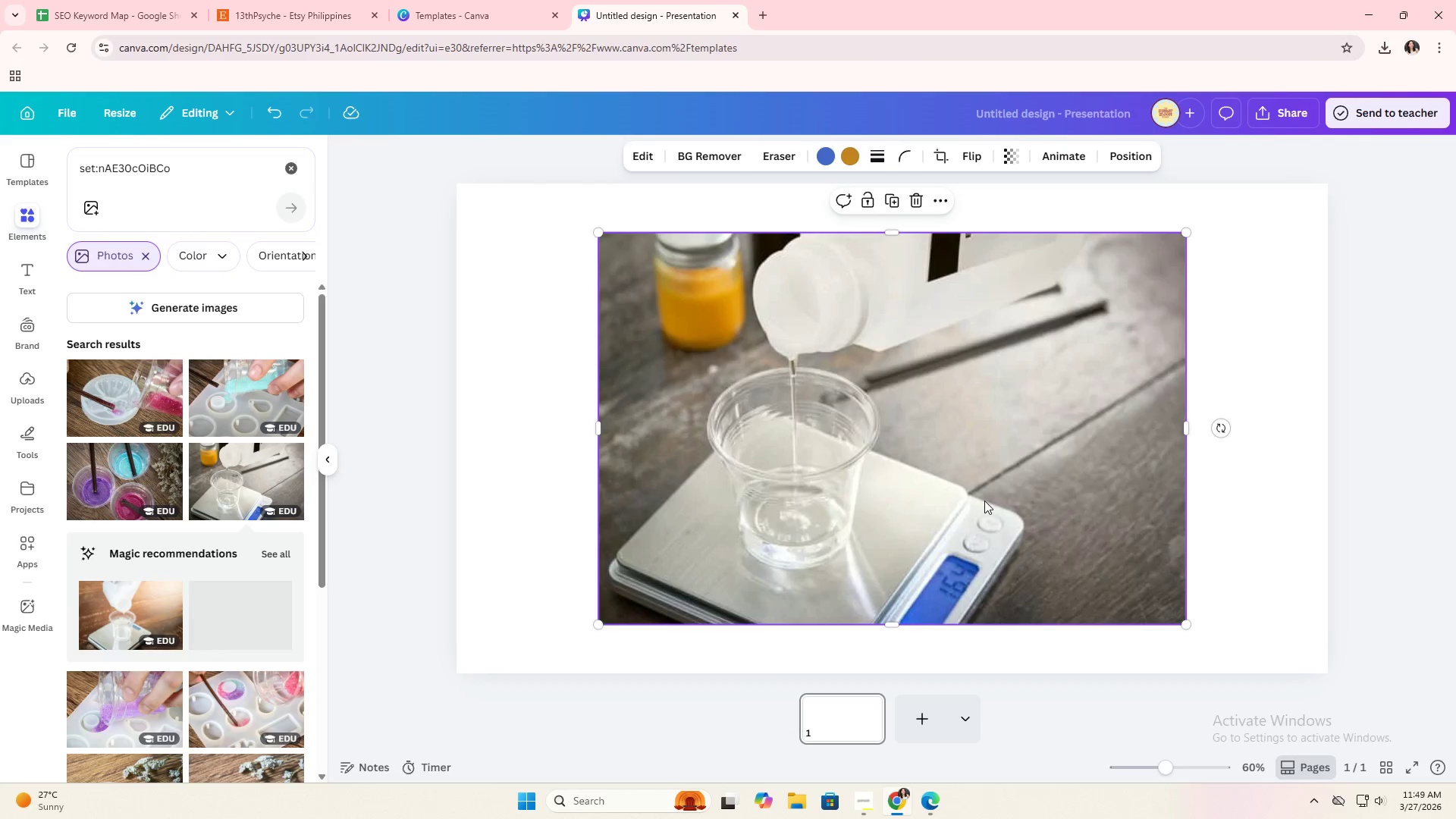 
left_click_drag(start_coordinate=[984, 500], to_coordinate=[902, 486])
 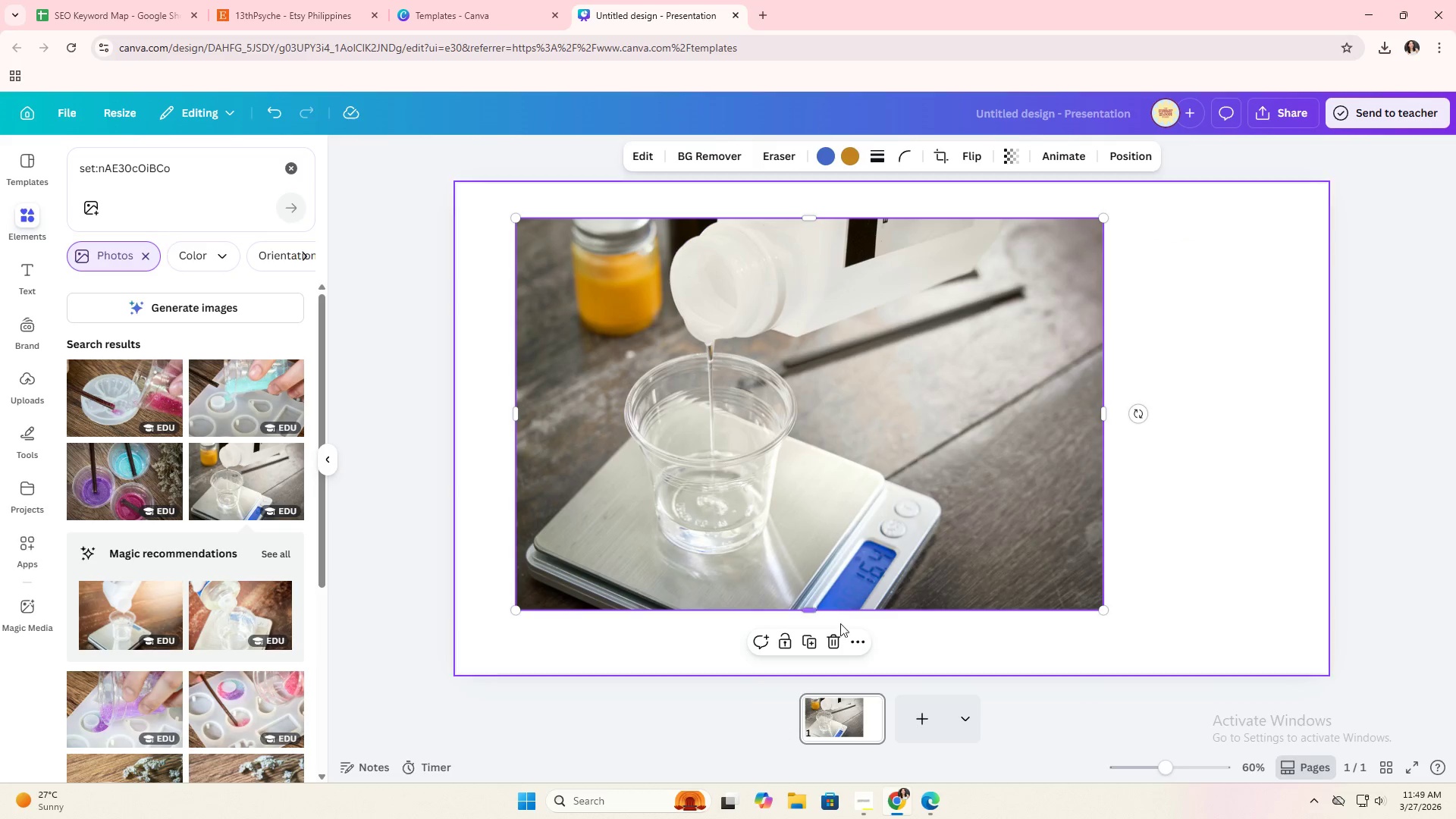 
left_click([836, 636])
 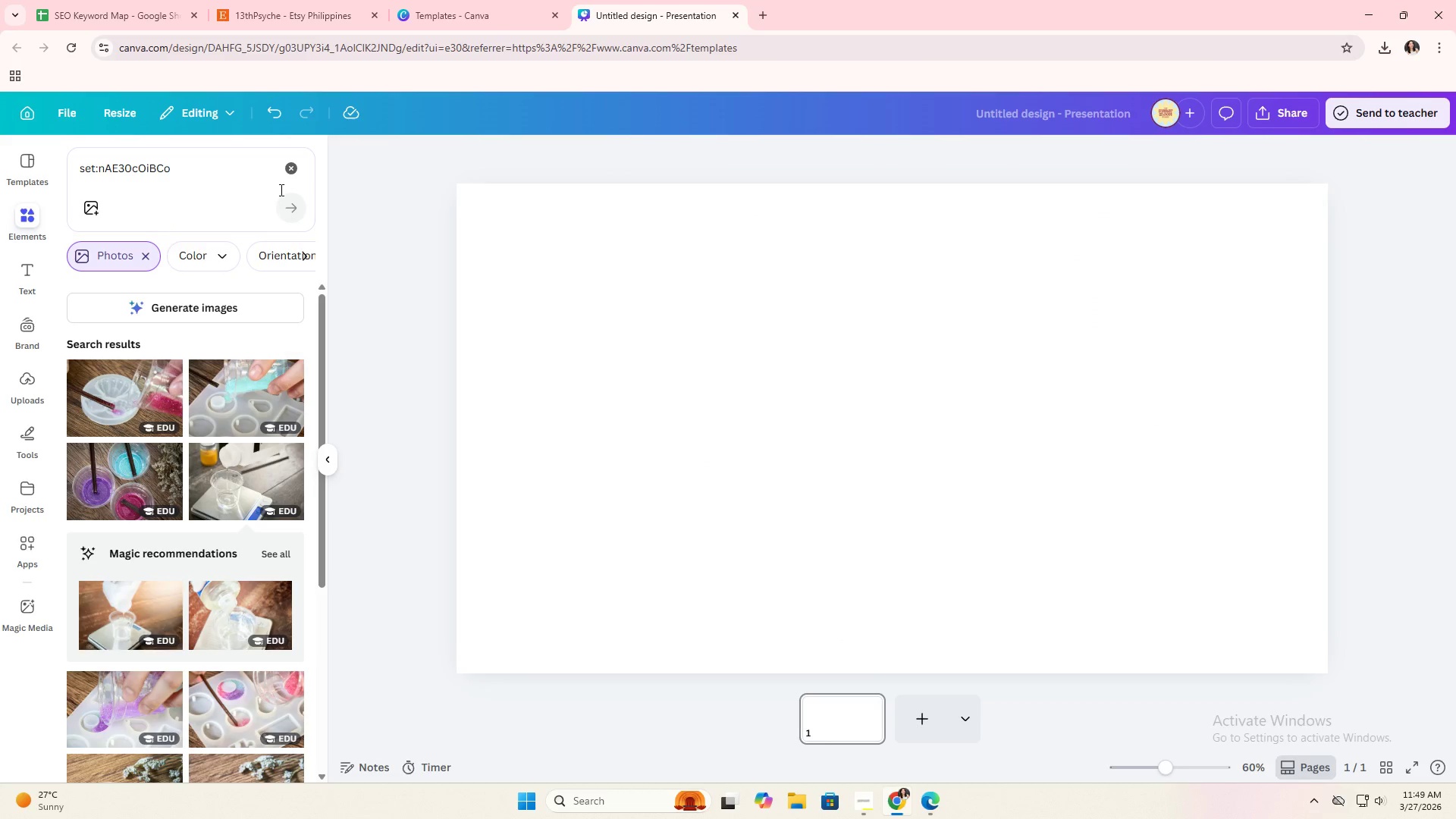 
left_click([290, 165])
 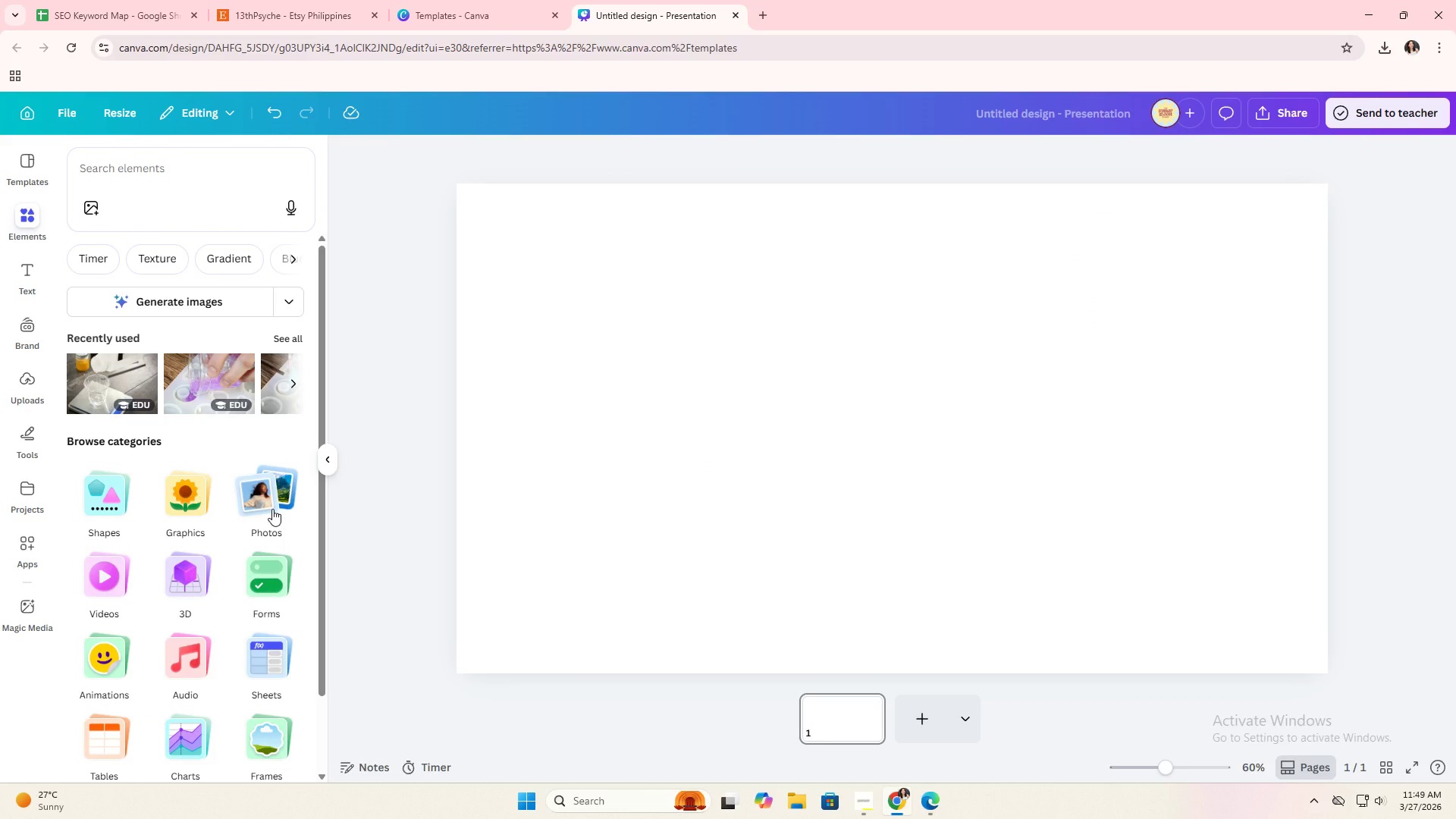 
left_click([276, 724])
 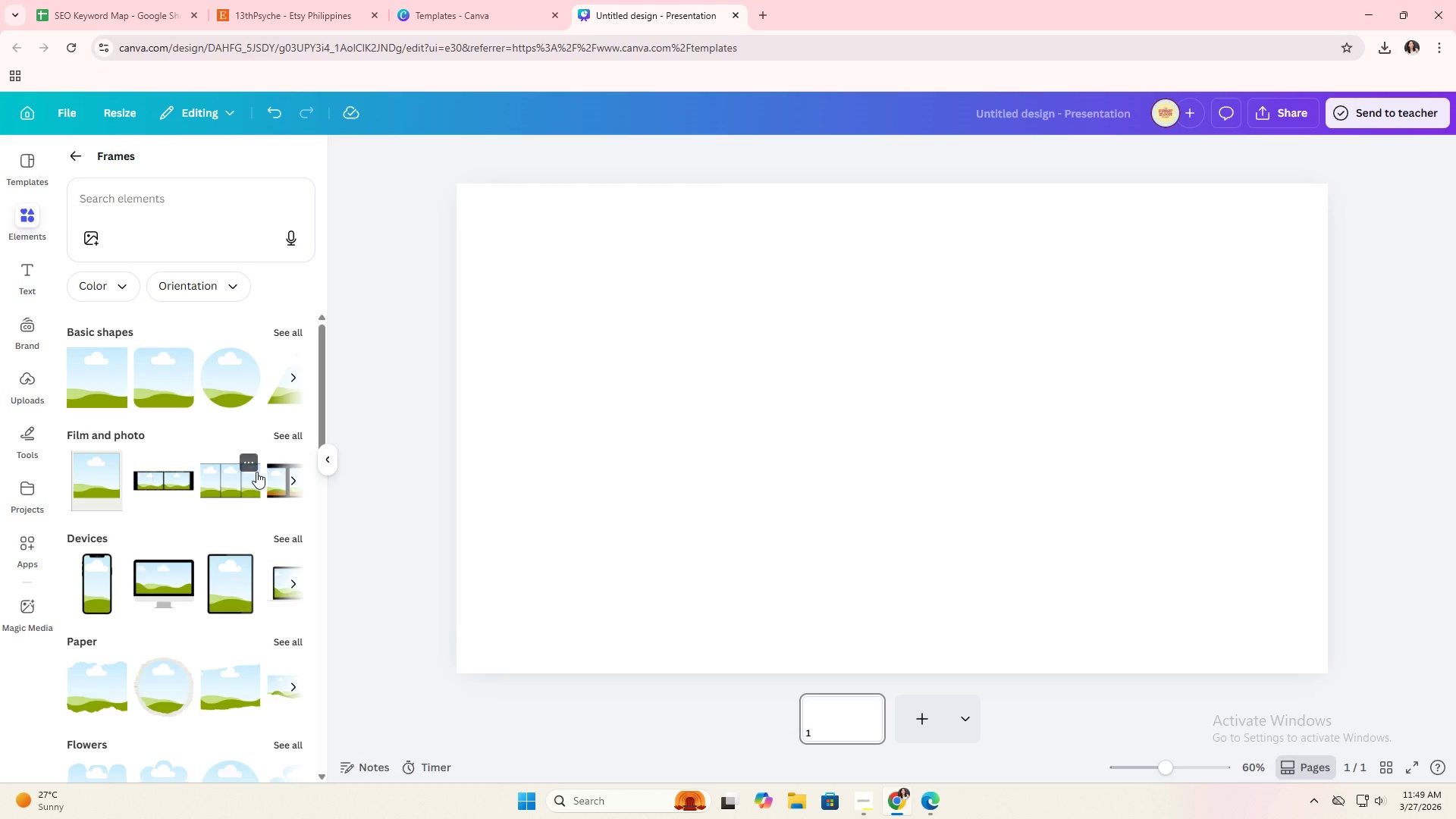 
scroll: coordinate [268, 541], scroll_direction: down, amount: 2.0
 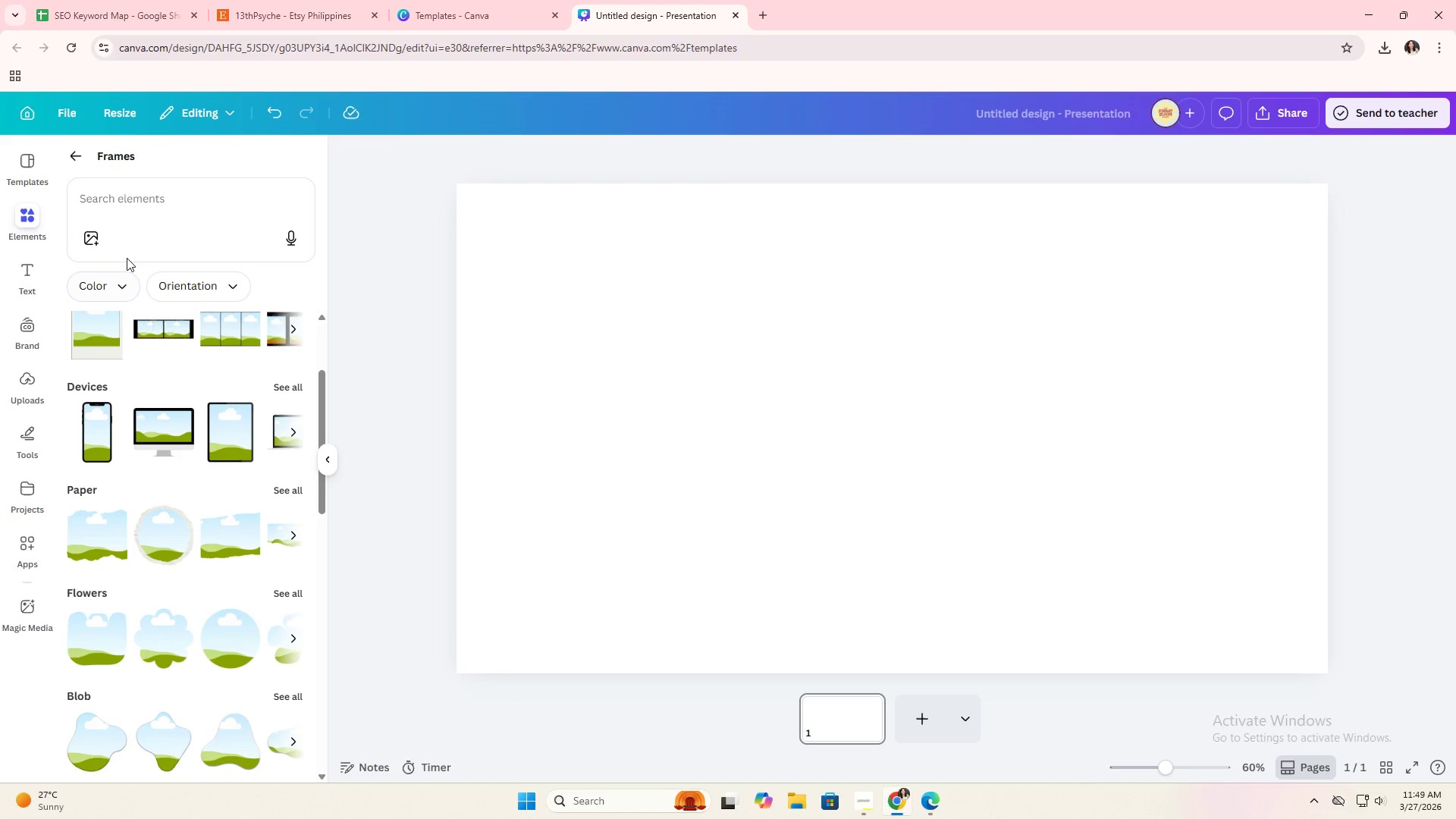 
left_click([146, 215])
 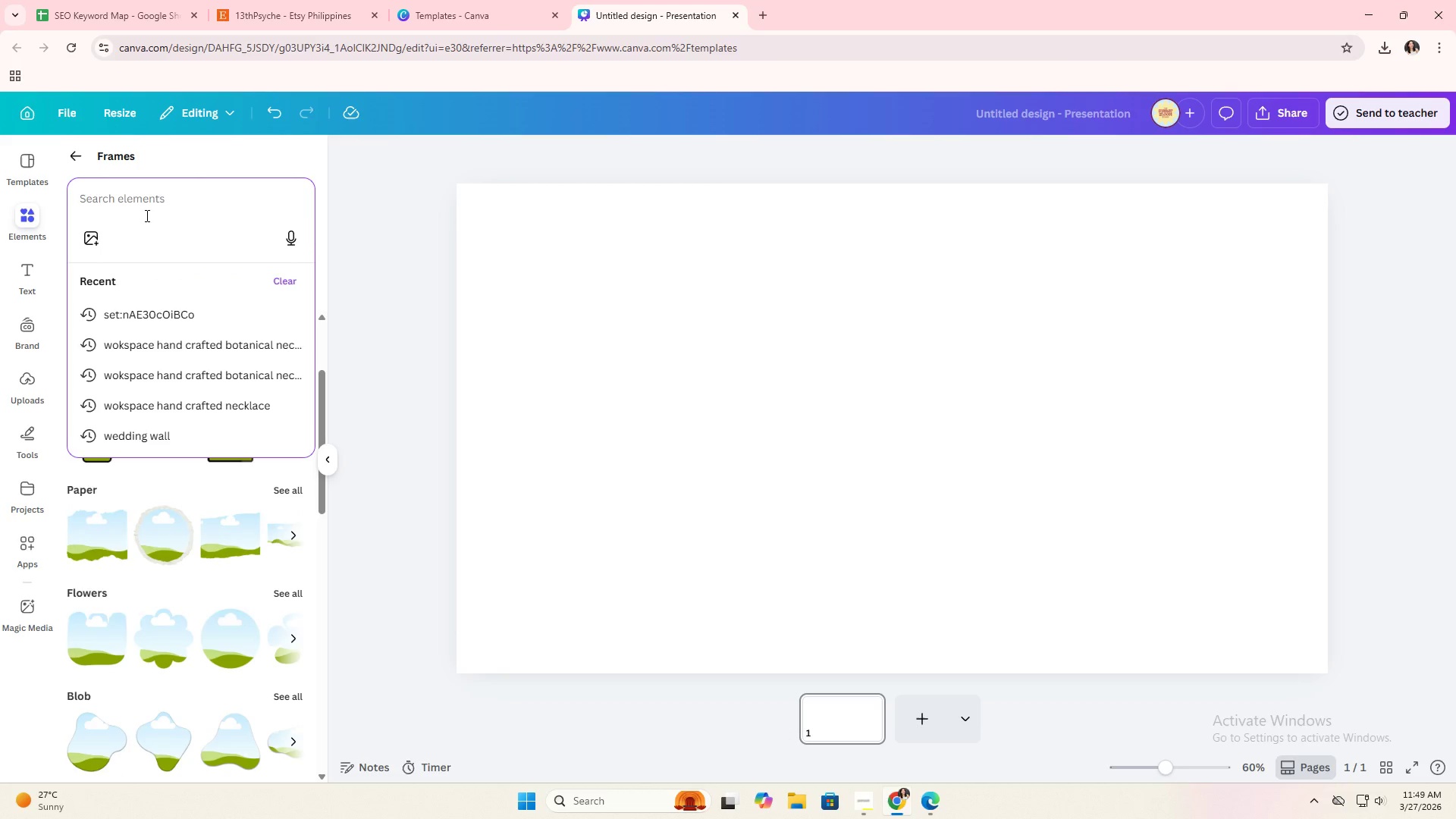 
type(collage)
 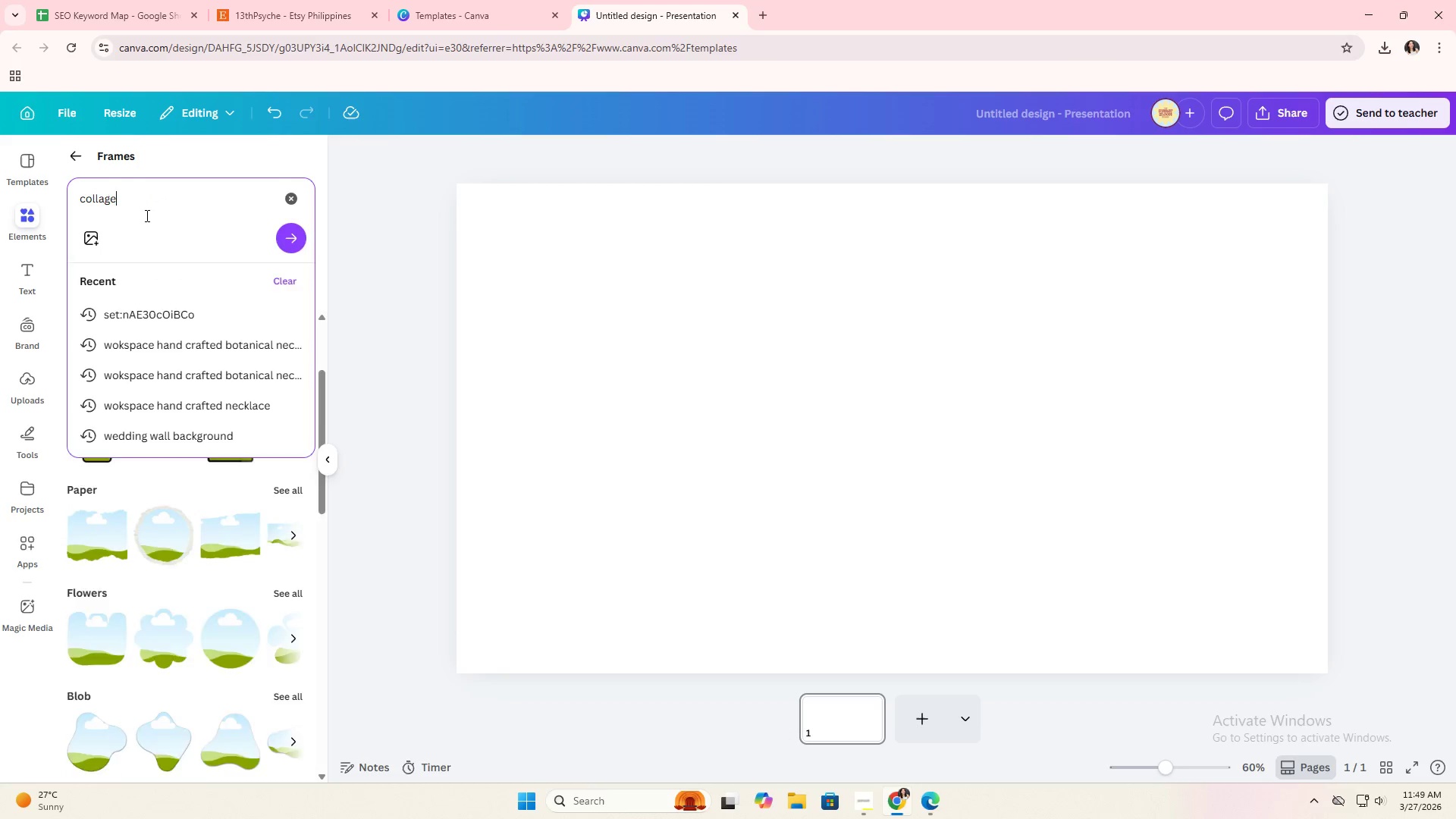 
key(Enter)
 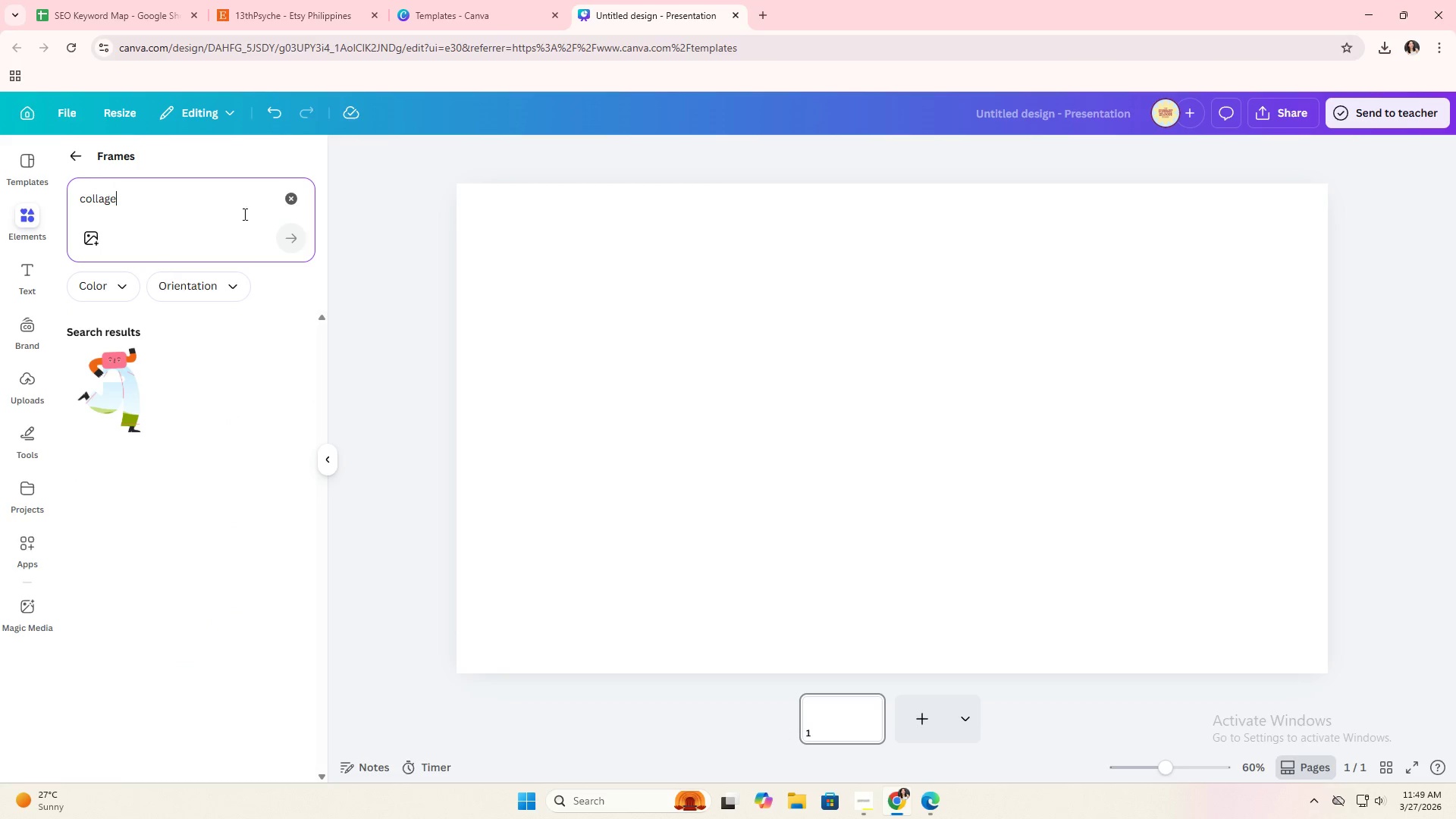 
left_click([291, 197])
 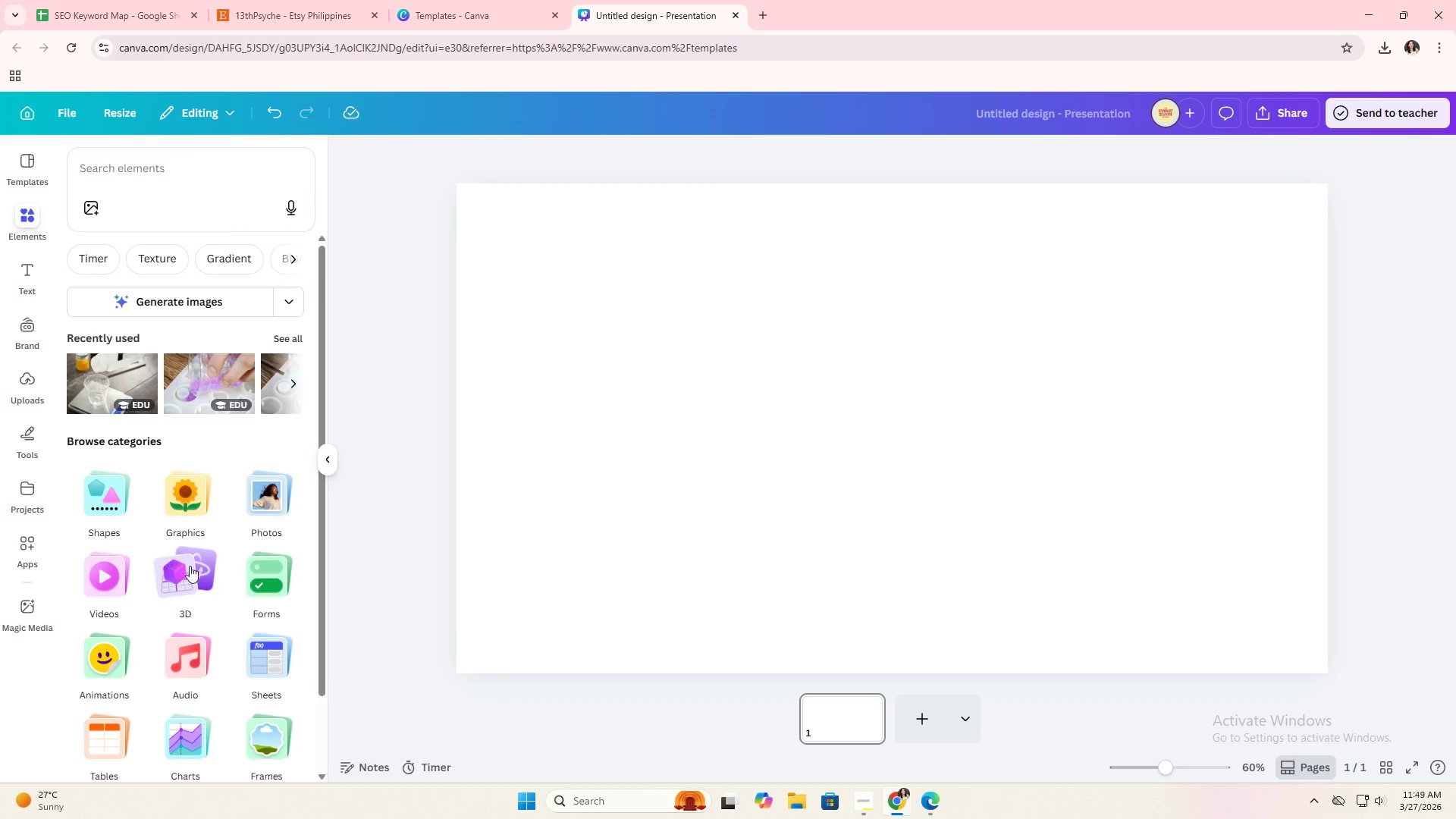 
scroll: coordinate [265, 707], scroll_direction: down, amount: 1.0
 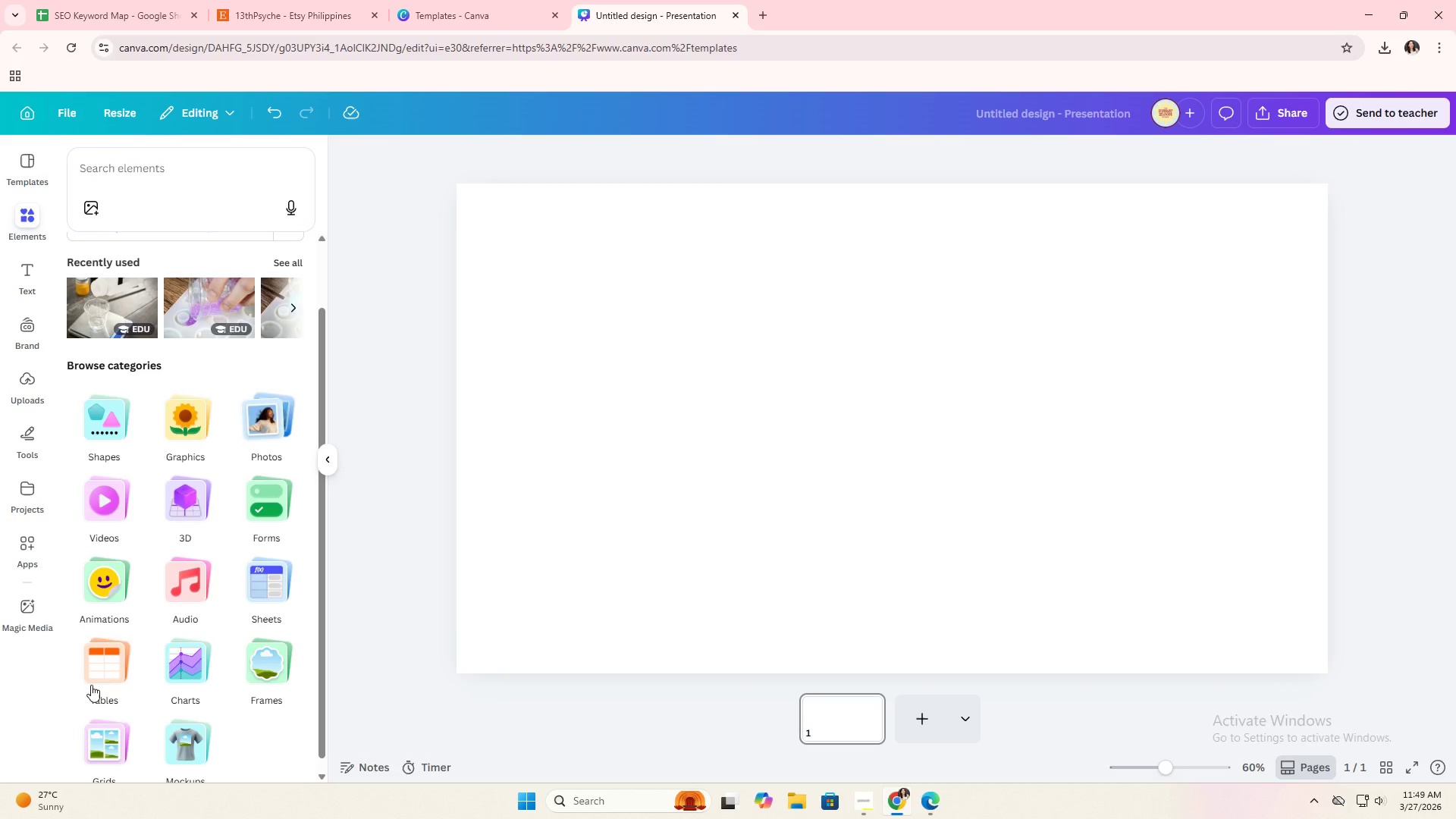 
left_click([106, 755])
 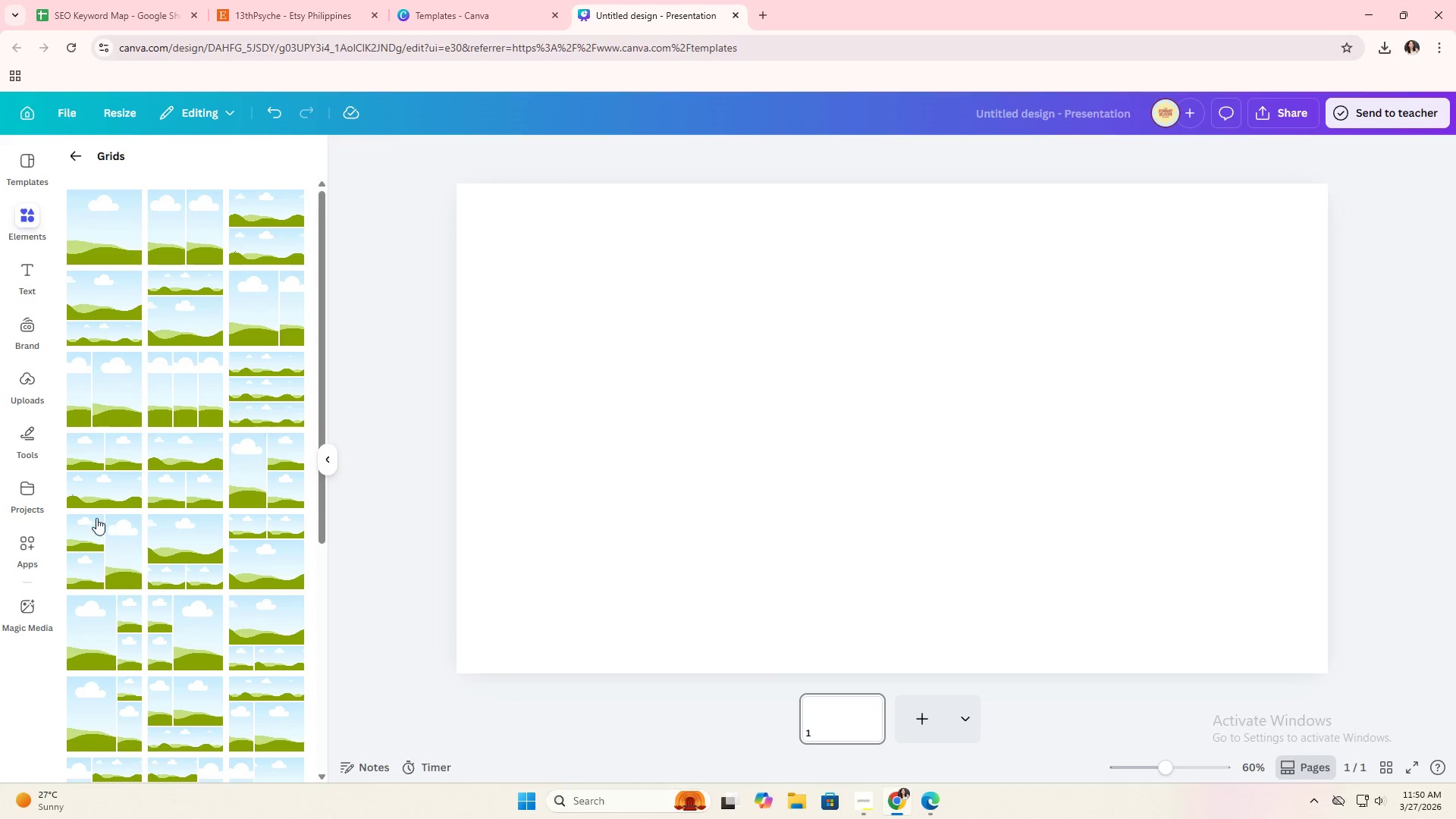 
scroll: coordinate [275, 628], scroll_direction: down, amount: 6.0
 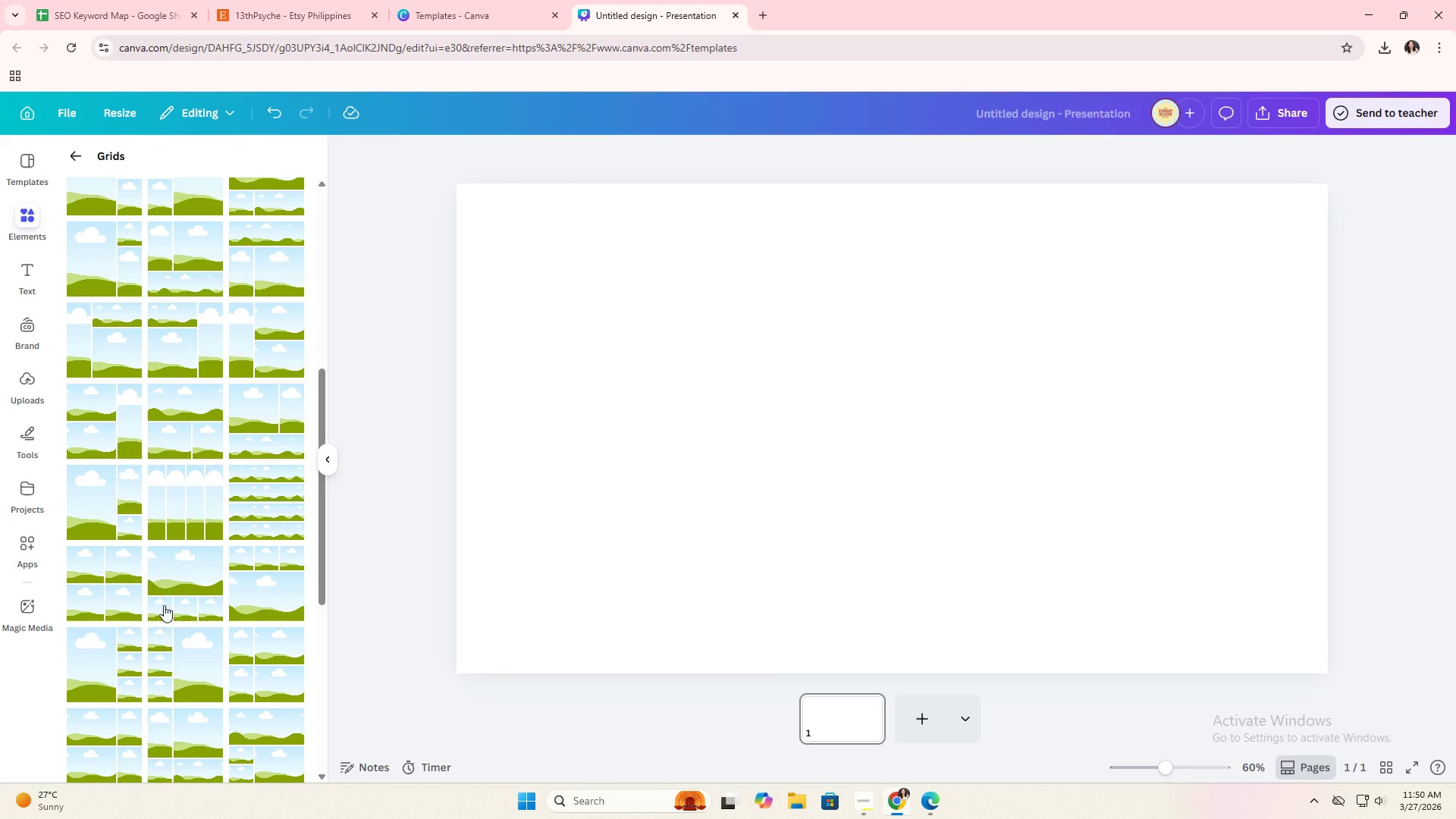 
left_click([105, 590])
 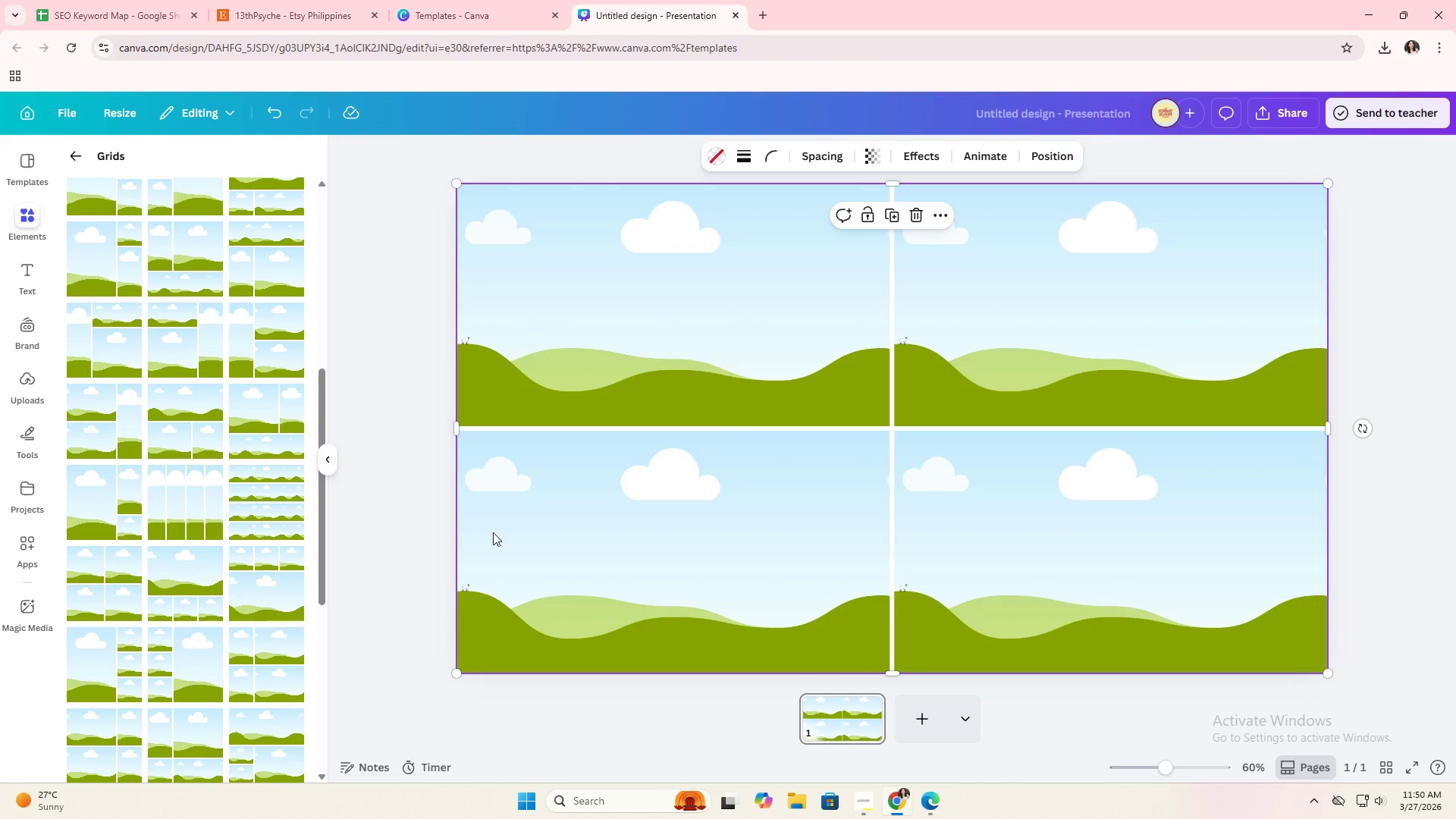 
left_click([439, 504])
 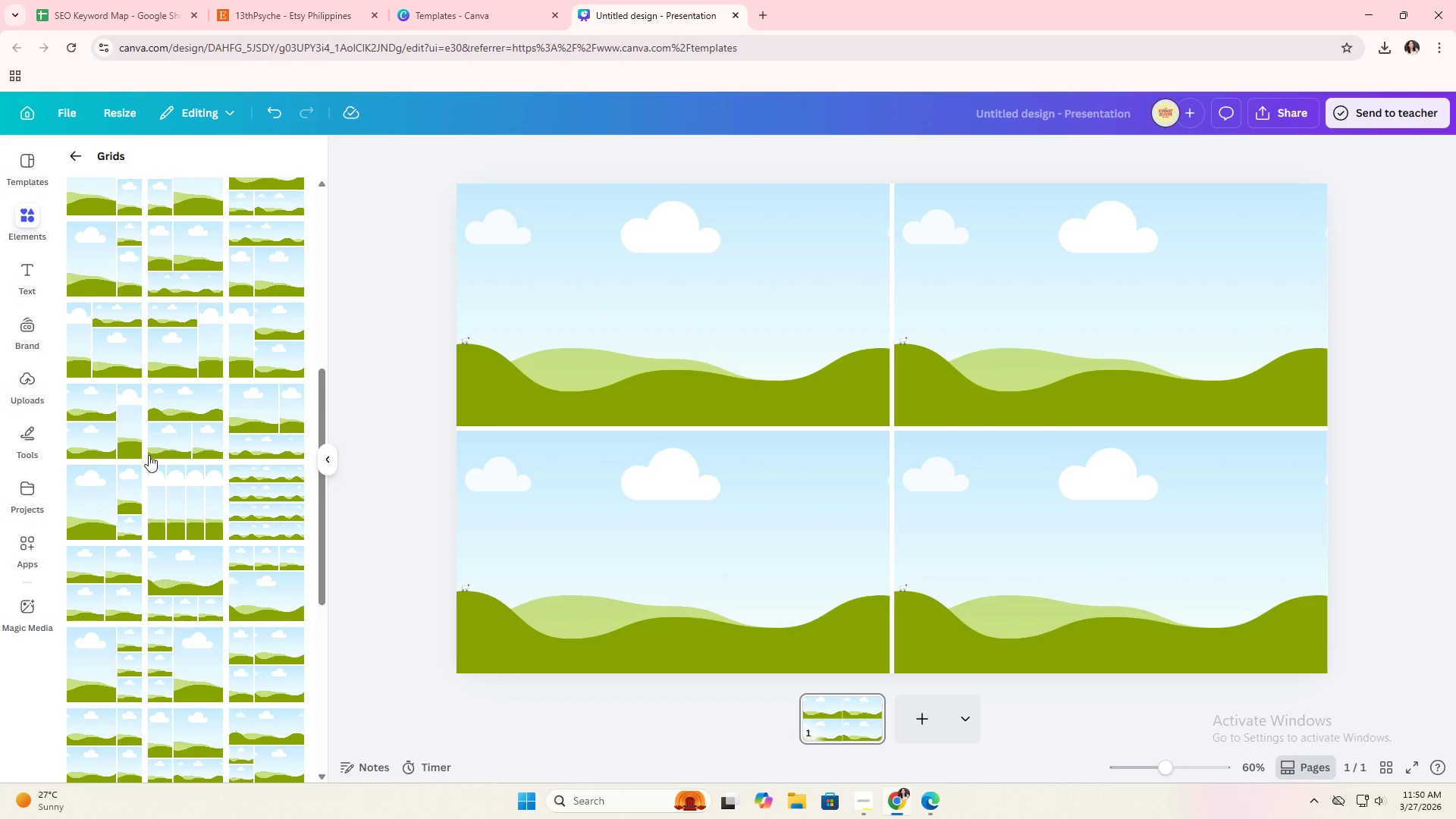 
left_click([21, 400])
 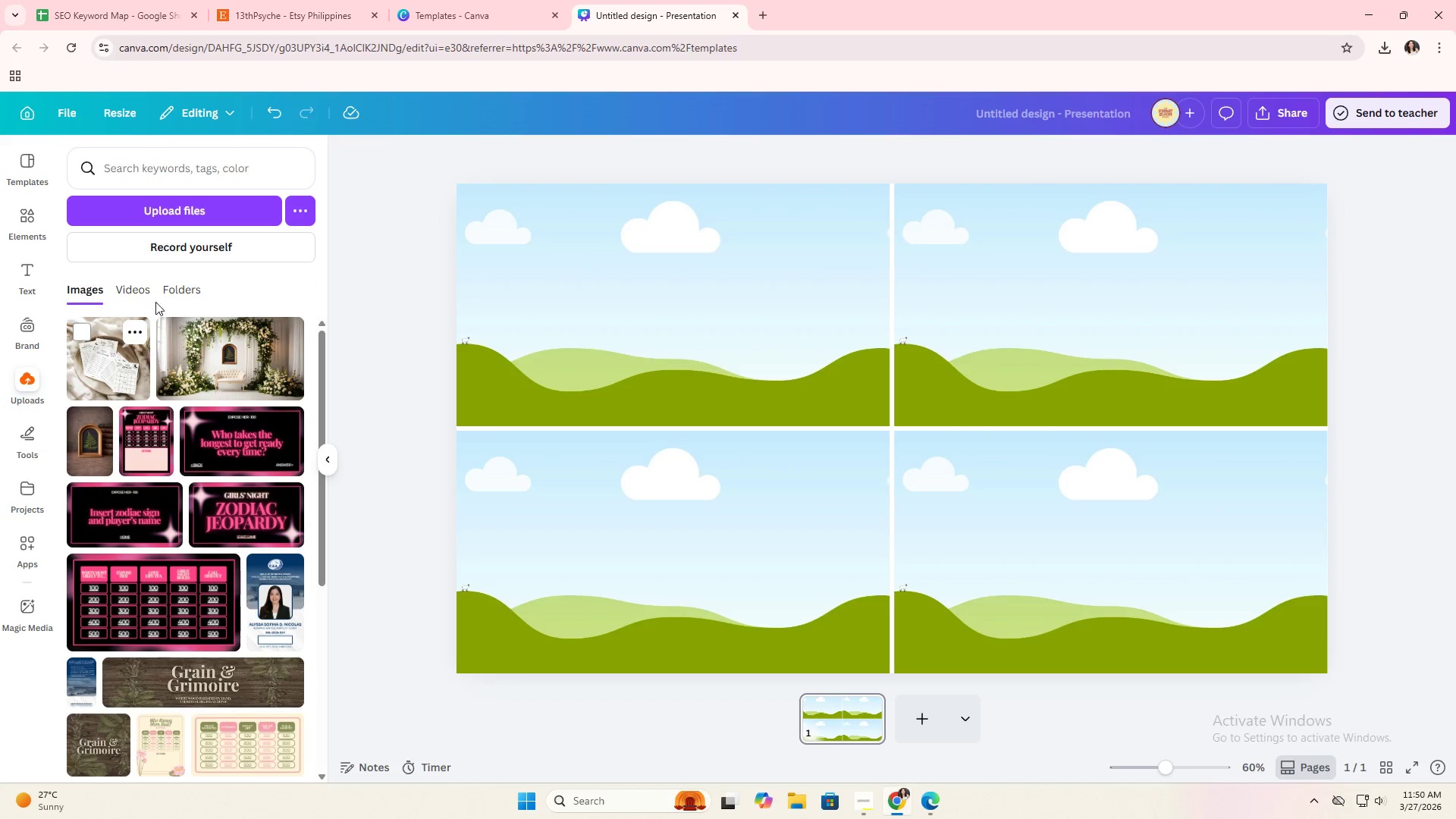 
left_click([33, 223])
 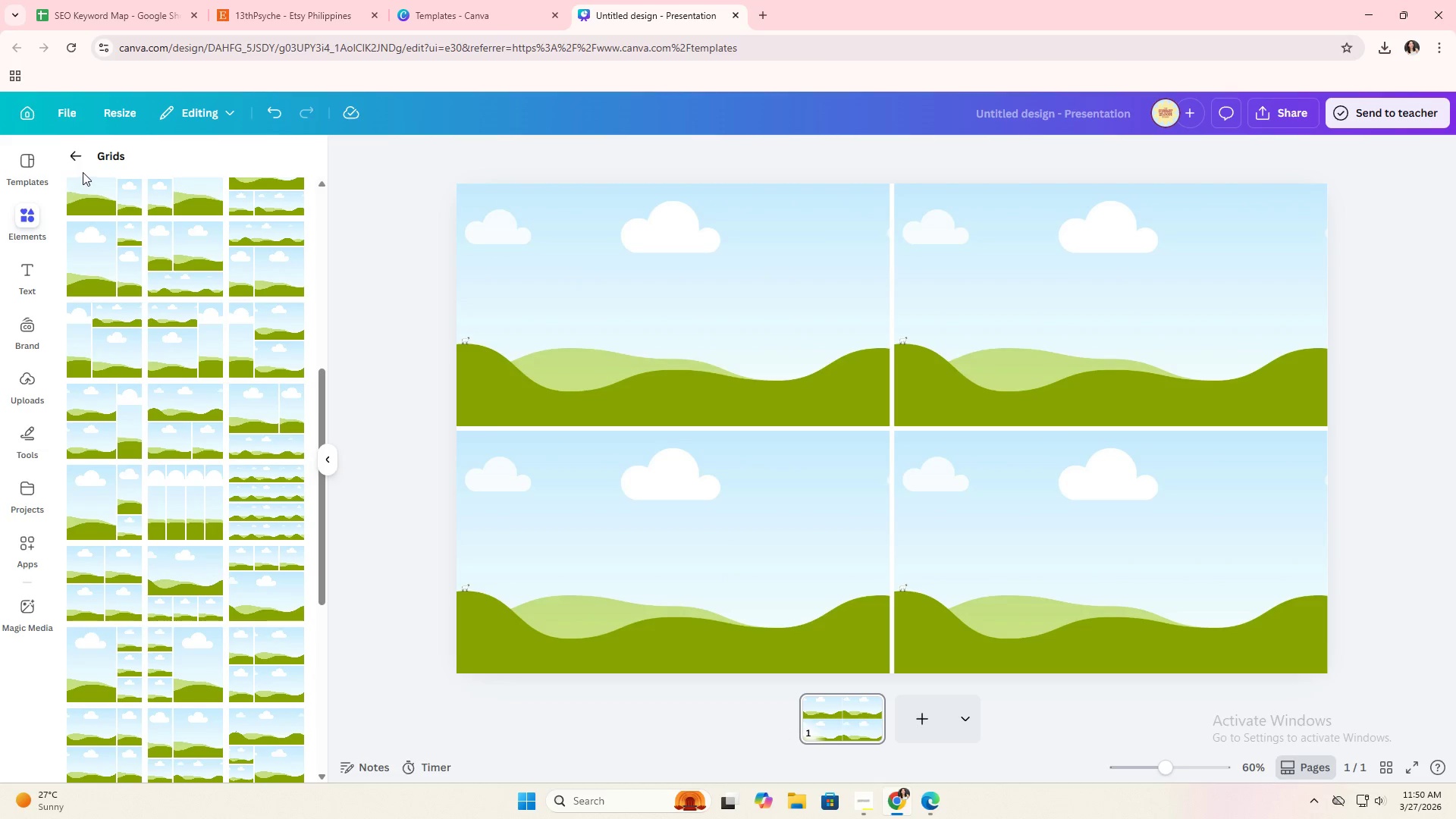 
left_click([75, 161])
 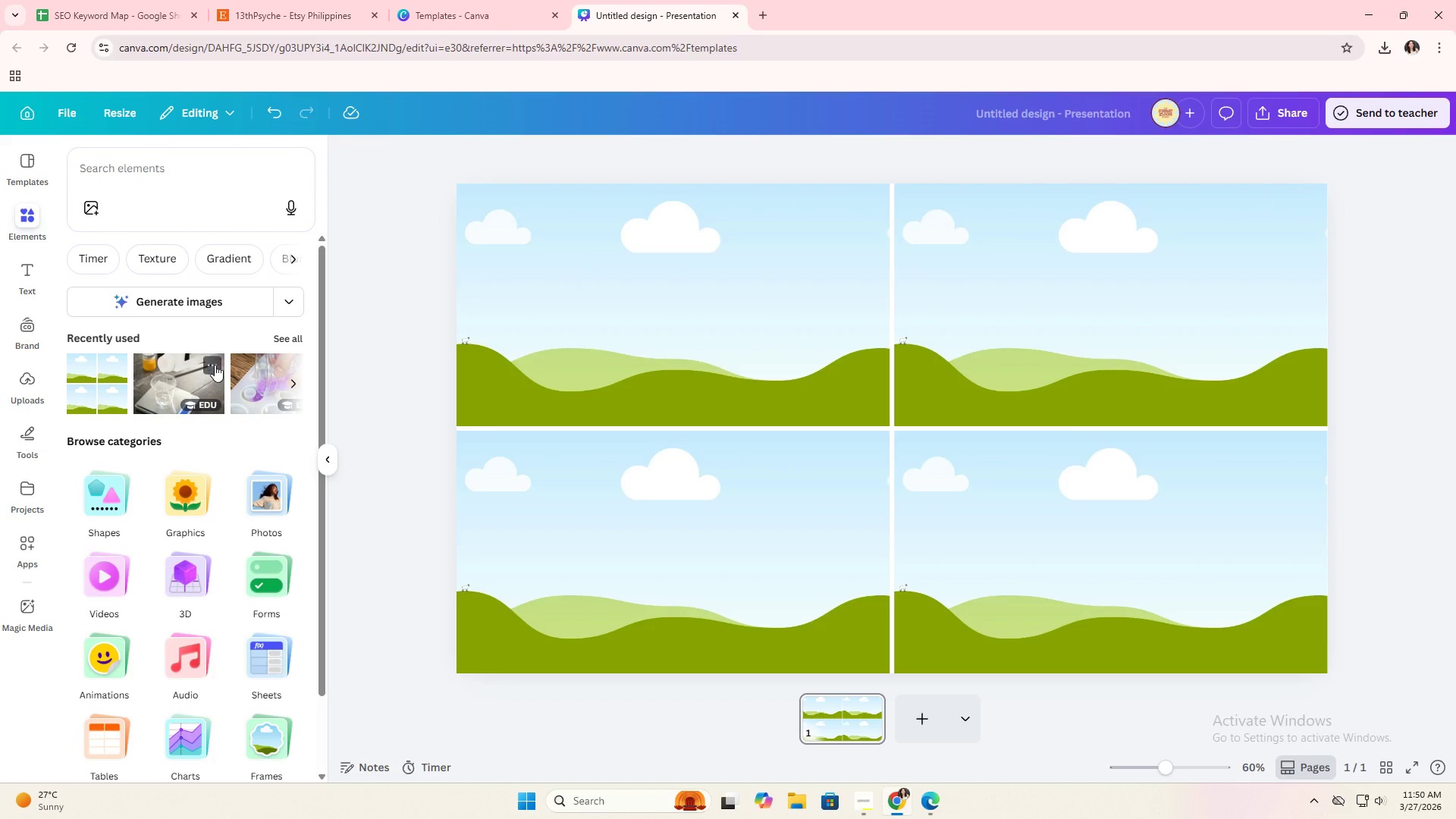 
left_click_drag(start_coordinate=[181, 394], to_coordinate=[609, 303])
 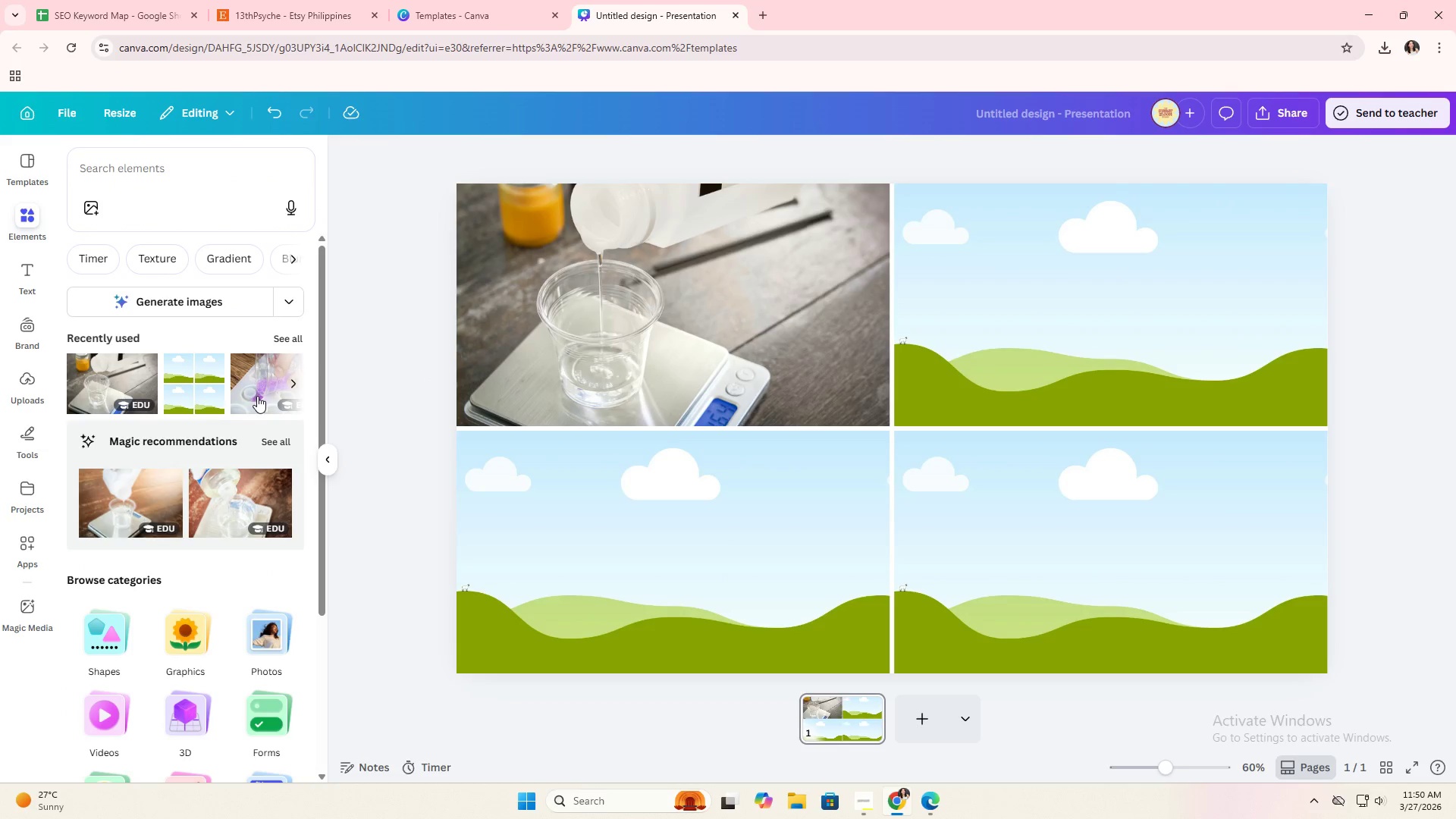 
left_click_drag(start_coordinate=[257, 396], to_coordinate=[1041, 362])
 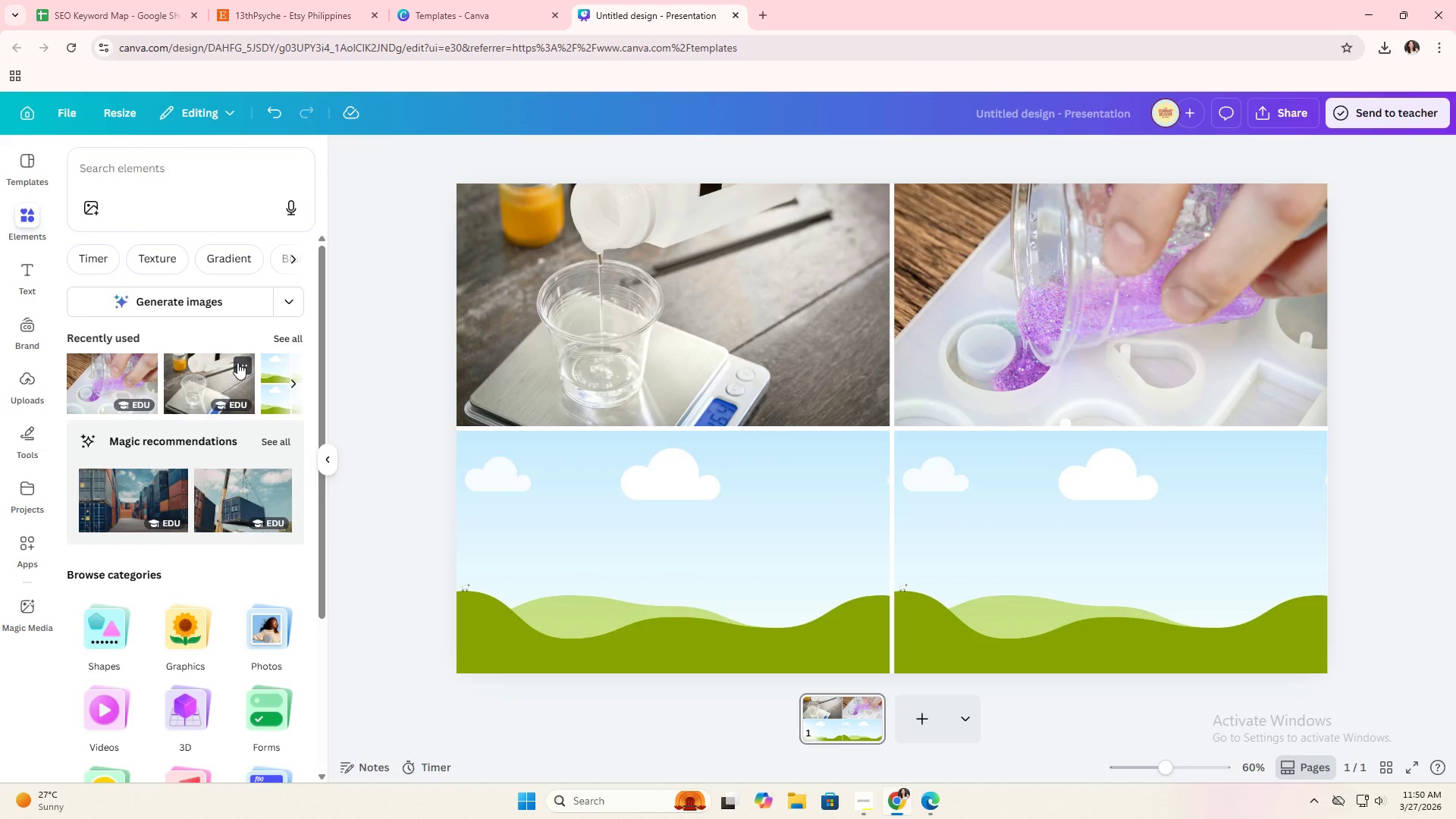 
left_click([240, 362])
 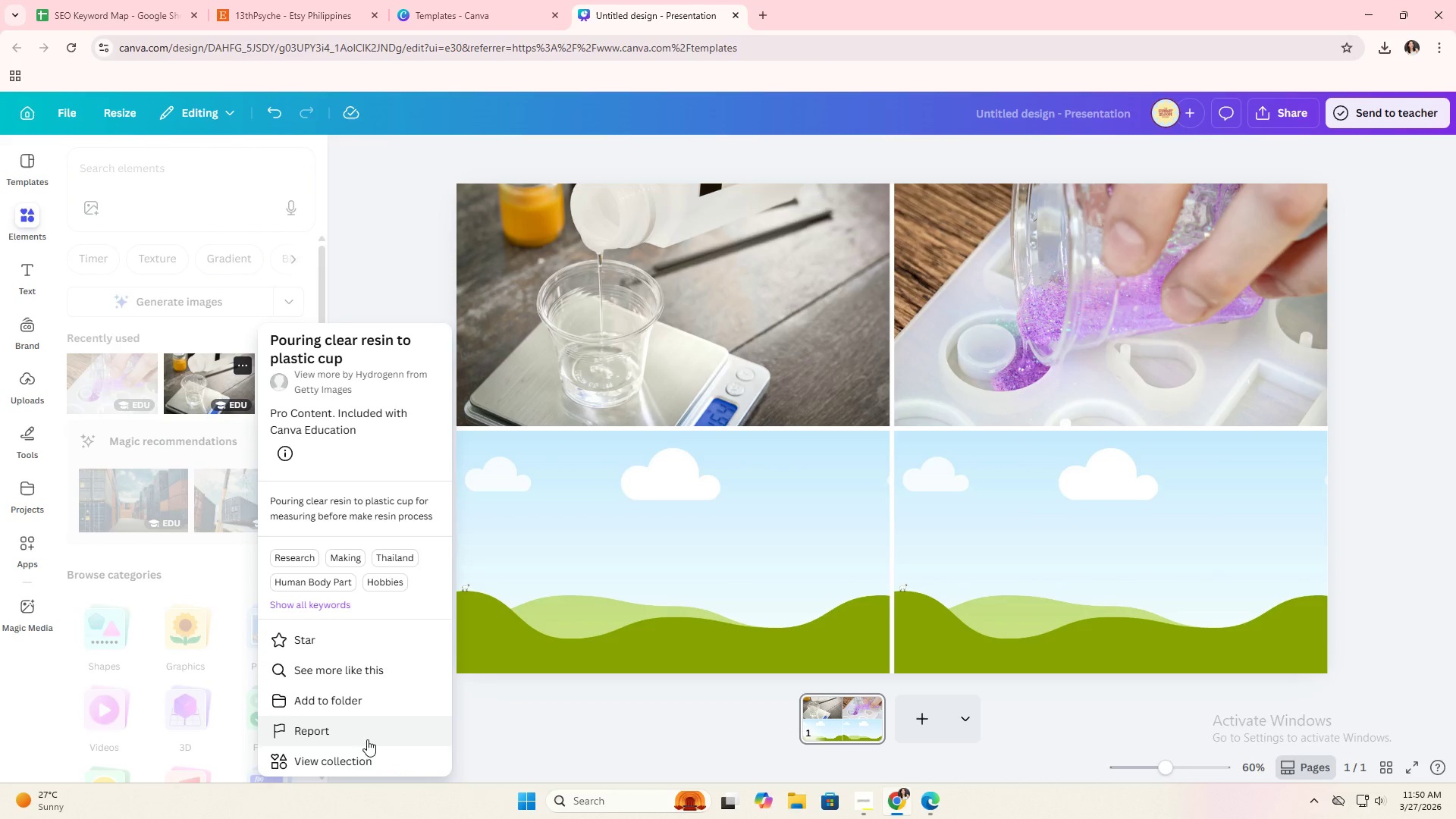 
left_click([364, 756])
 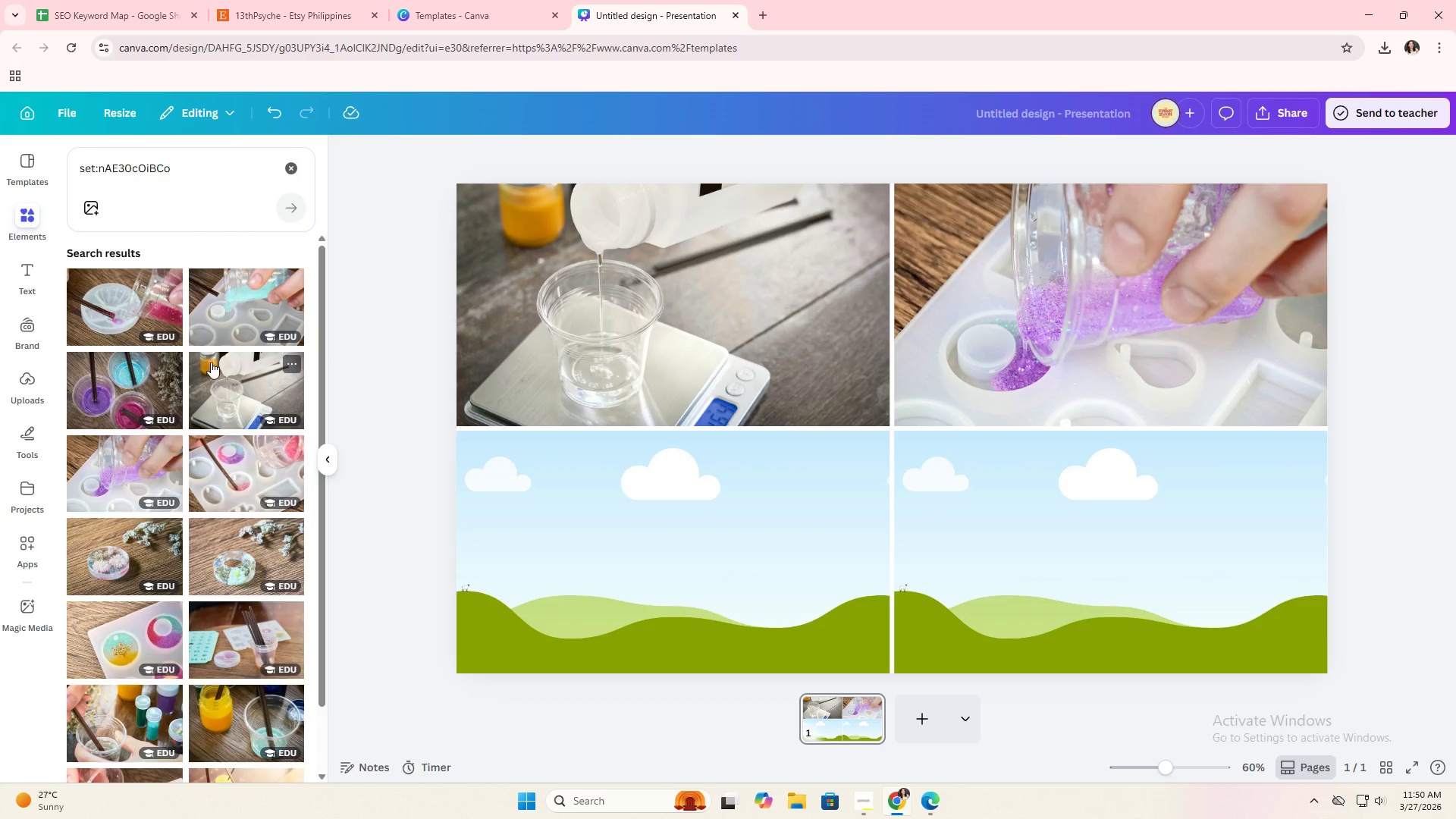 
left_click_drag(start_coordinate=[243, 317], to_coordinate=[900, 306])
 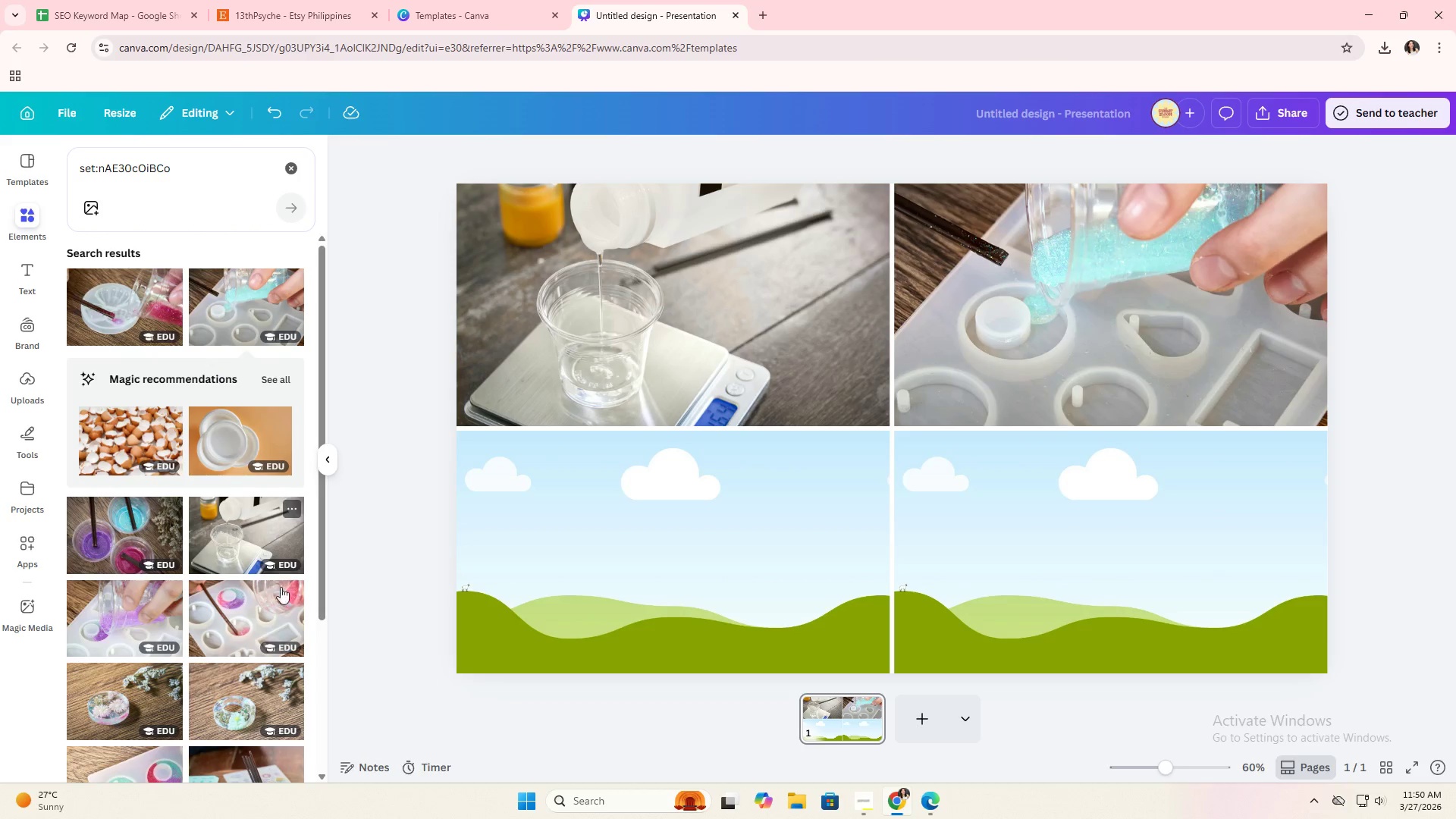 
left_click_drag(start_coordinate=[260, 639], to_coordinate=[562, 615])
 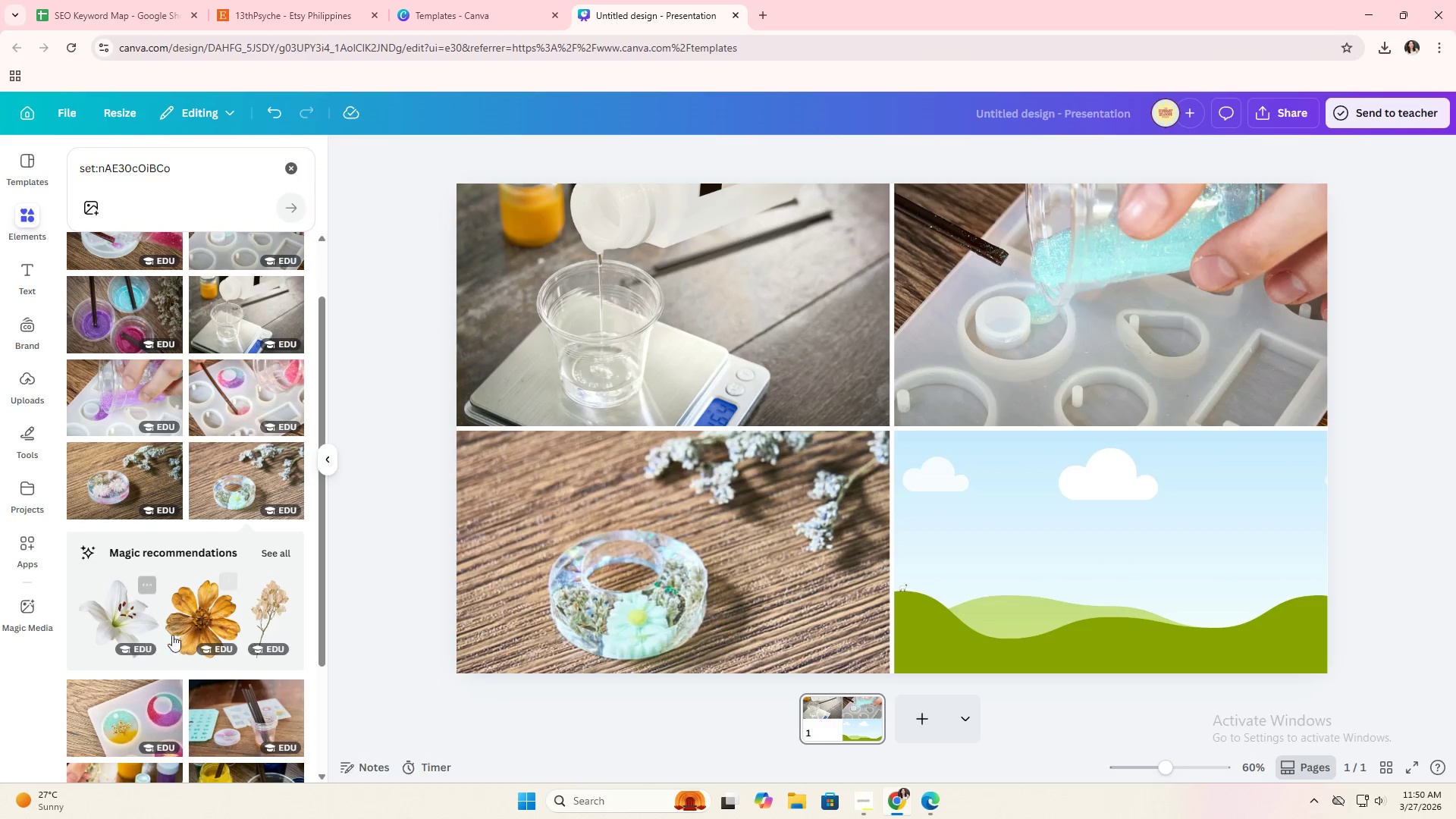 
scroll: coordinate [231, 620], scroll_direction: down, amount: 4.0
 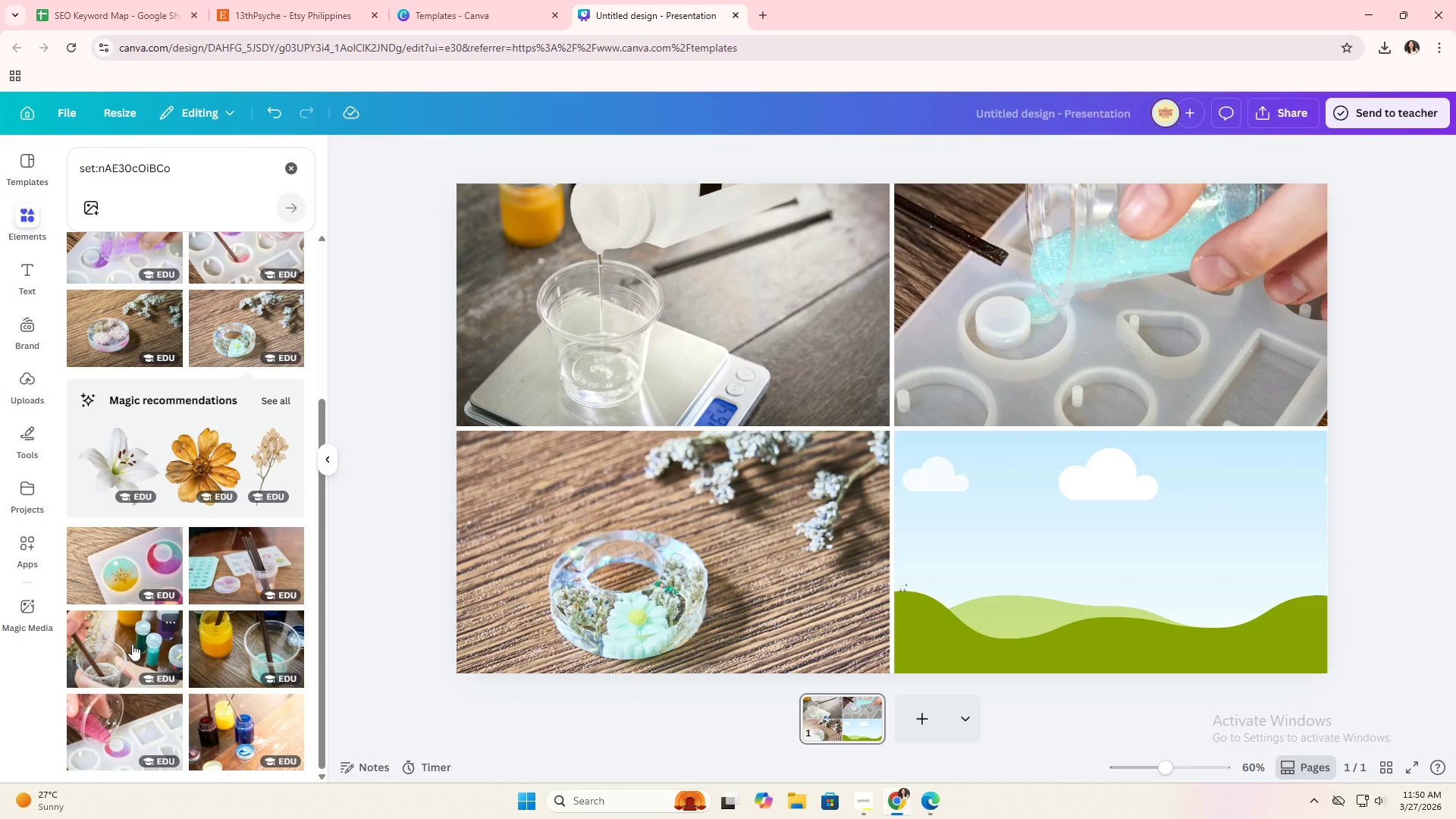 
left_click_drag(start_coordinate=[132, 644], to_coordinate=[1113, 540])
 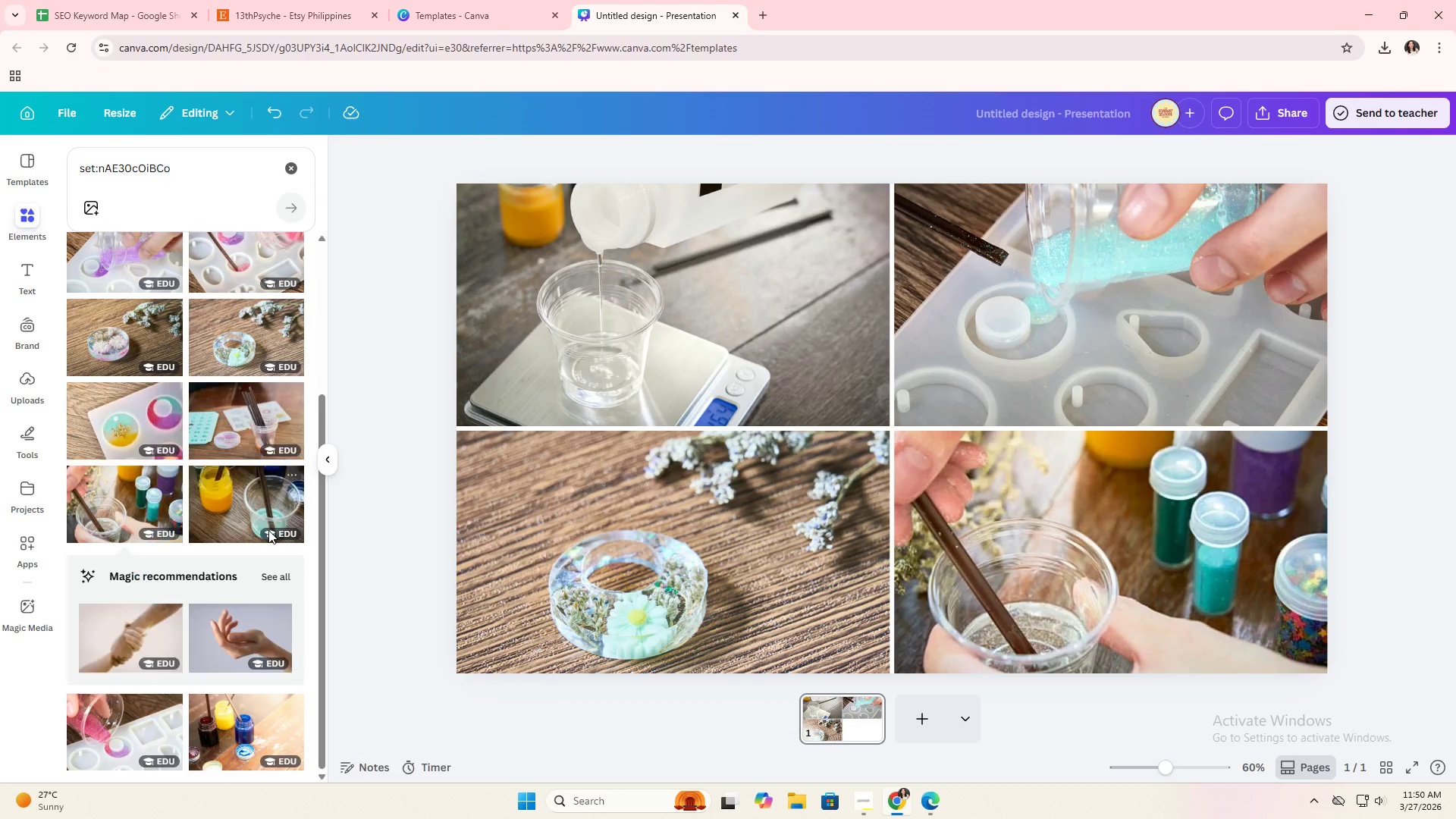 
scroll: coordinate [292, 522], scroll_direction: down, amount: 4.0
 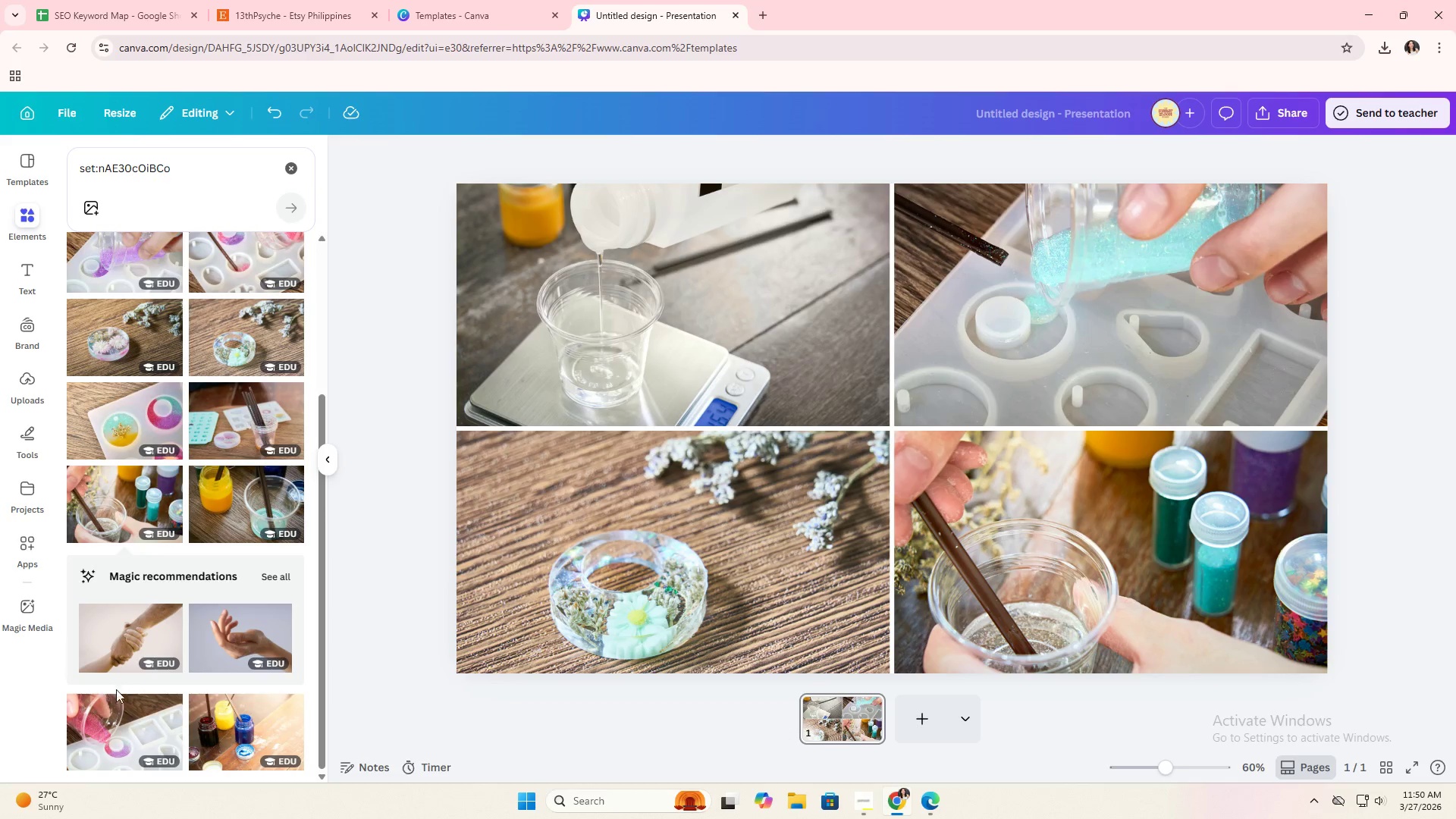 
left_click_drag(start_coordinate=[118, 734], to_coordinate=[716, 589])
 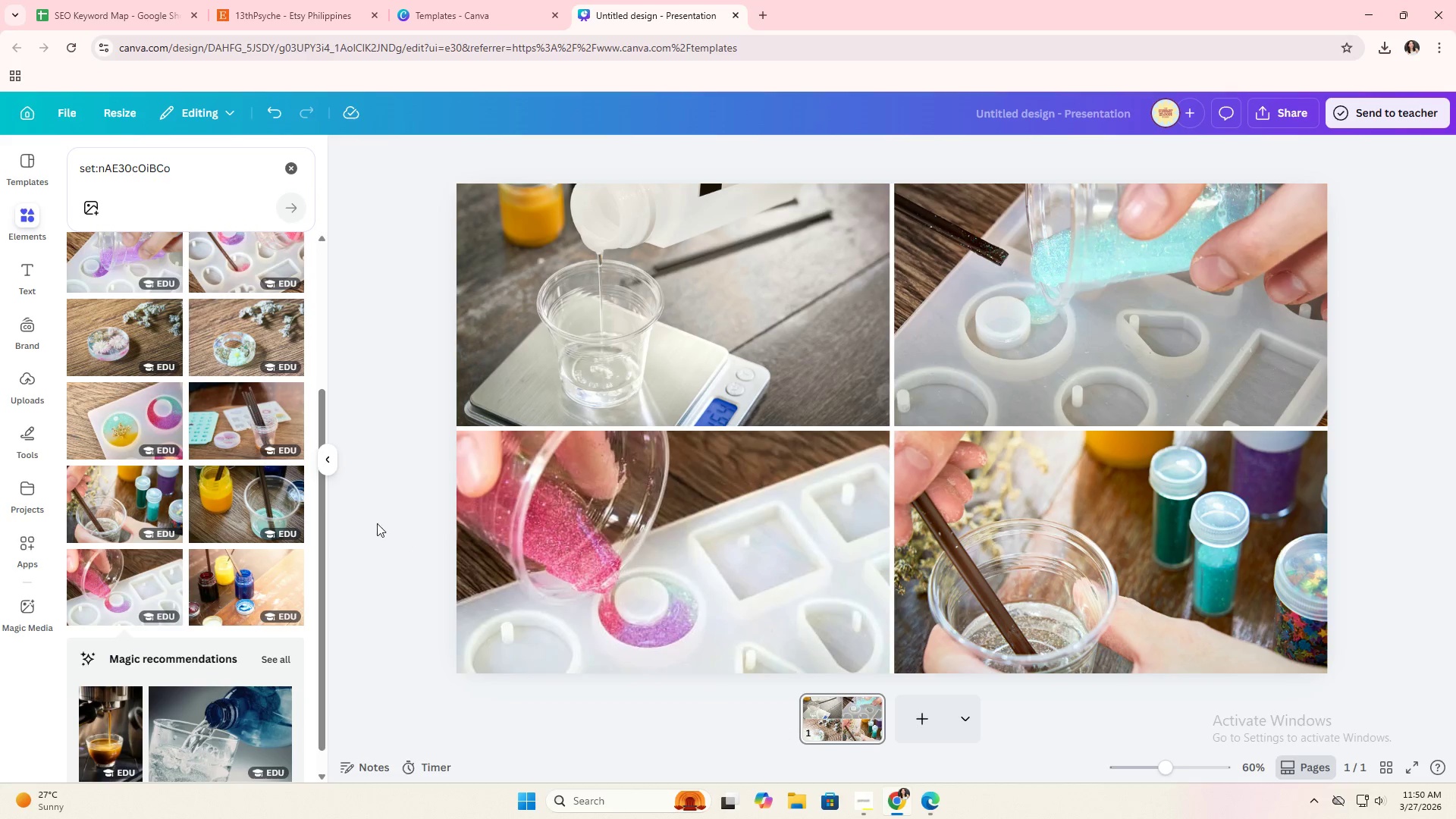 
double_click([391, 518])
 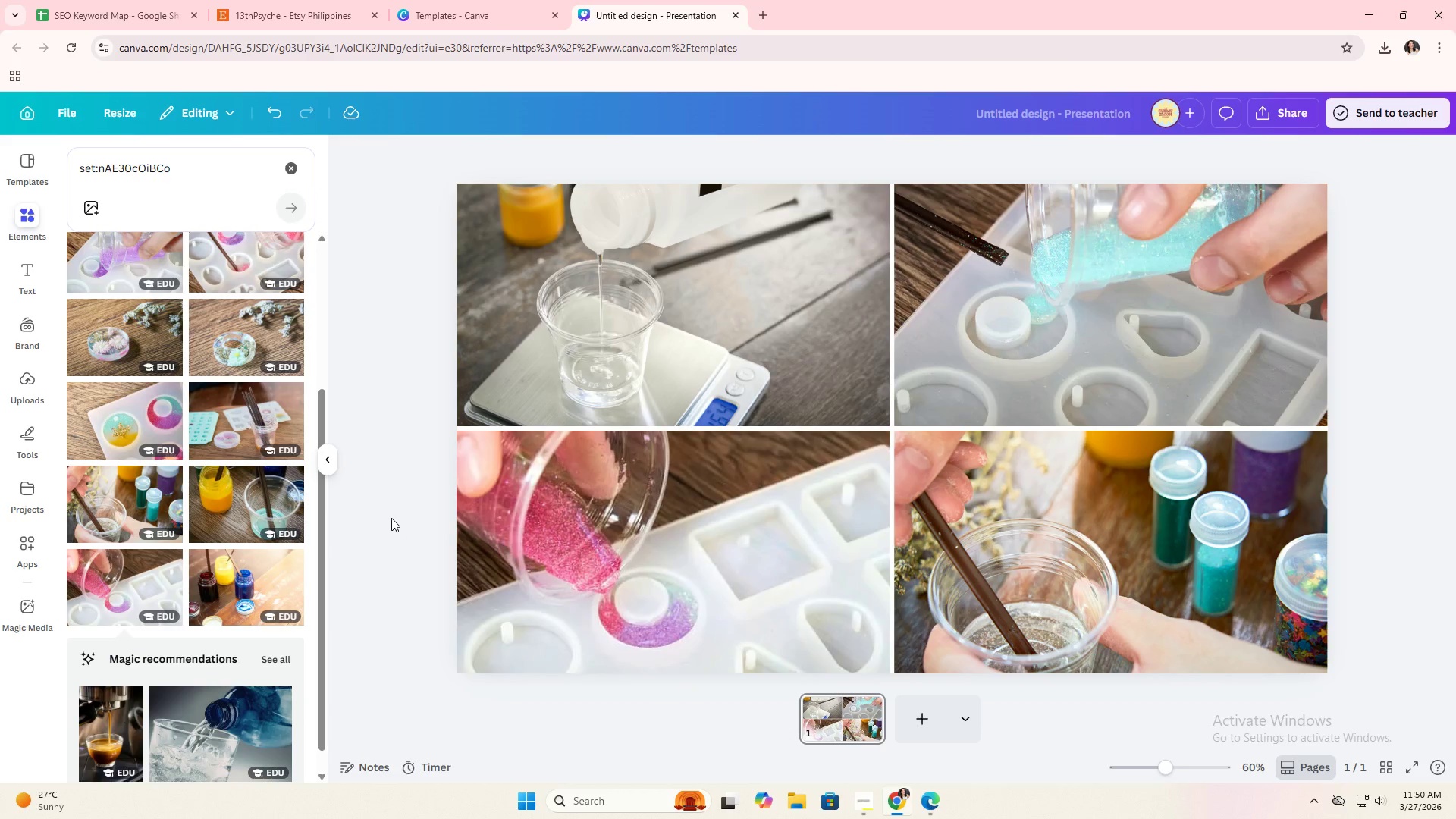 
triple_click([391, 518])
 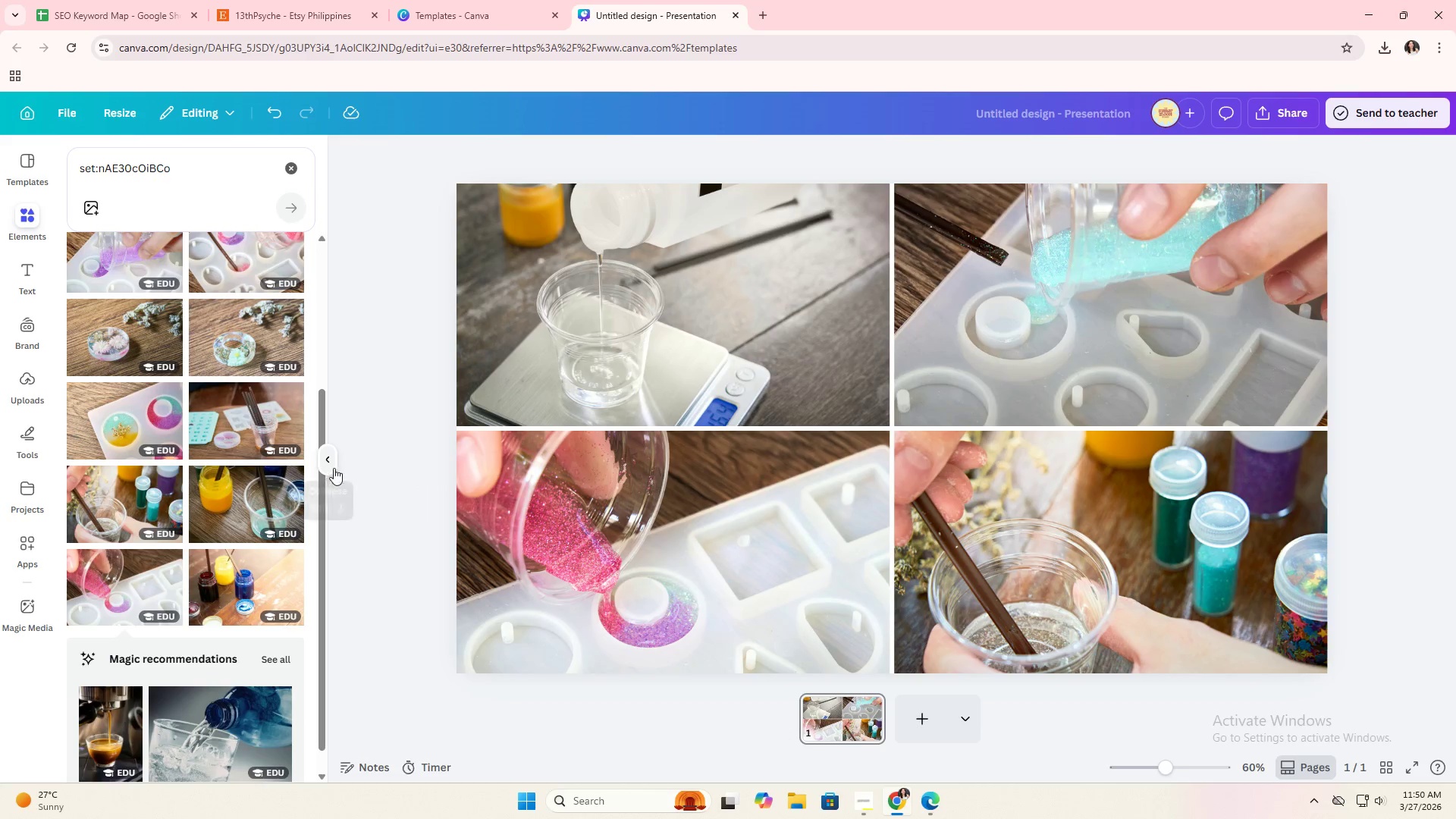 
left_click([334, 468])
 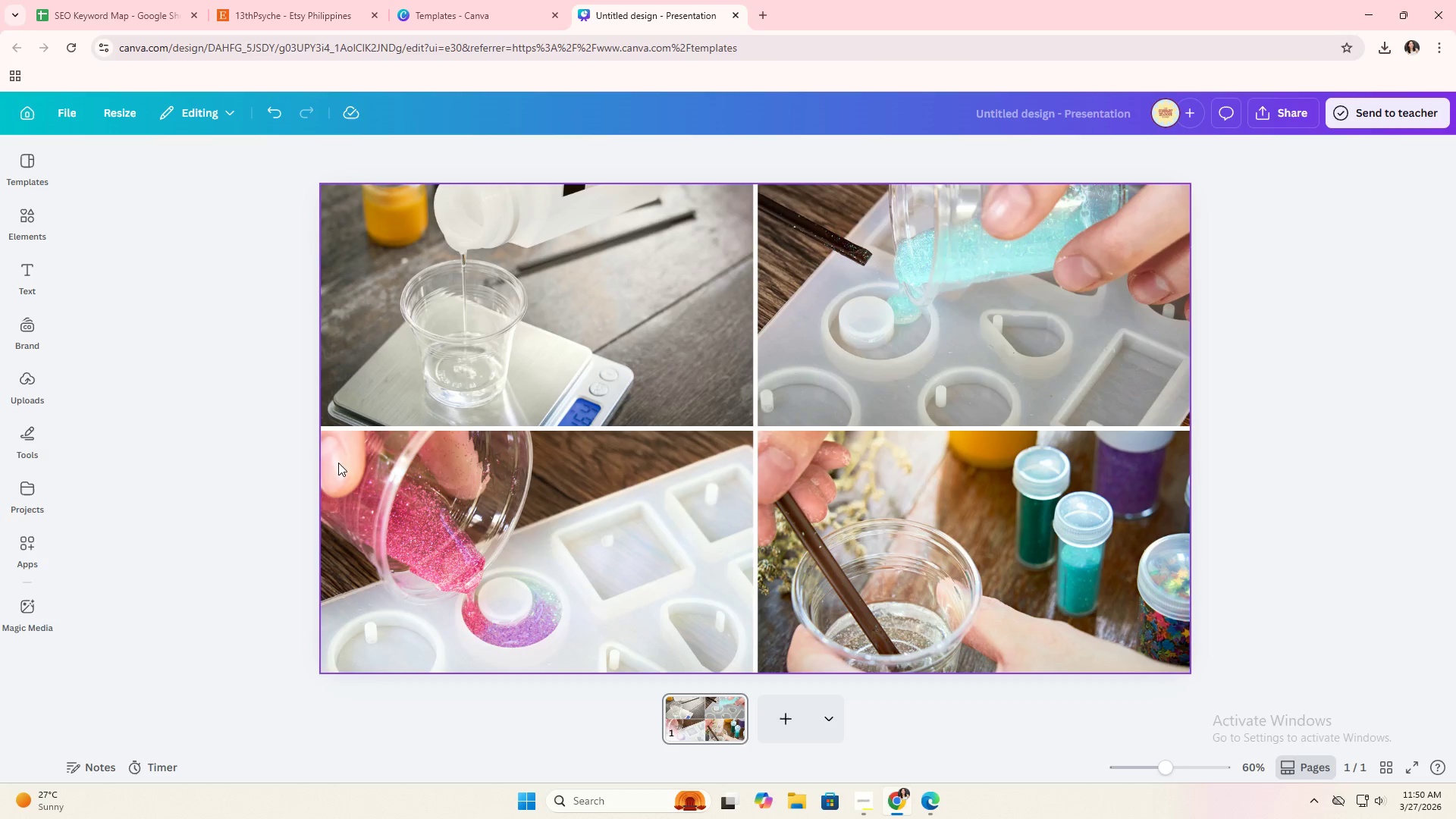 
wait(6.94)
 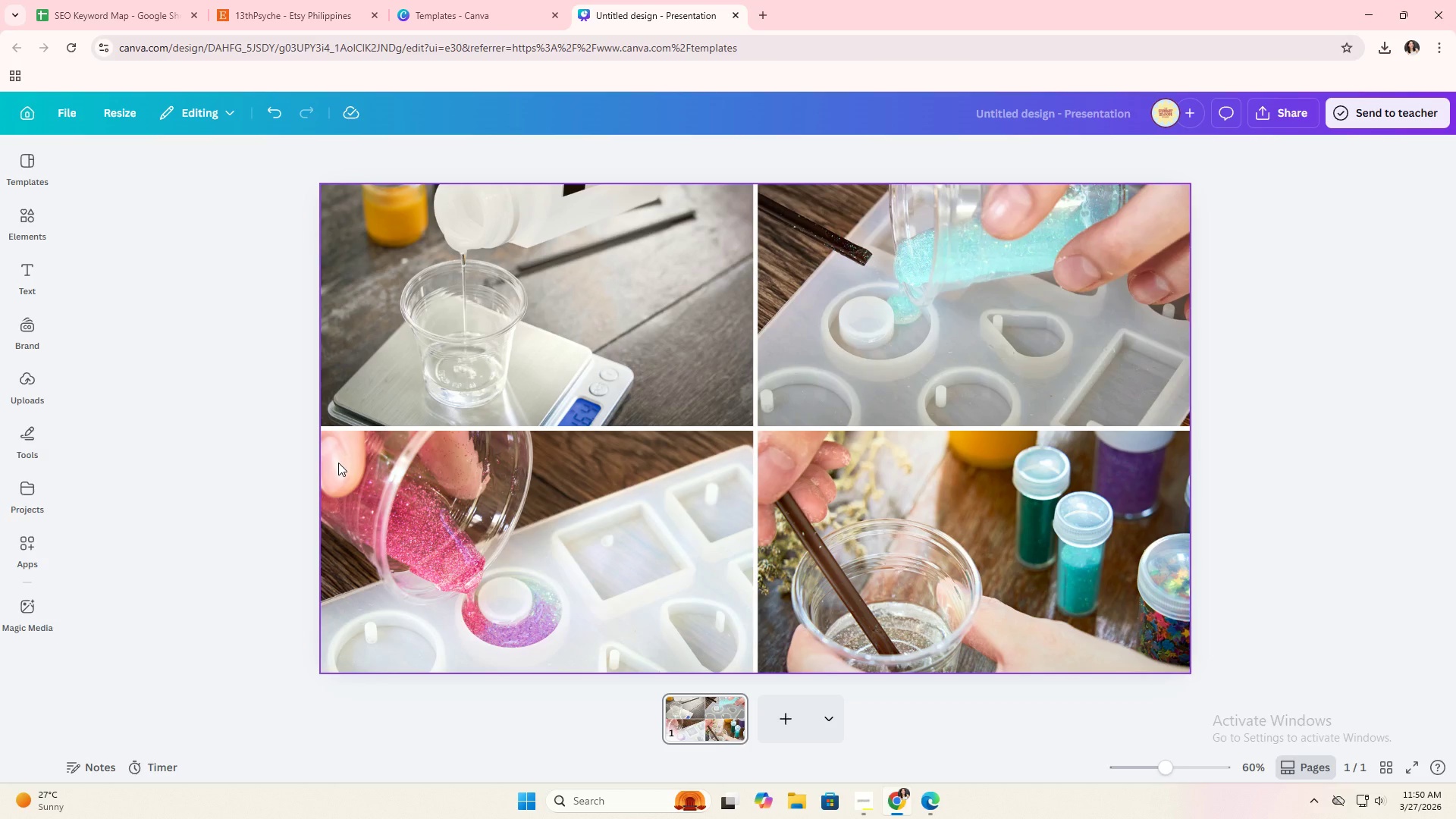 
mouse_move([38, 260])
 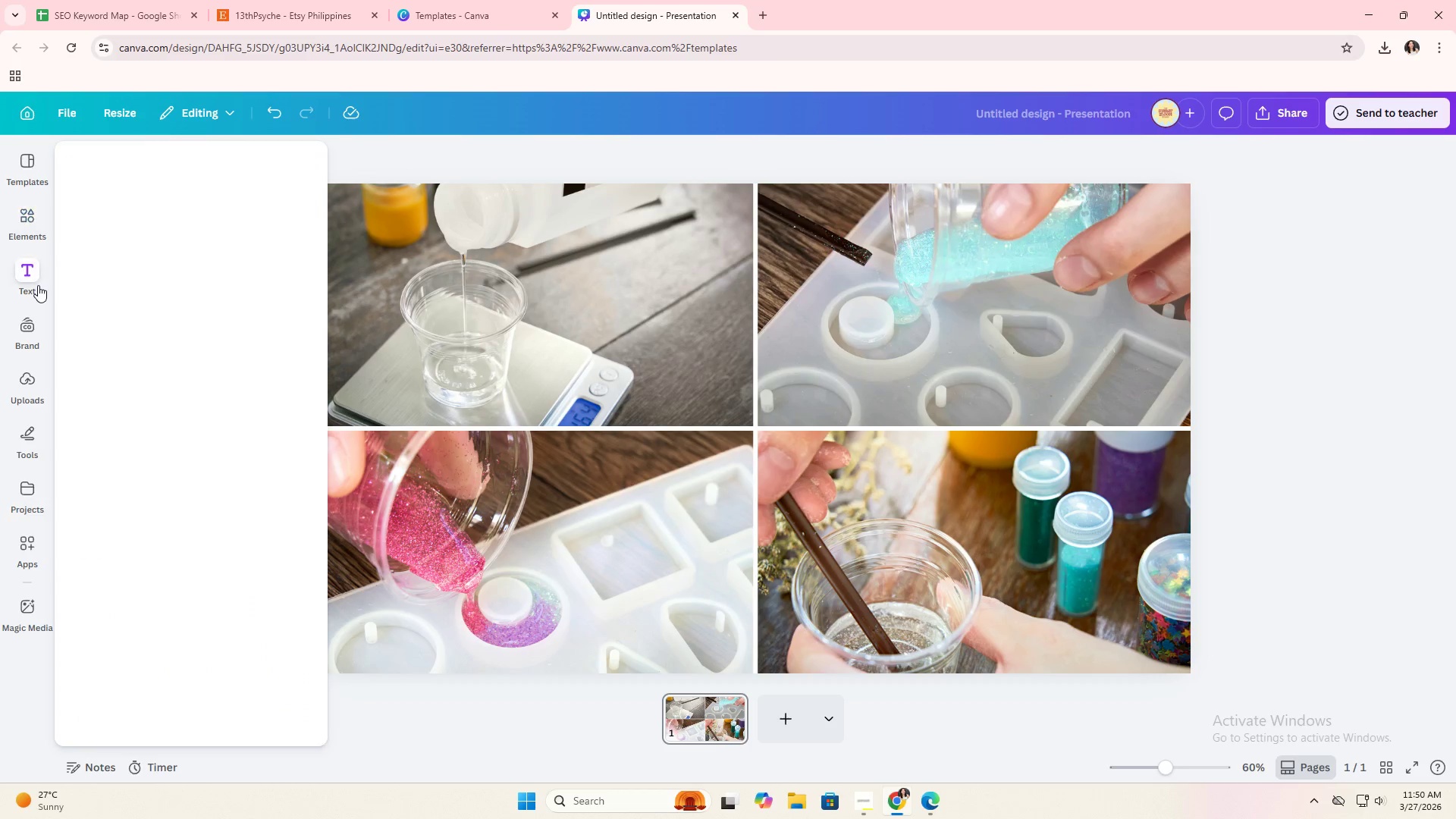 
left_click([38, 285])
 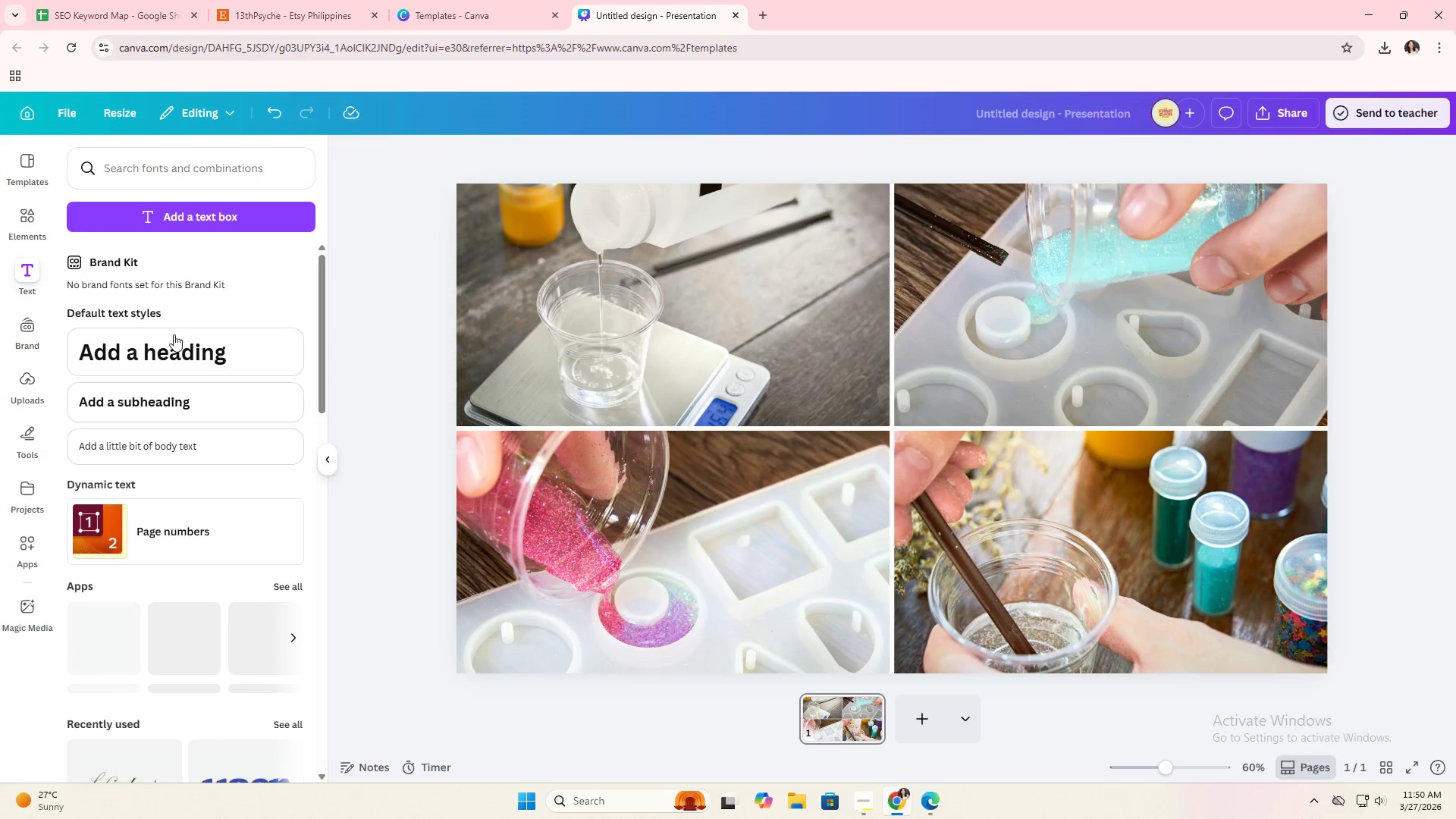 
left_click([177, 356])
 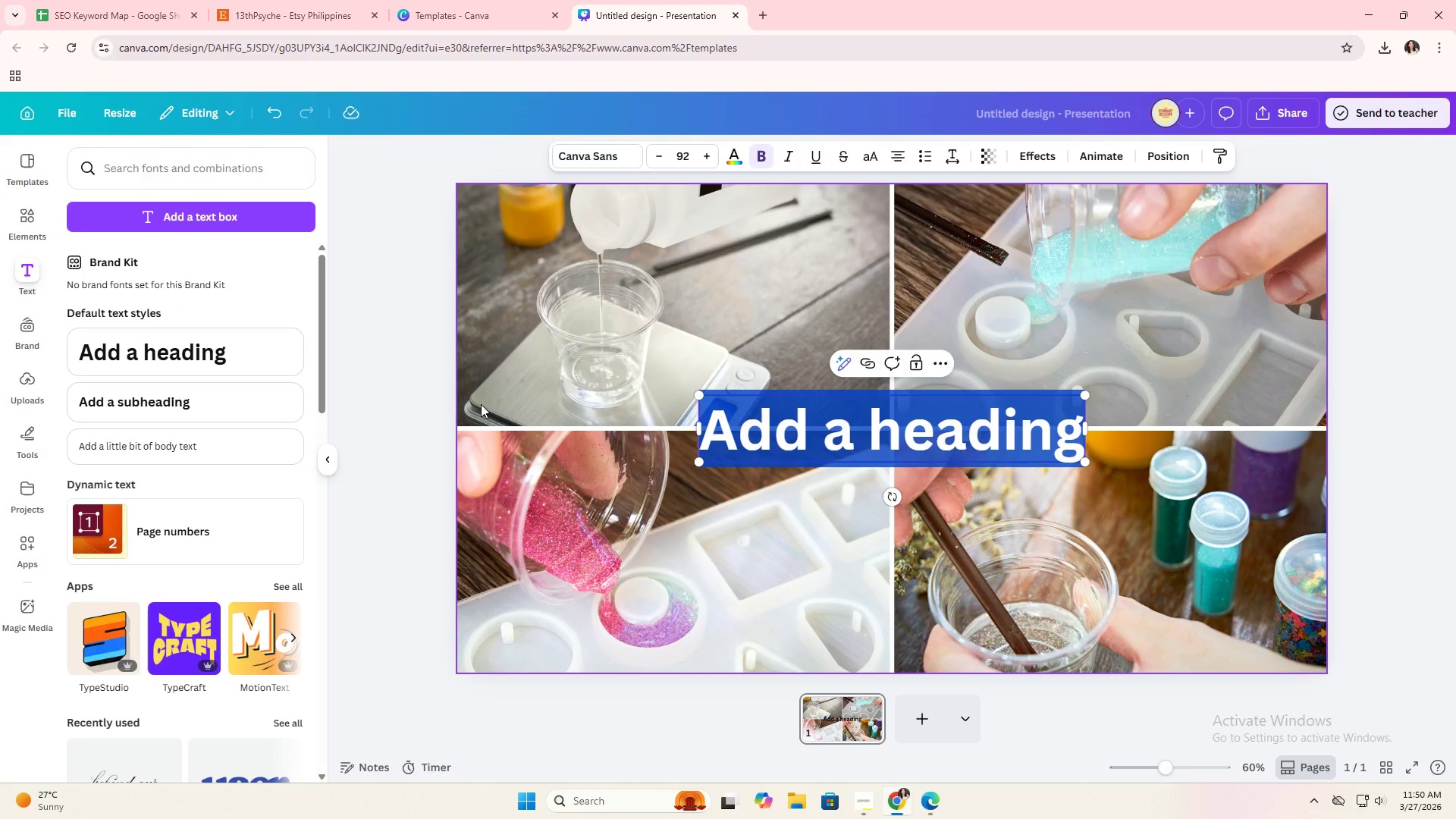 
type(Crafted by Hand, Guided by na)
key(Backspace)
type(ATURE)
 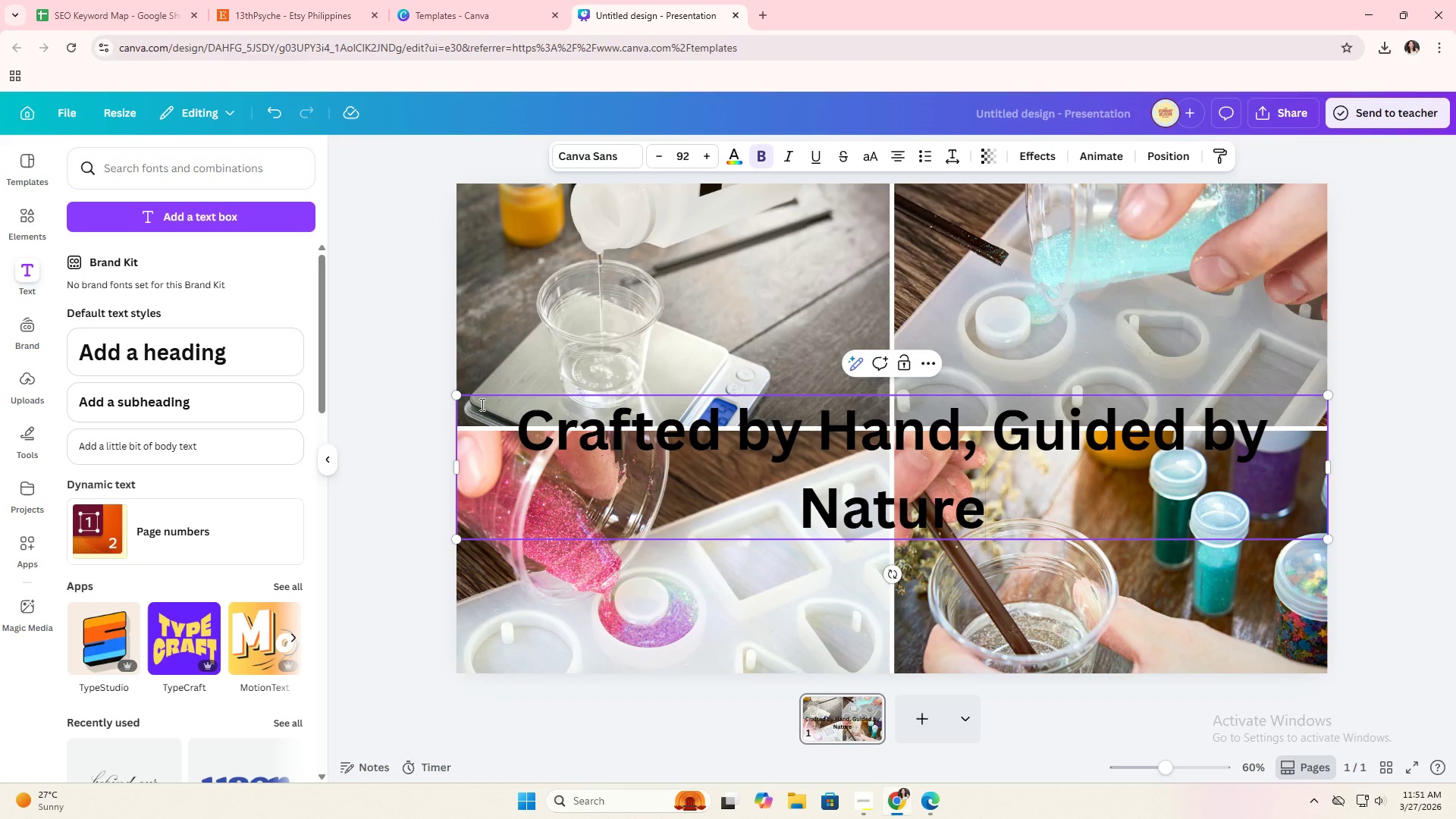 
hold_key(key=CapsLock, duration=0.45)
 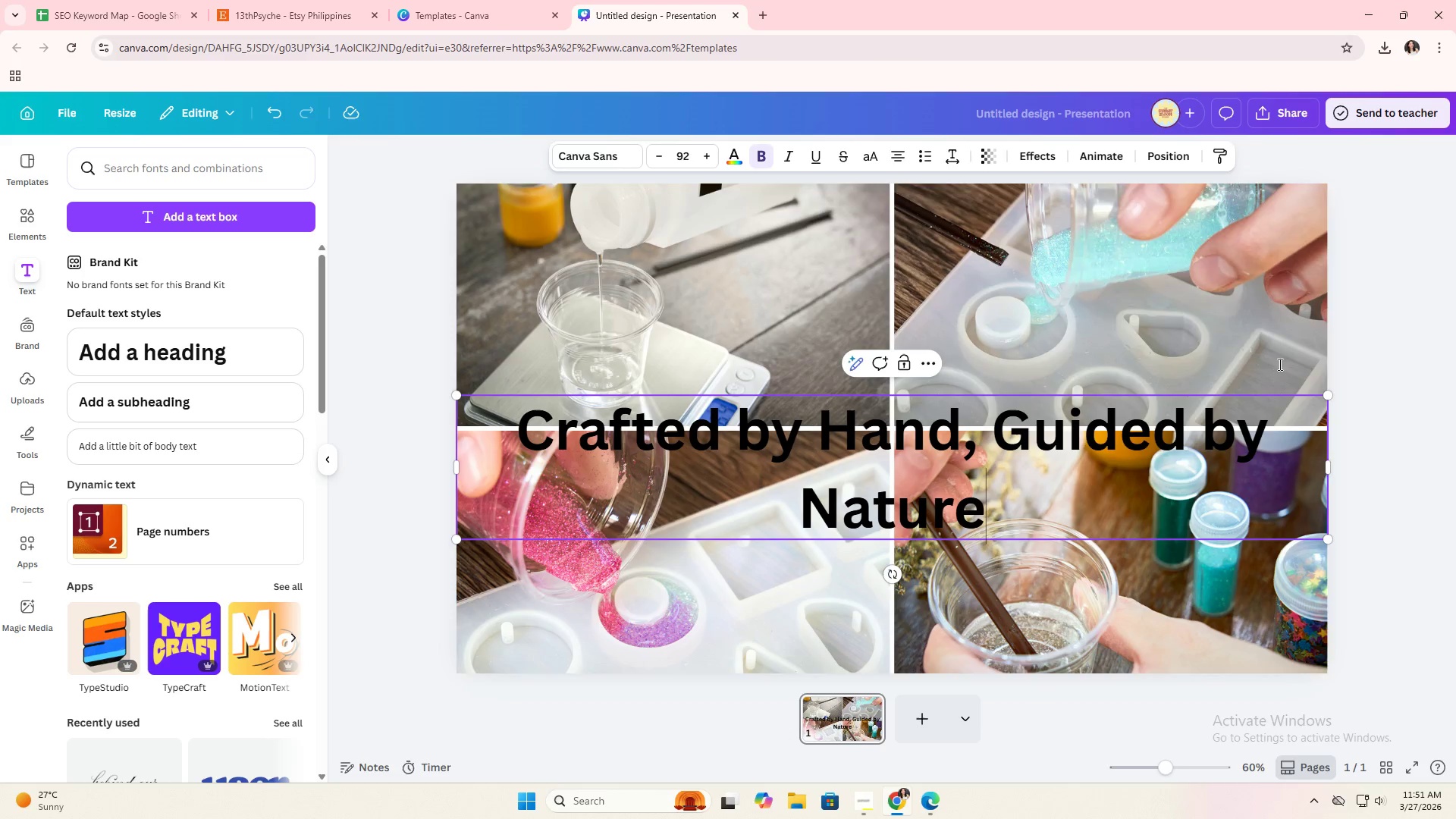 
left_click([617, 150])
 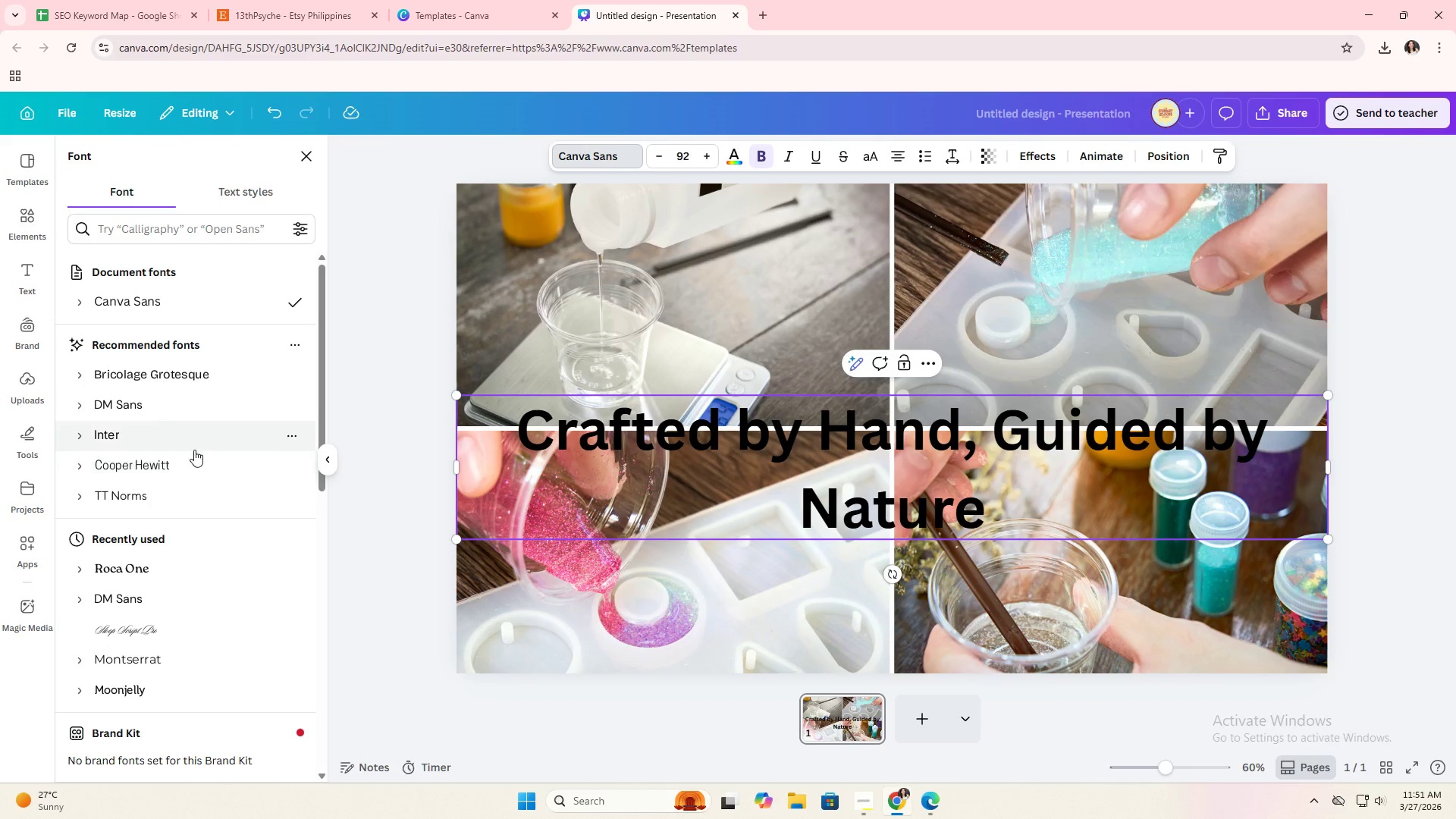 
left_click([169, 566])
 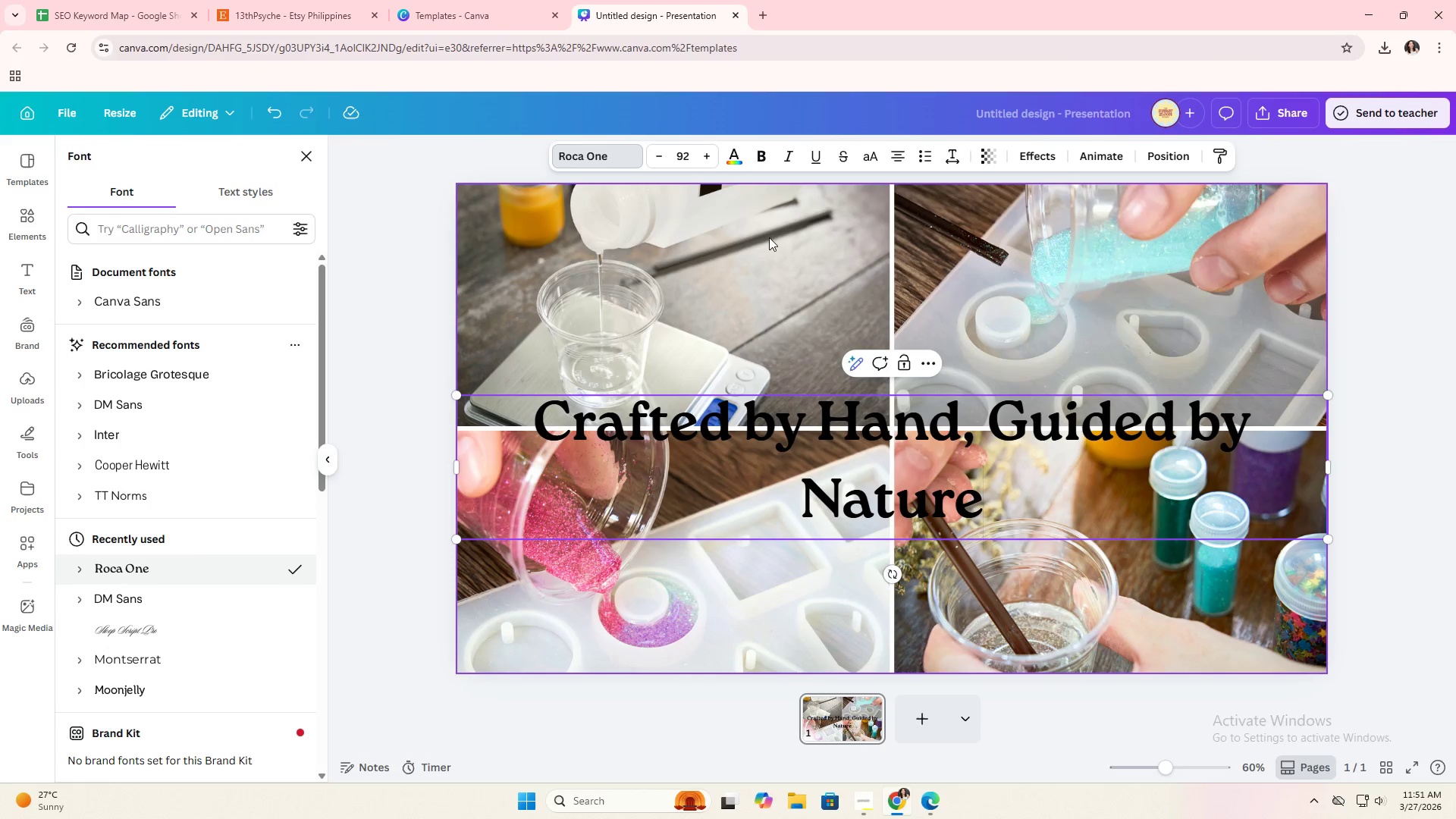 
left_click([742, 156])
 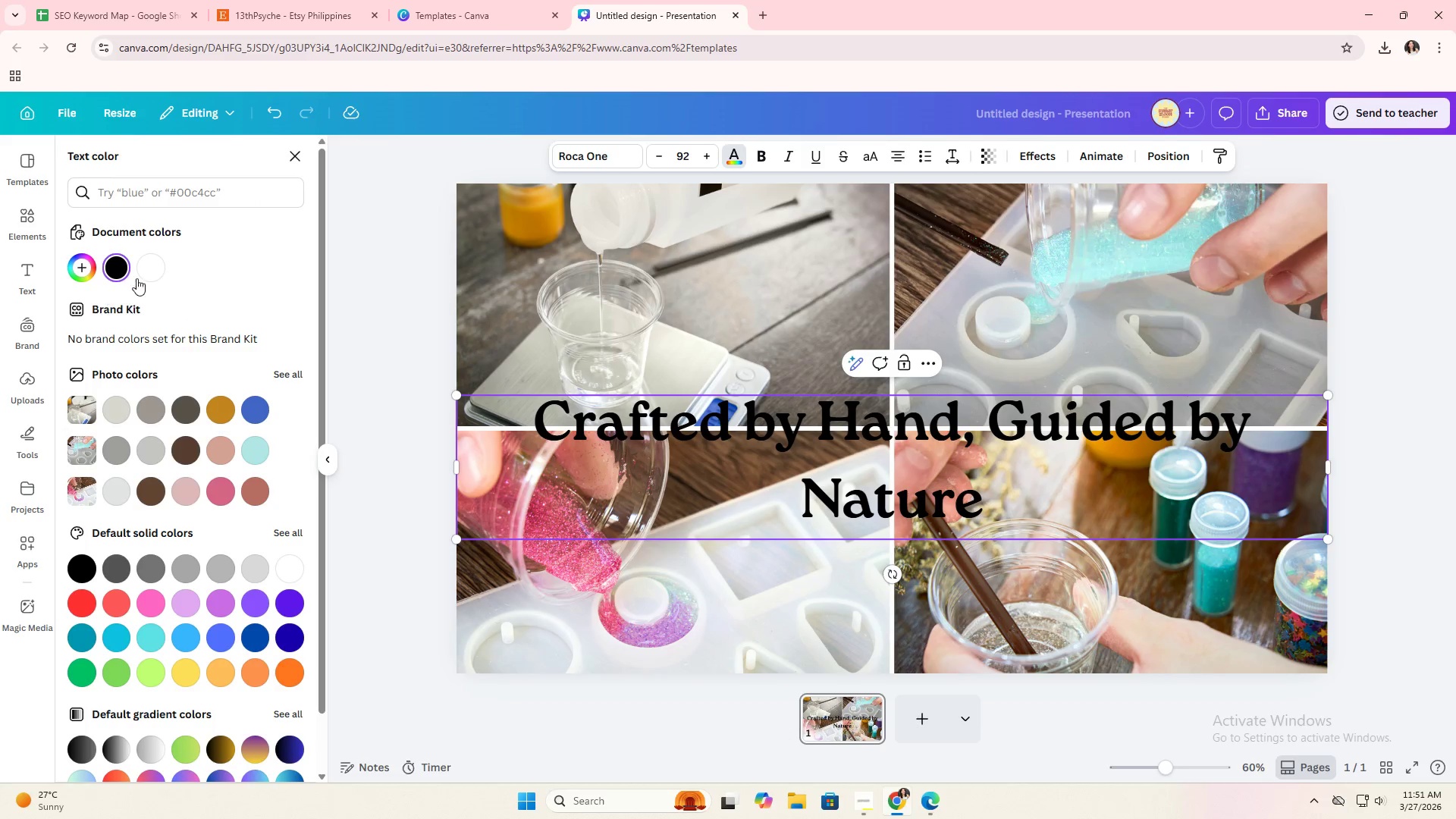 
left_click([152, 271])
 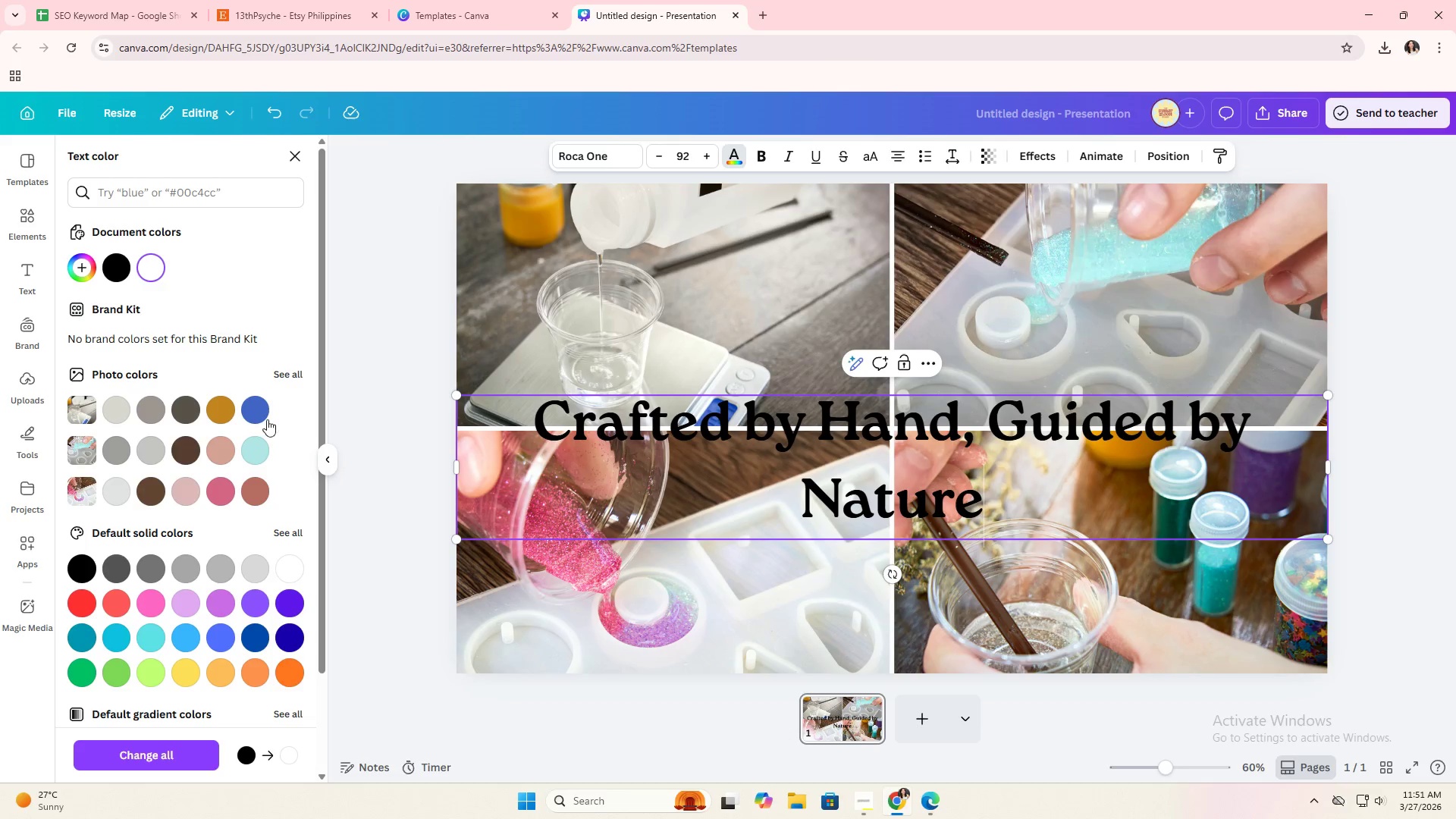 
left_click([403, 272])
 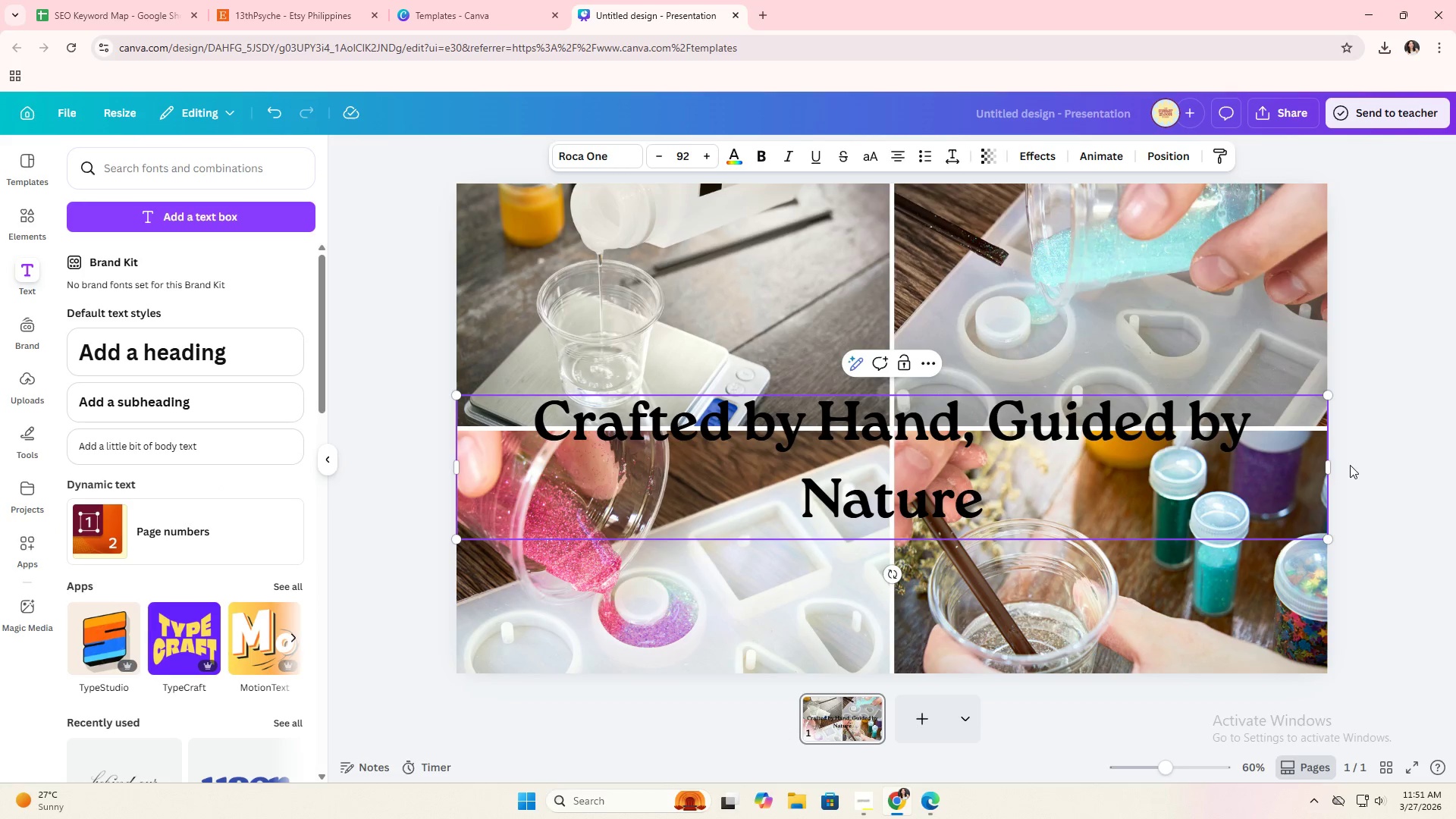 
left_click_drag(start_coordinate=[1334, 470], to_coordinate=[1074, 481])
 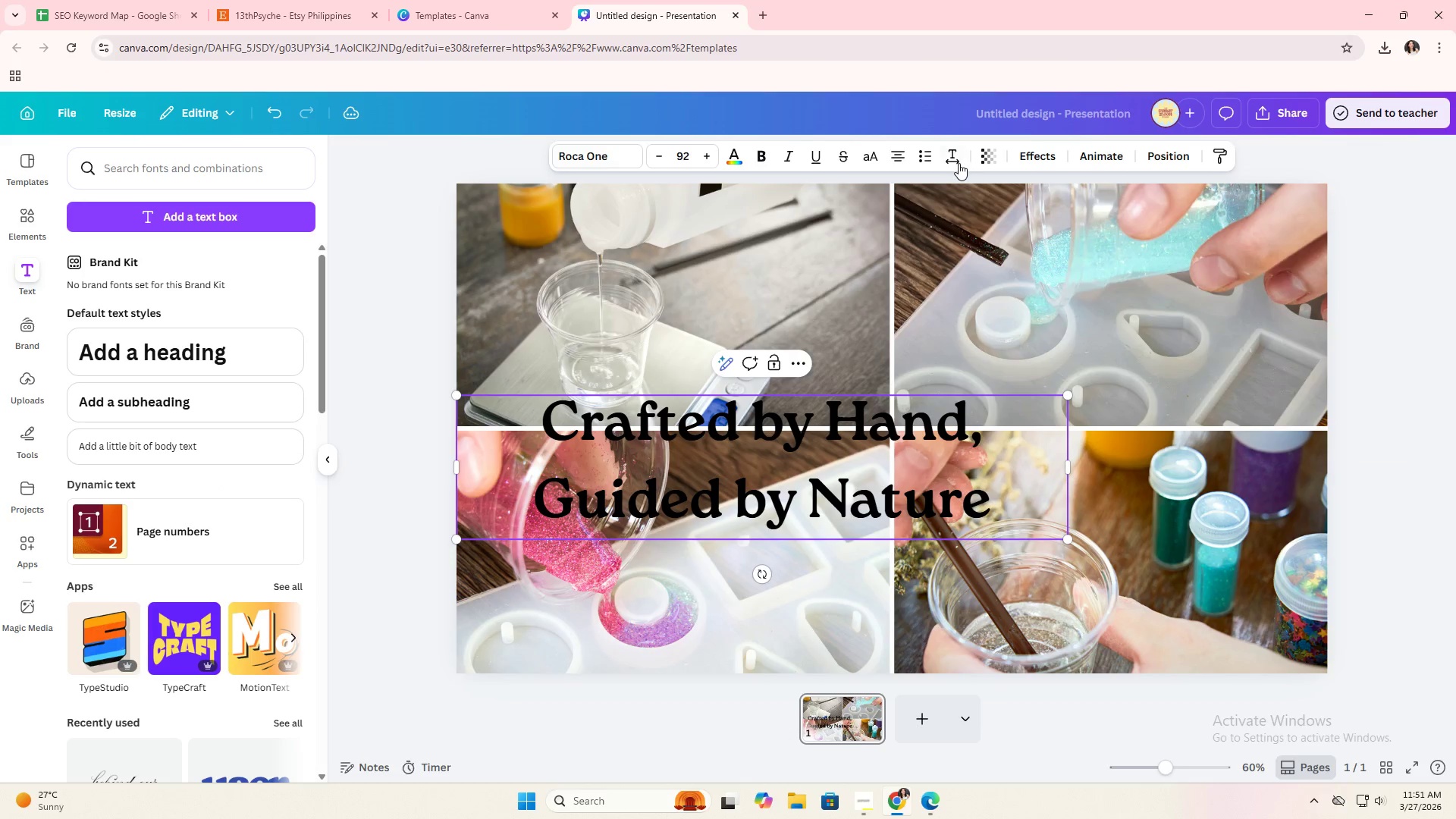 
left_click([958, 163])
 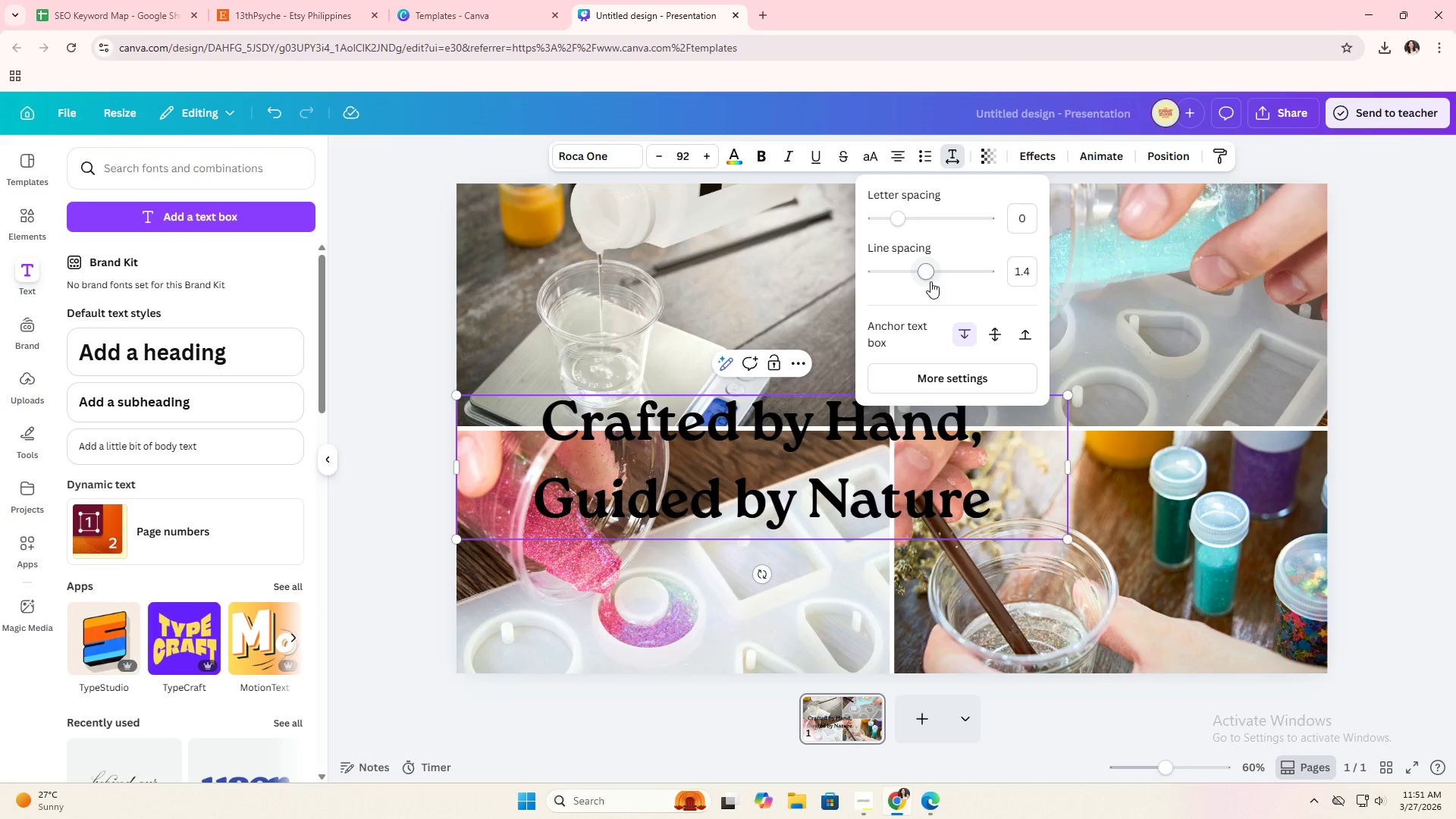 
left_click_drag(start_coordinate=[930, 280], to_coordinate=[890, 287])
 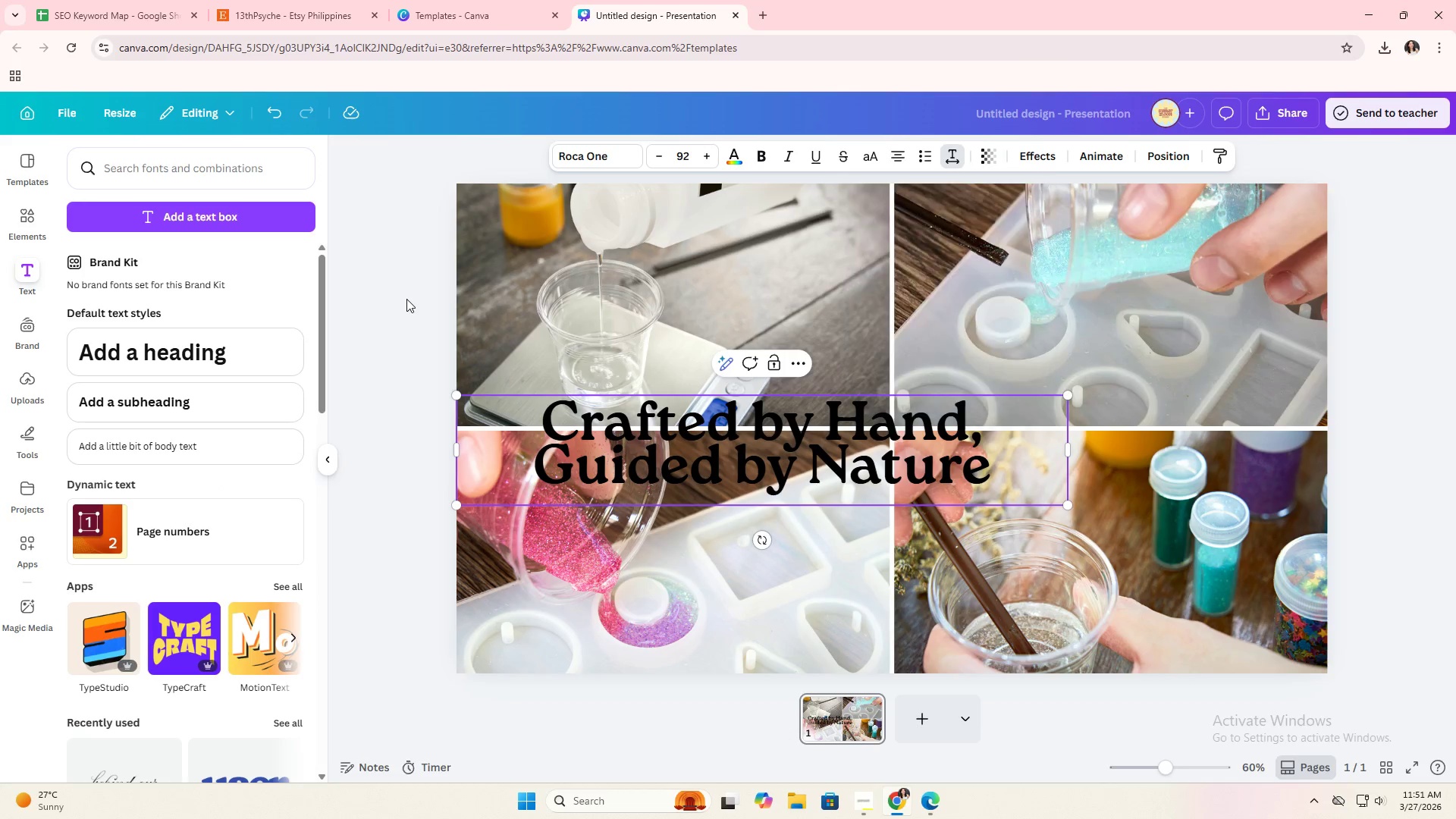 
double_click([406, 300])
 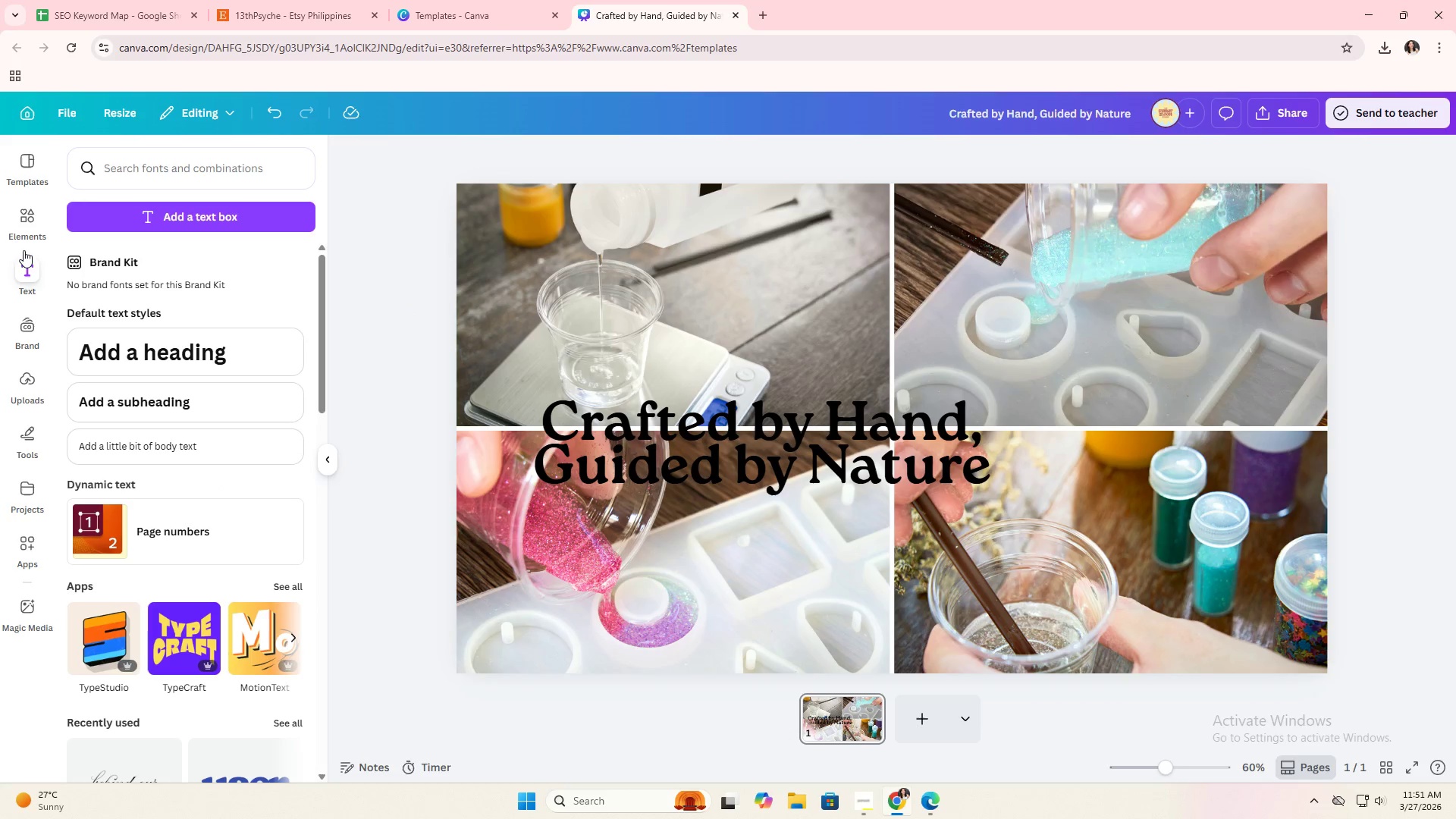 
left_click([24, 230])
 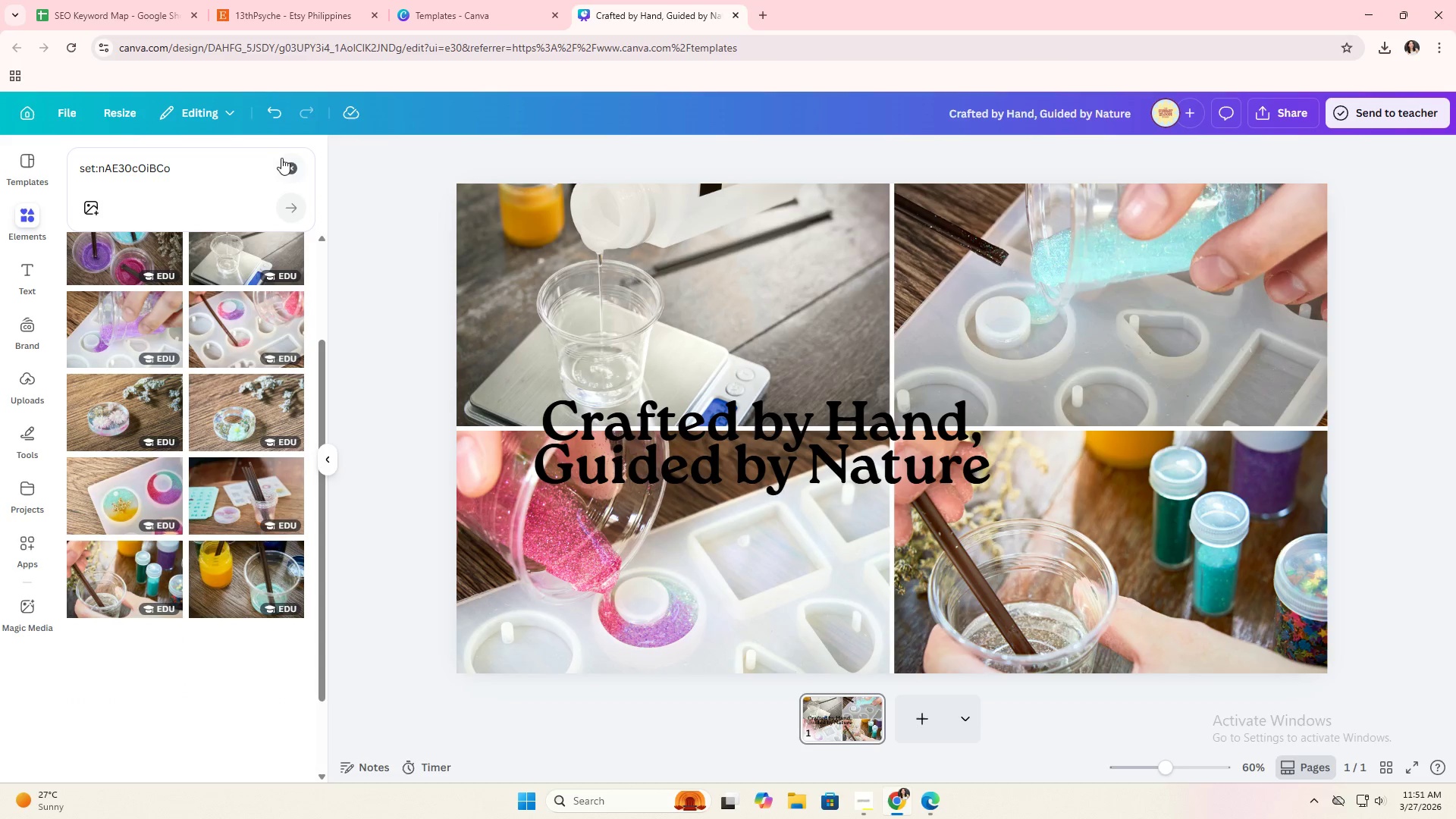 
left_click([287, 163])
 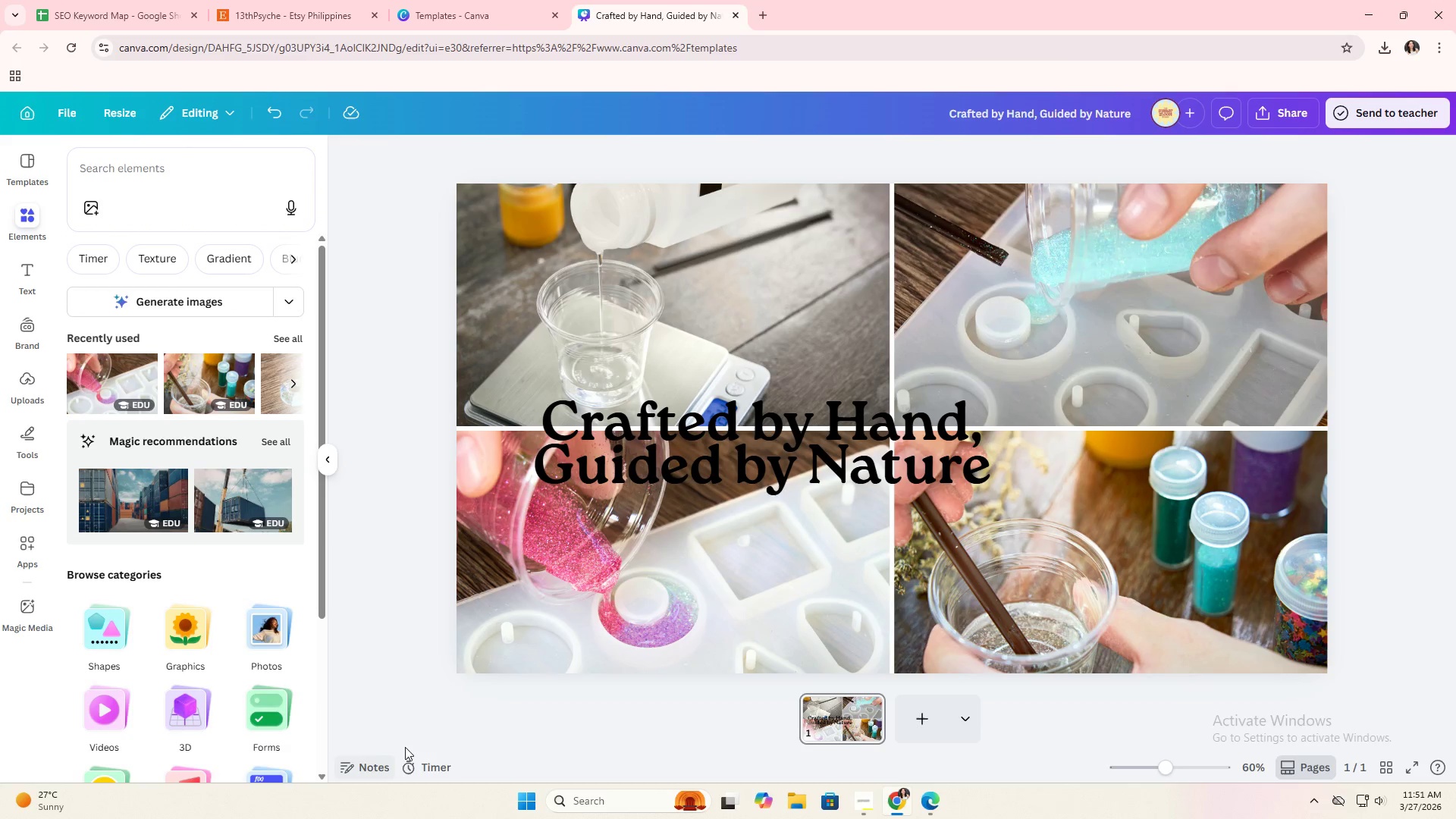 
left_click([110, 623])
 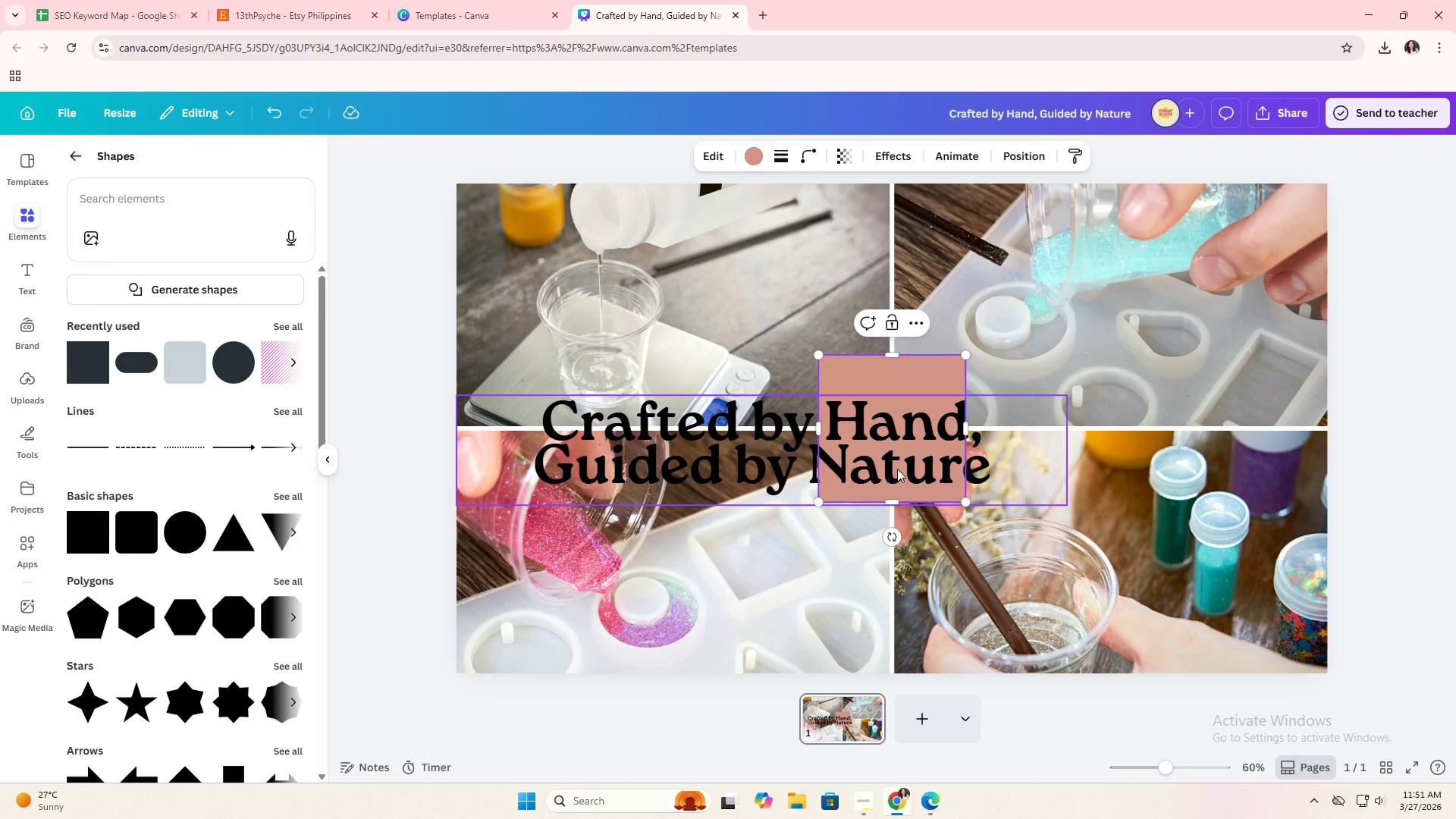 
left_click_drag(start_coordinate=[917, 383], to_coordinate=[557, 384])
 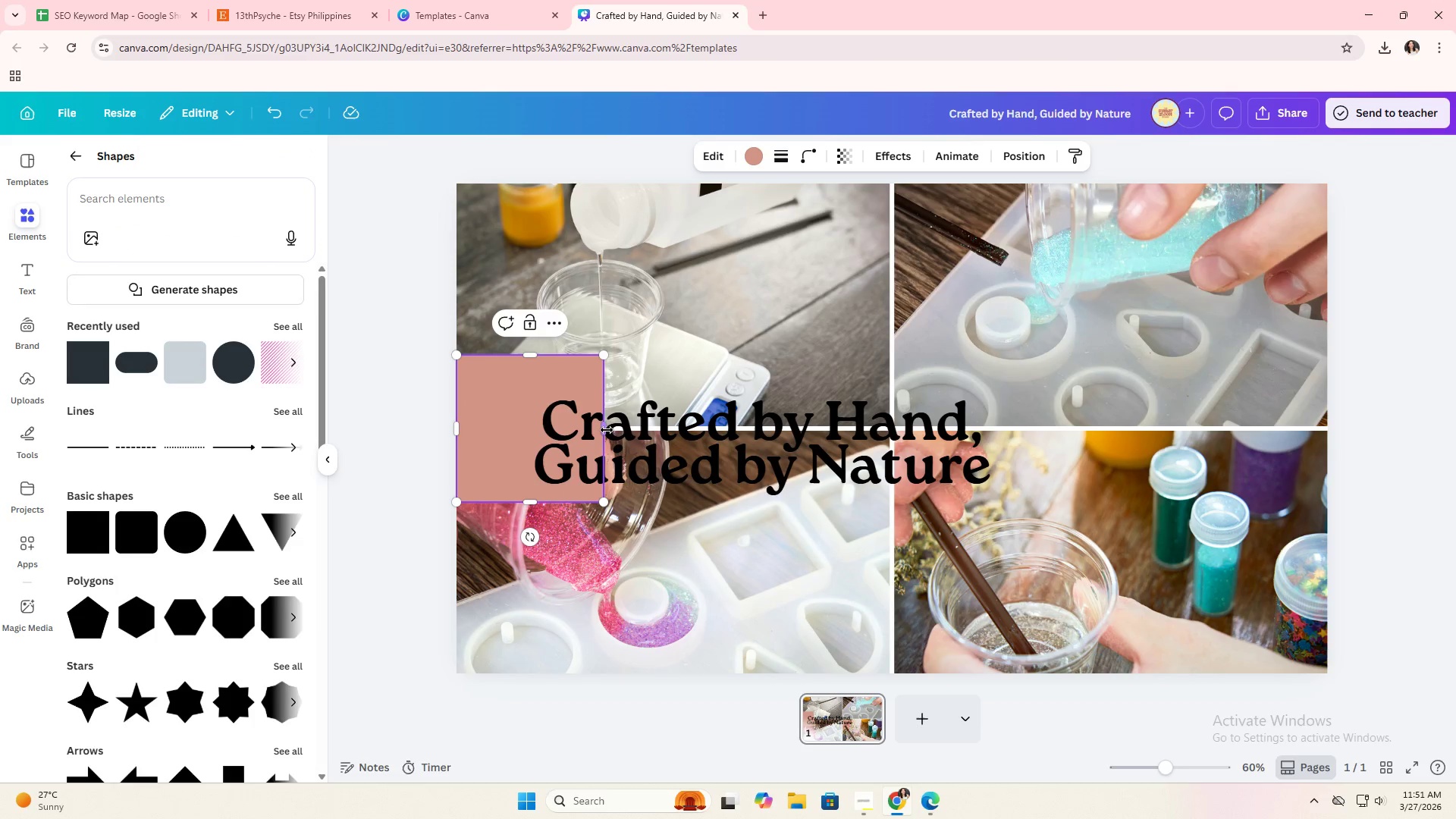 
left_click_drag(start_coordinate=[607, 430], to_coordinate=[1333, 450])
 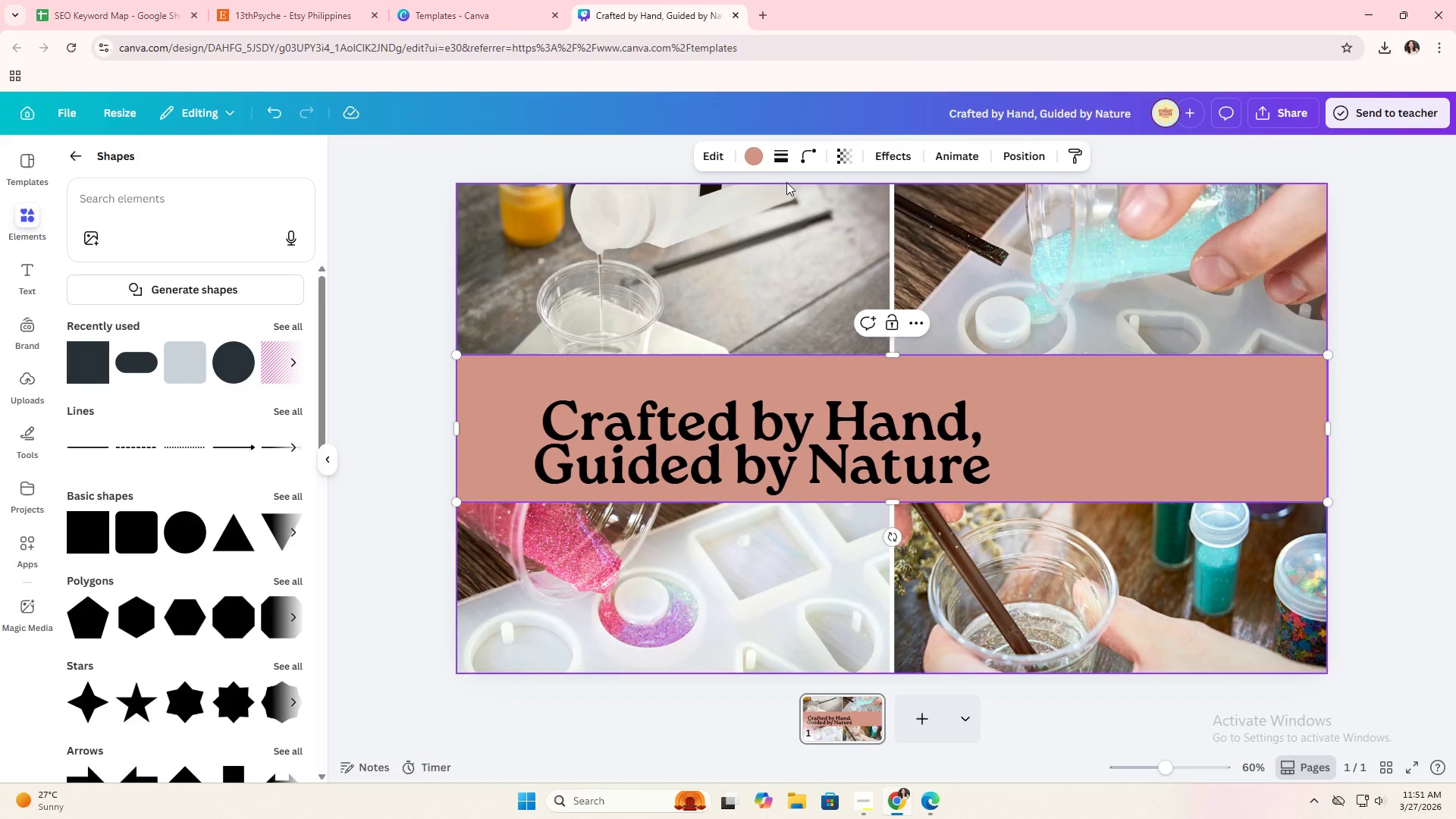 
left_click([748, 157])
 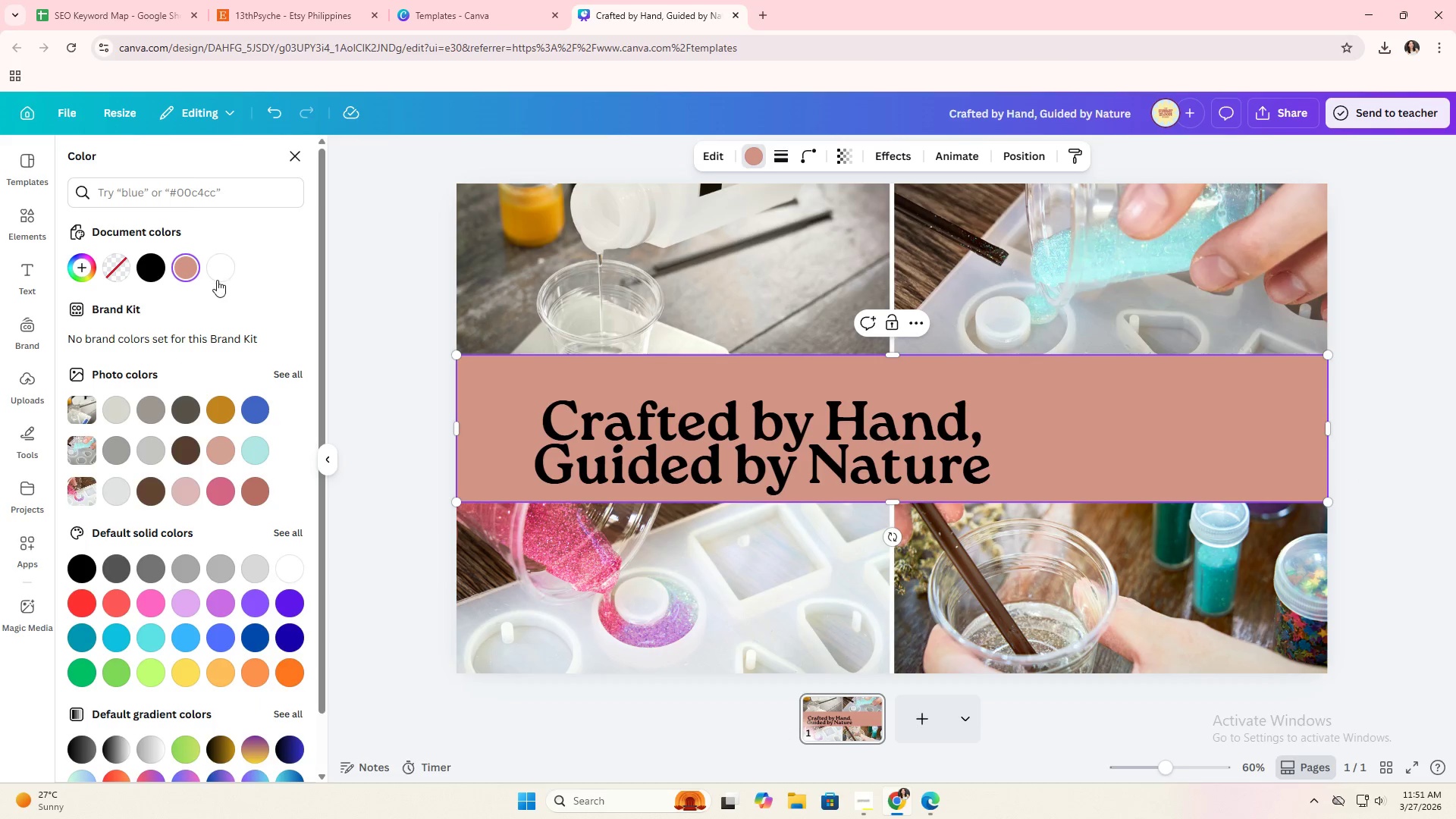 
left_click([218, 278])
 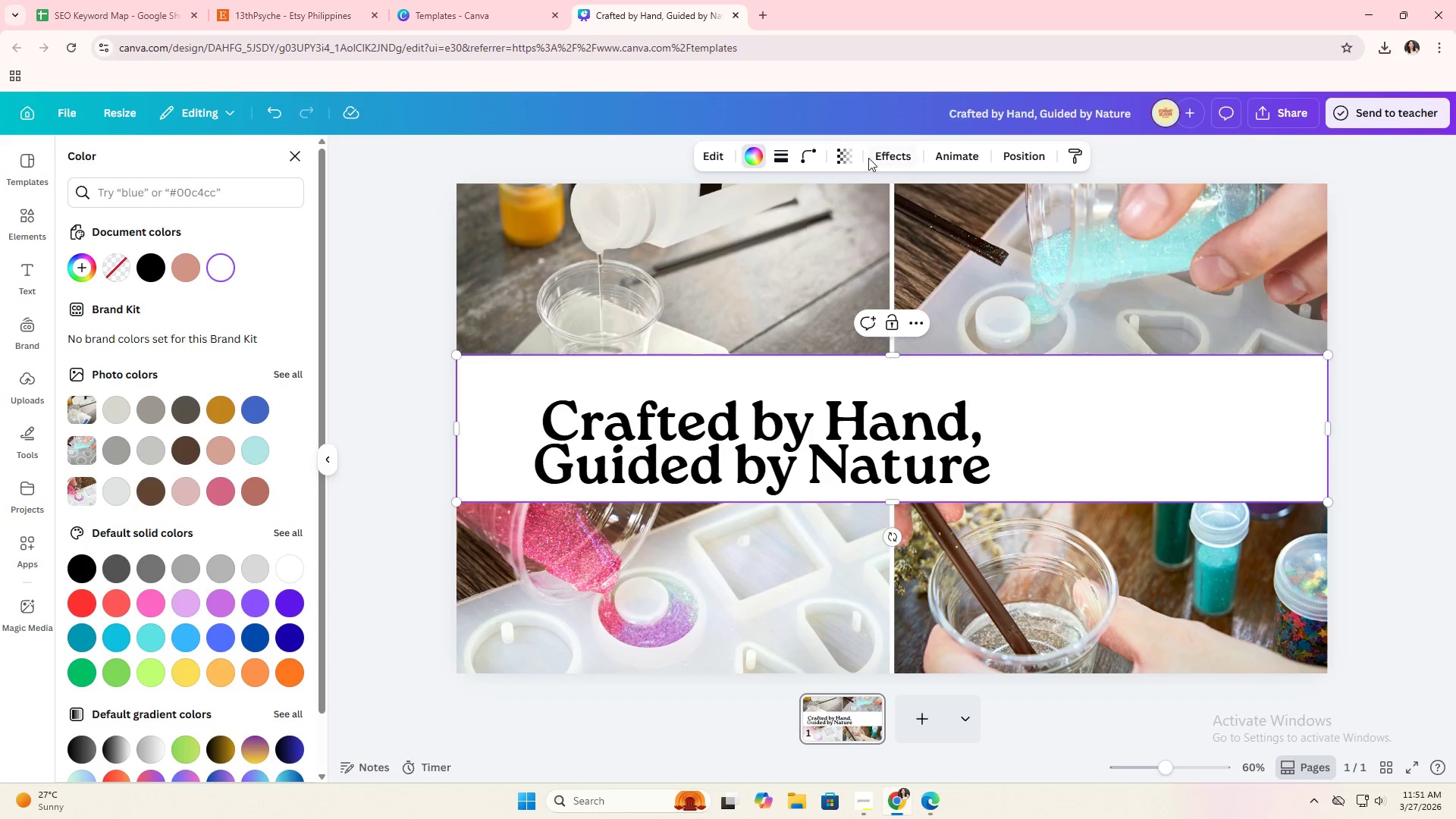 
left_click([852, 156])
 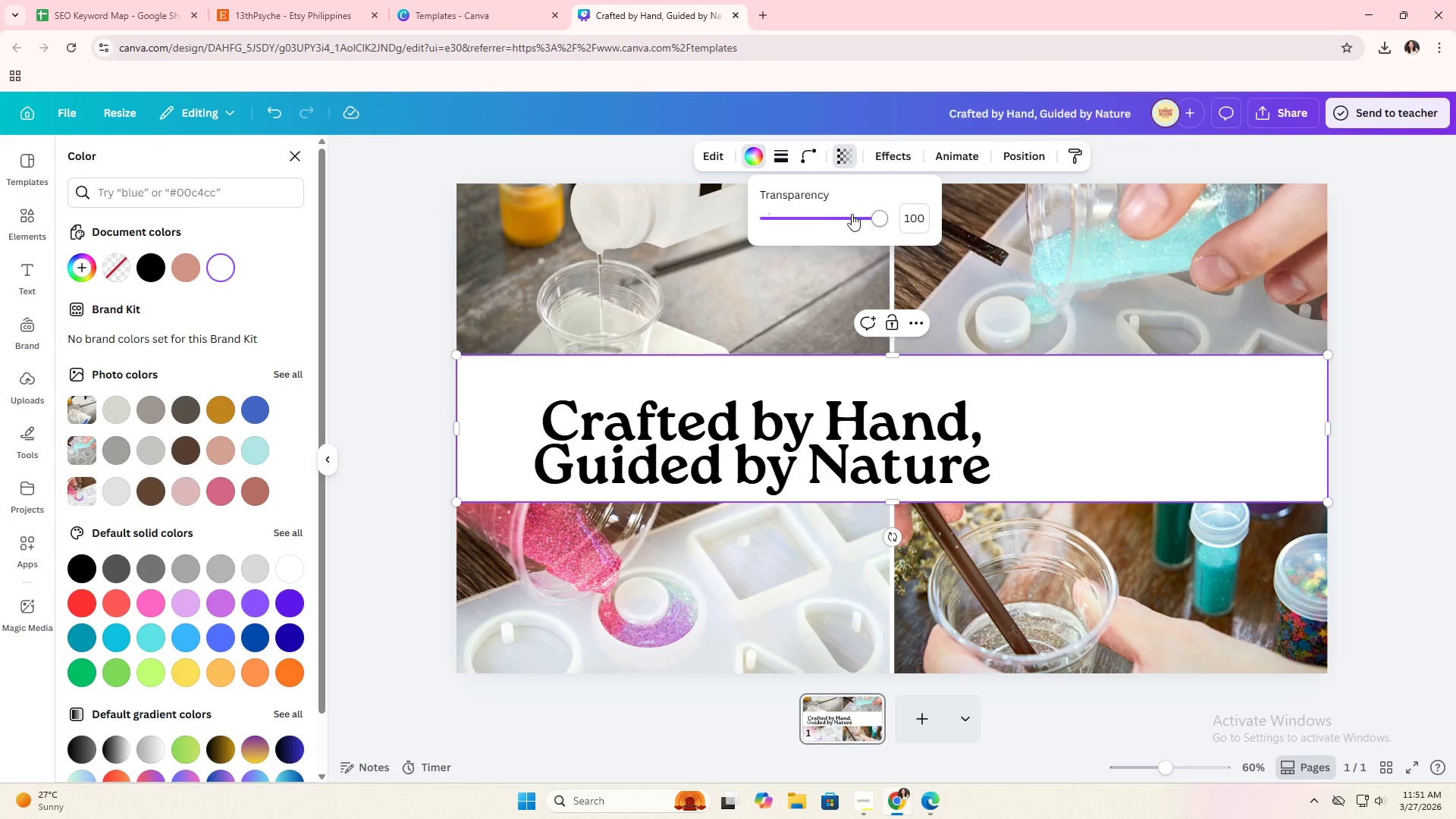 
left_click_drag(start_coordinate=[851, 215], to_coordinate=[825, 218])
 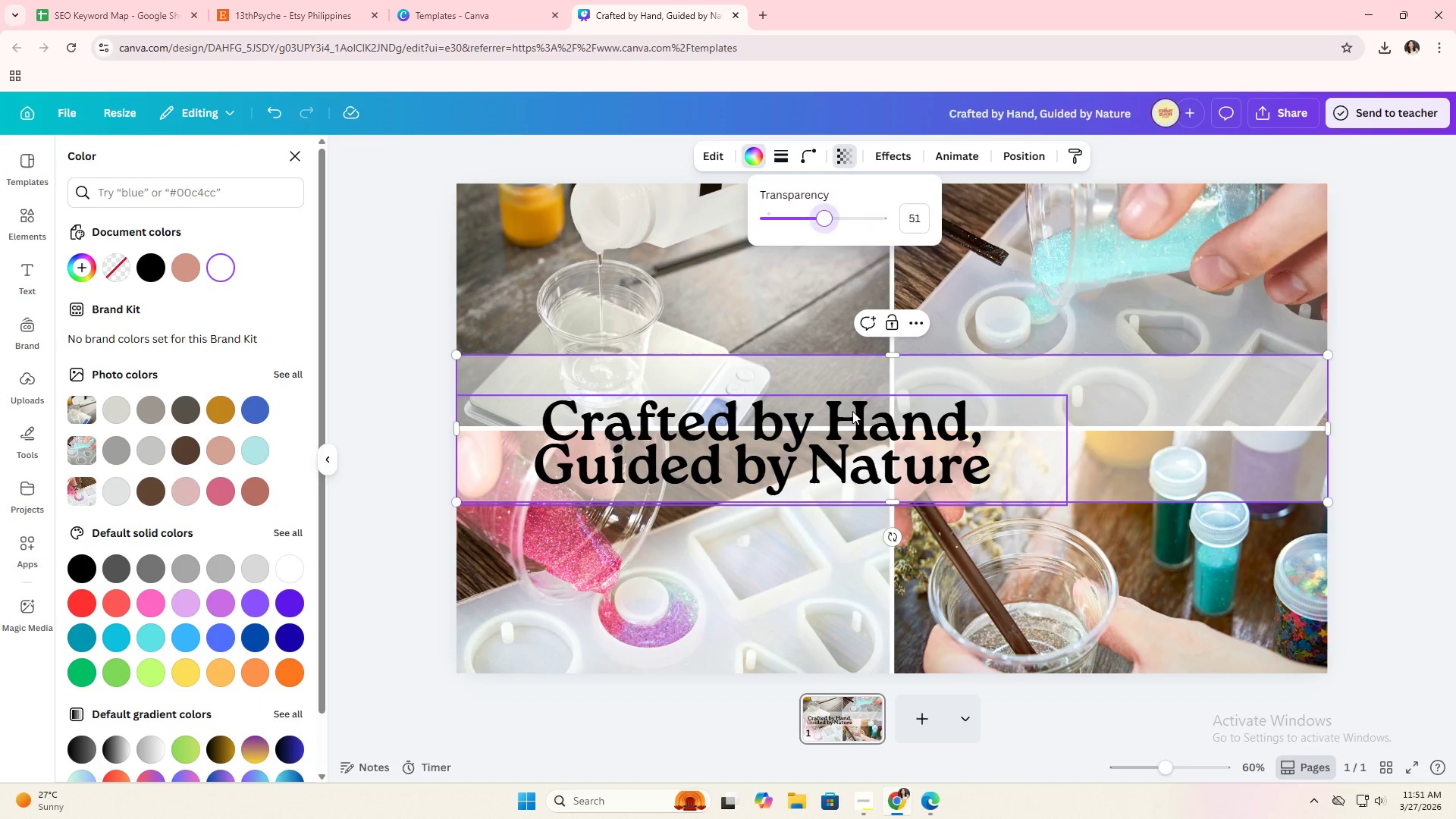 
left_click([853, 413])
 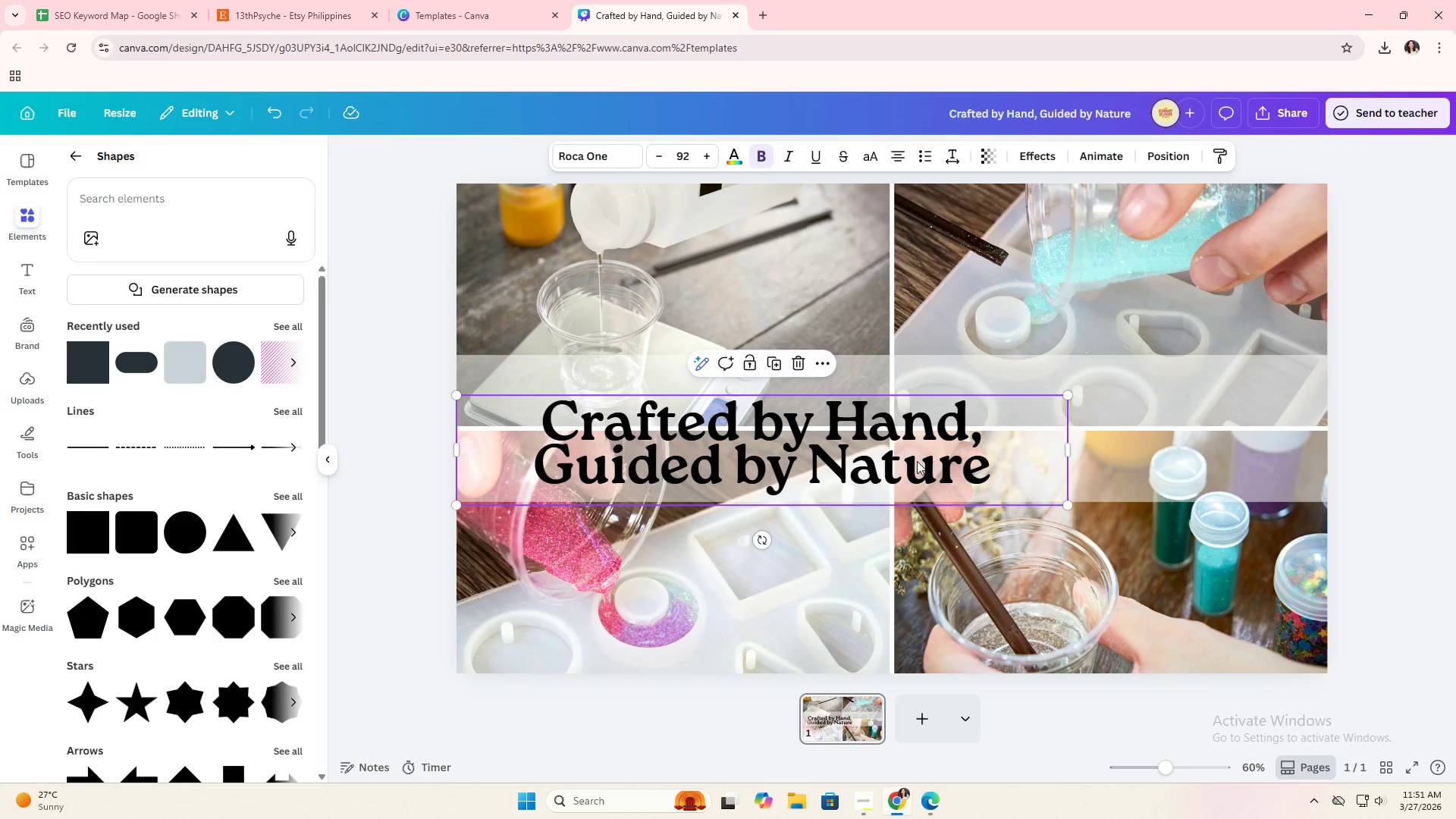 
left_click_drag(start_coordinate=[917, 460], to_coordinate=[1048, 445])
 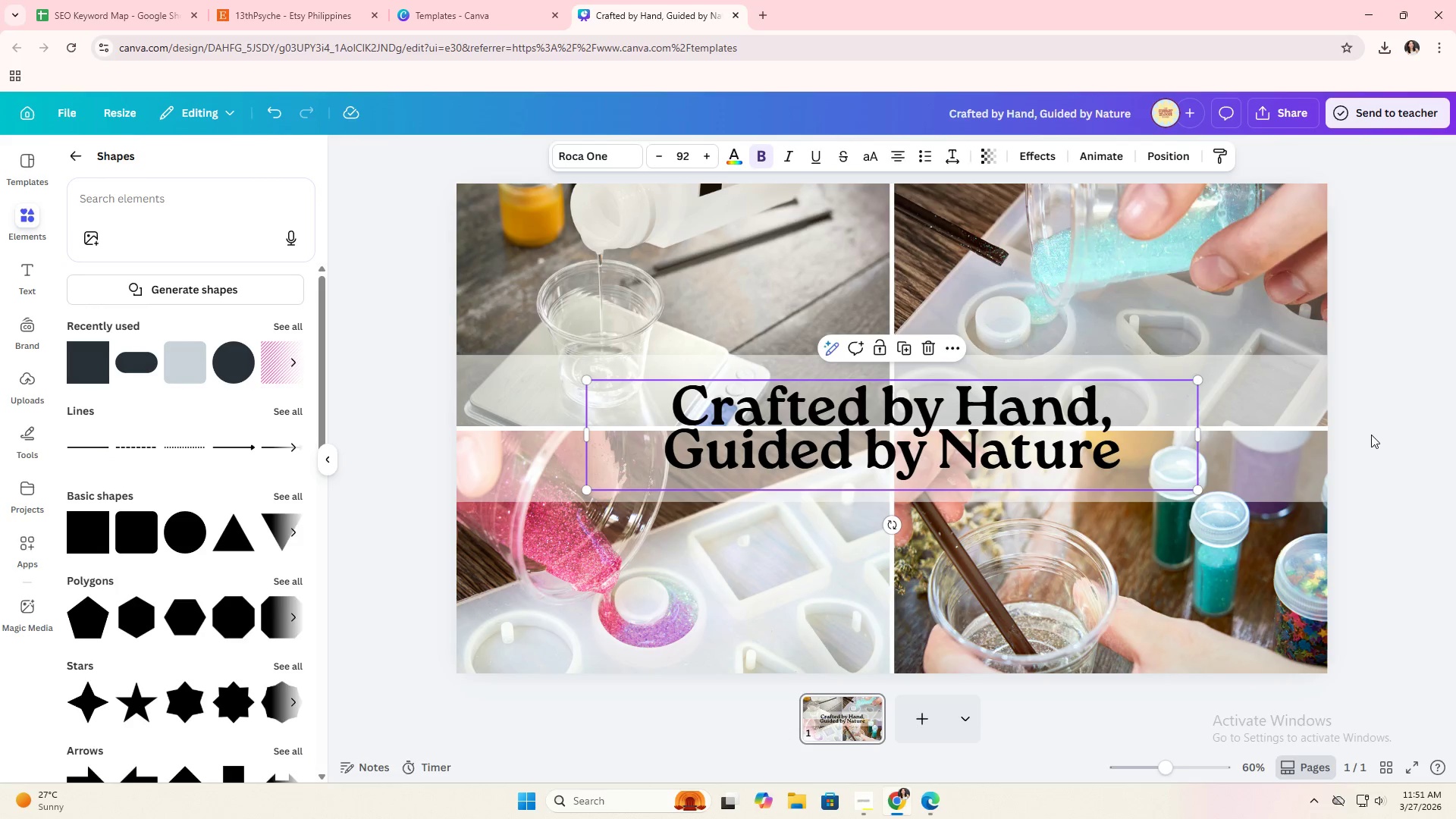 
left_click([1371, 435])
 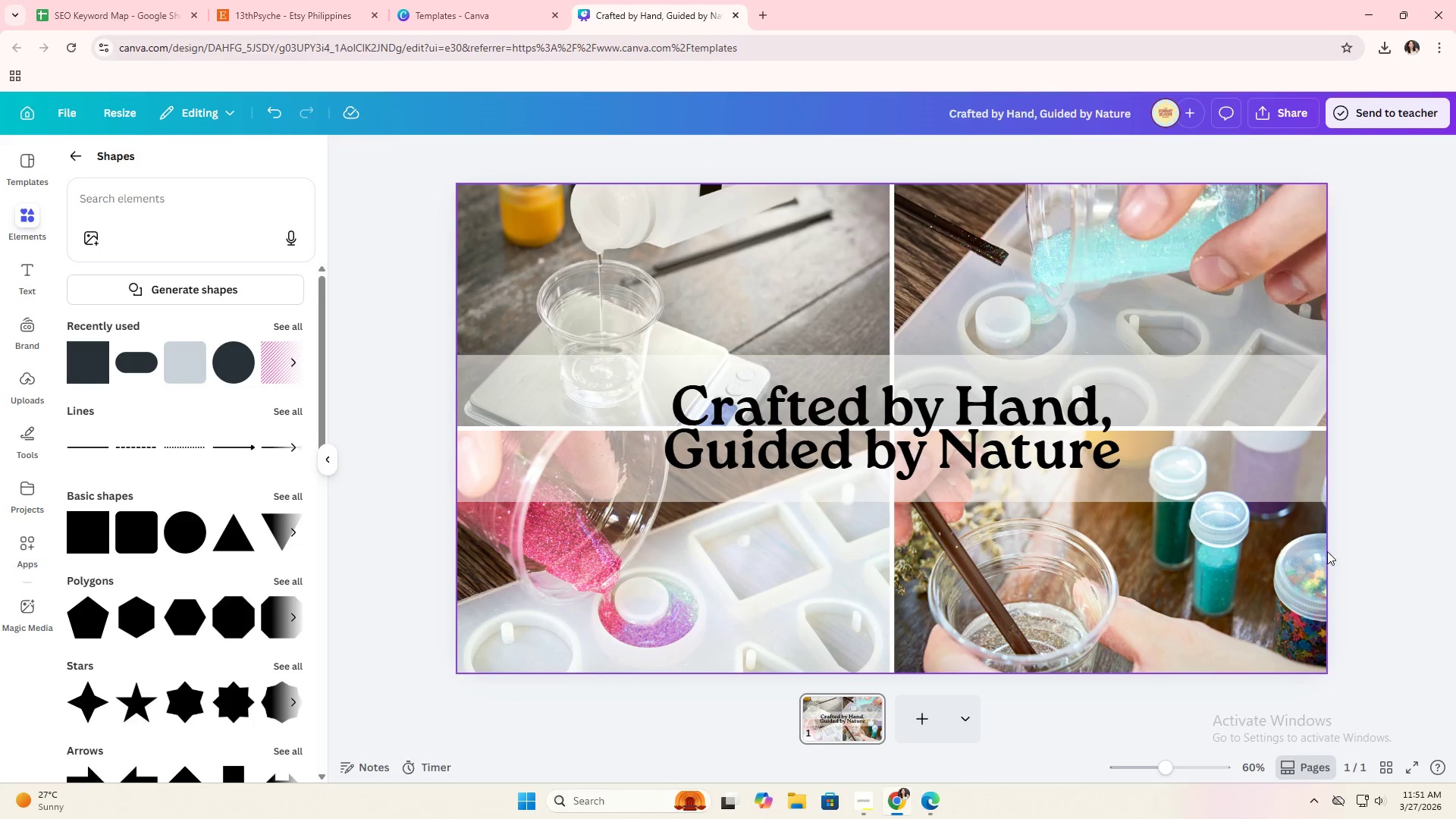 
left_click([1336, 507])
 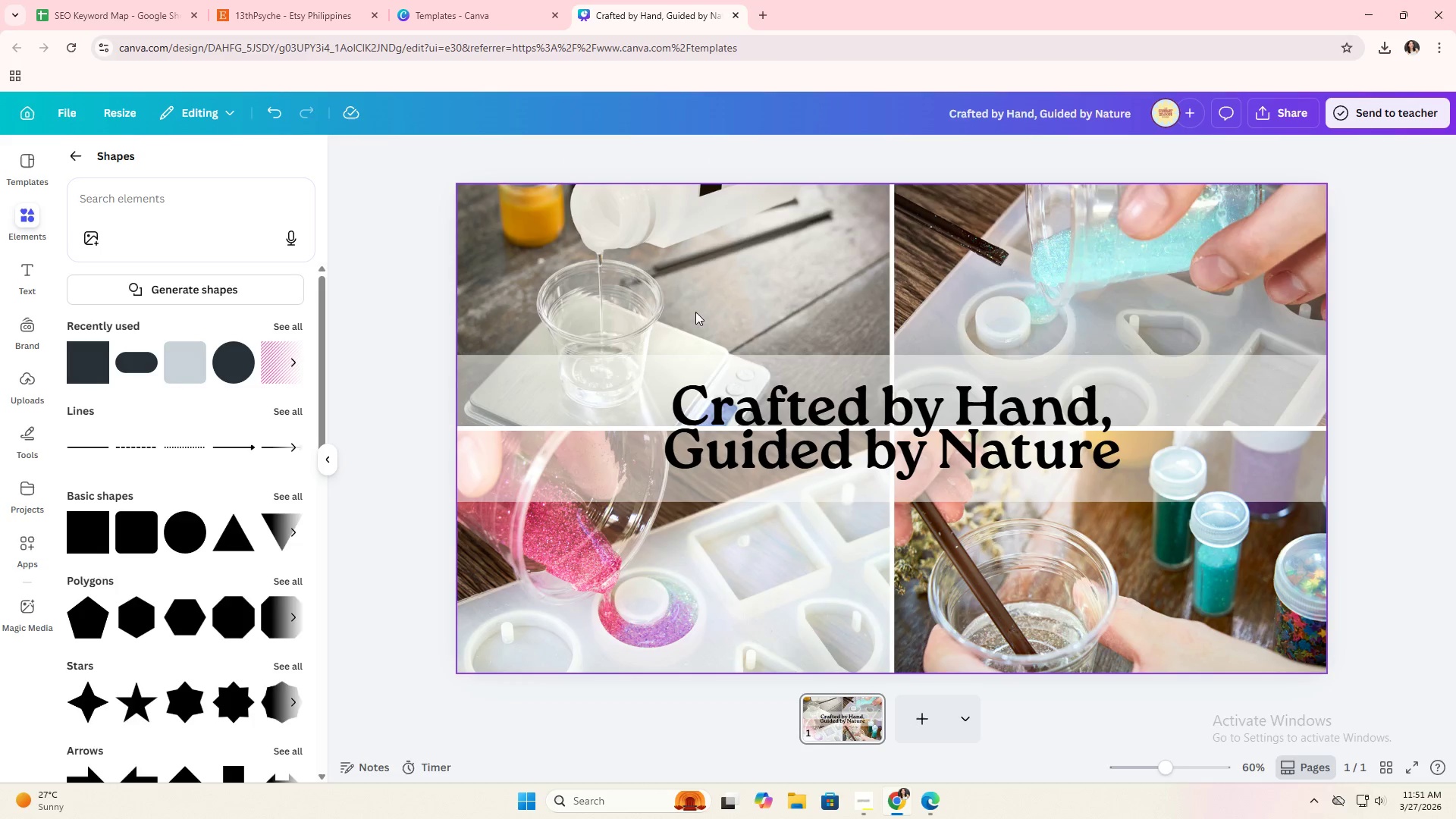 
left_click([763, 285])
 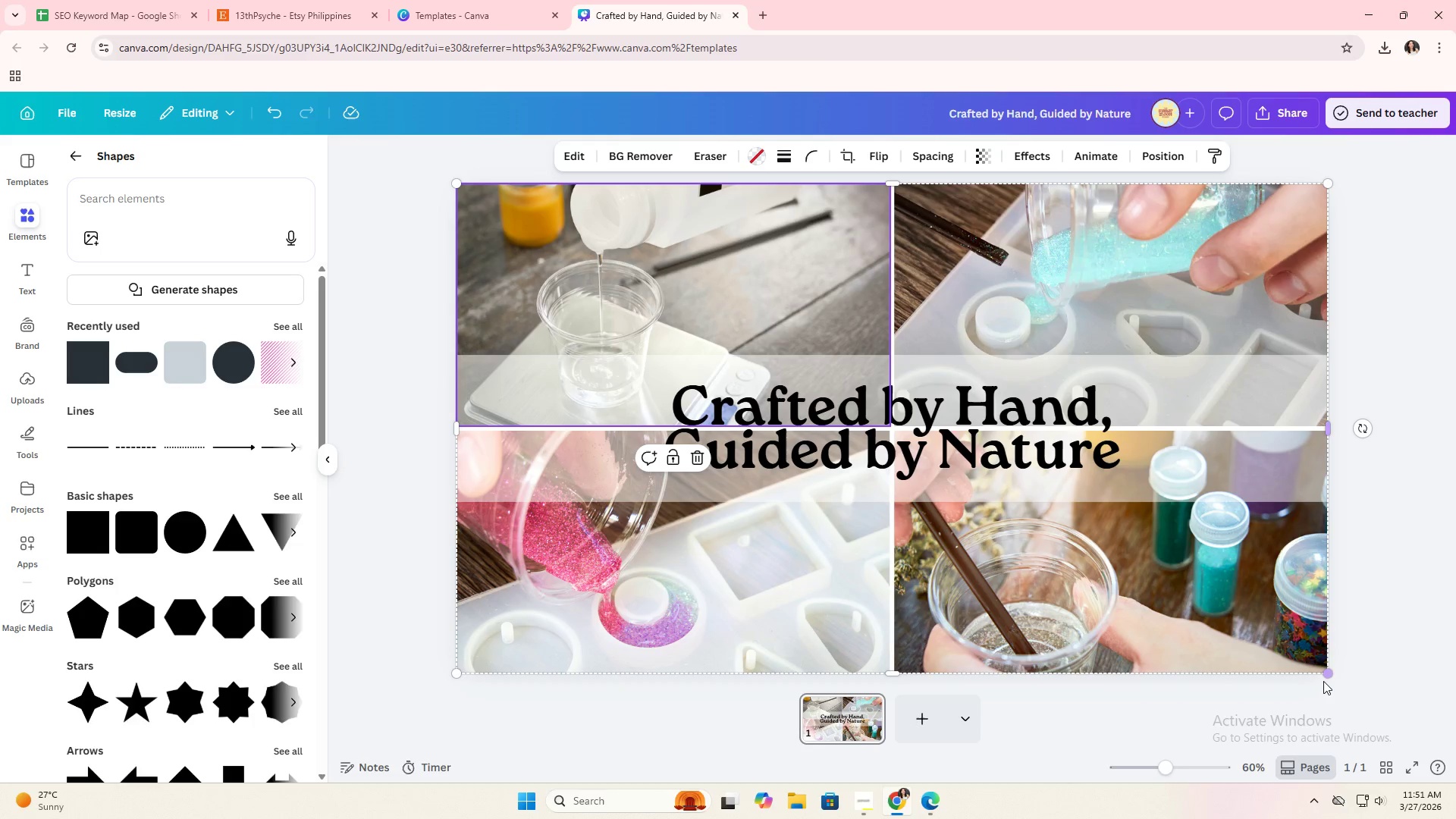 
left_click([1327, 676])
 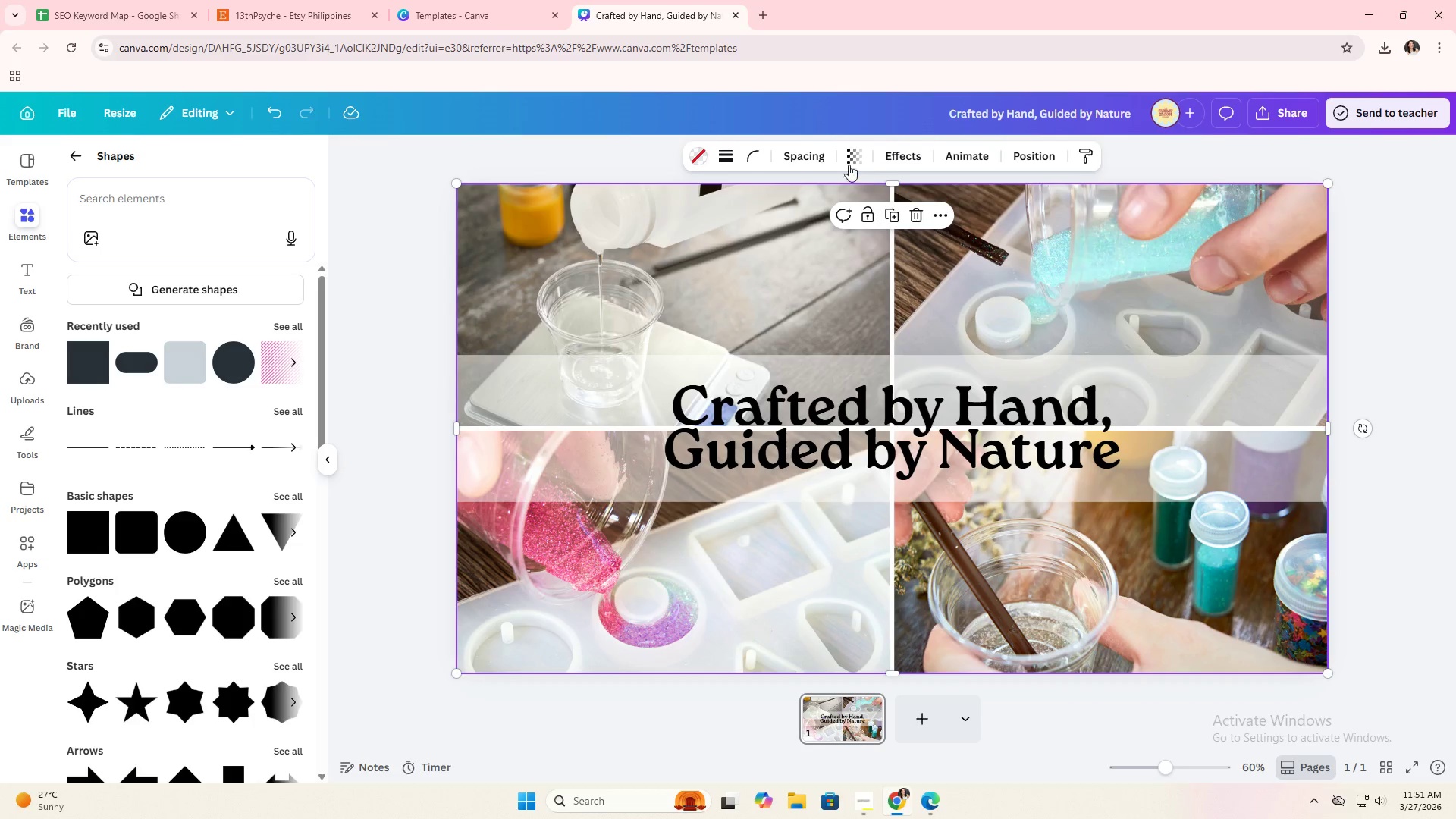 
left_click([816, 159])
 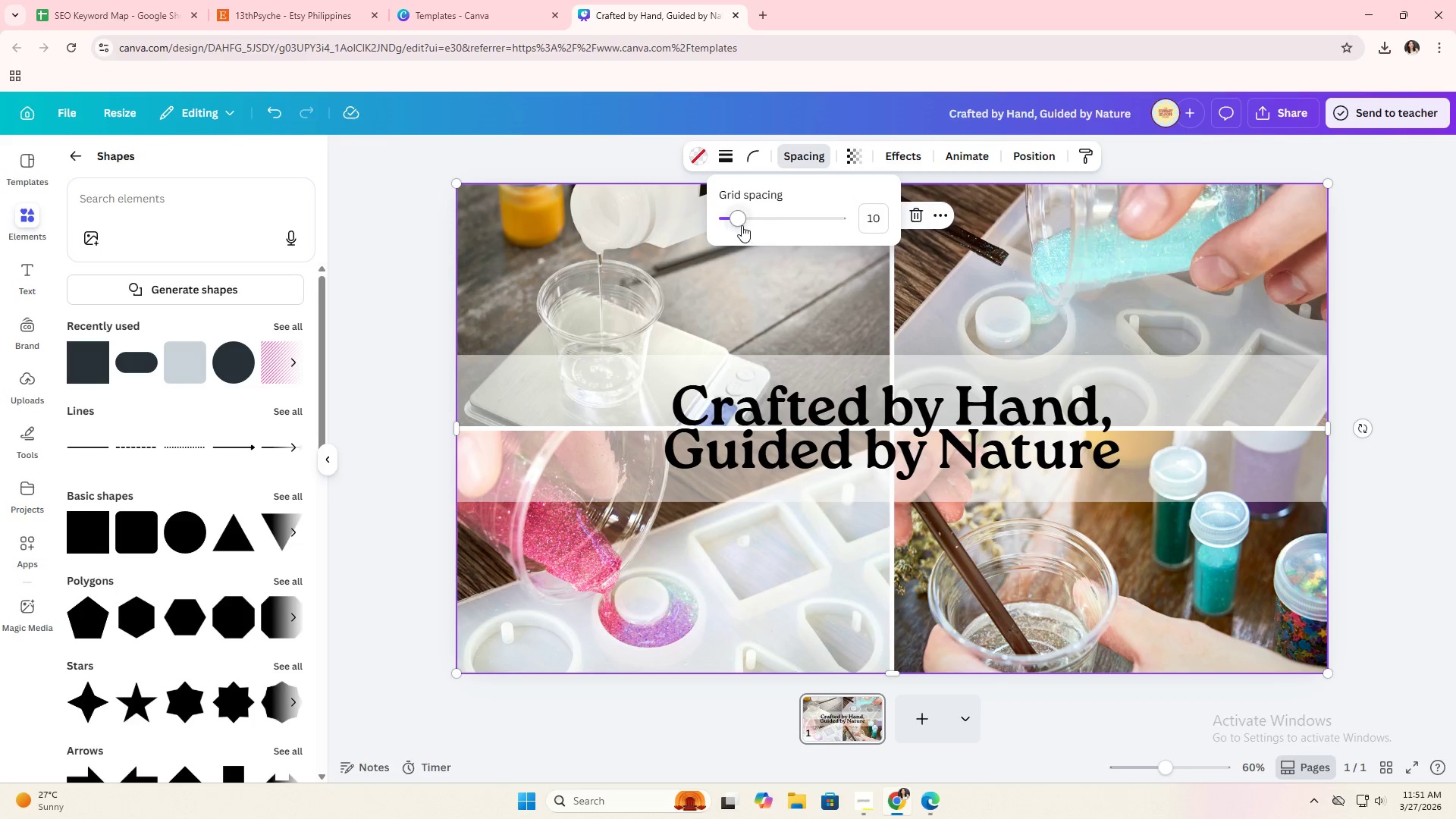 
left_click_drag(start_coordinate=[741, 224], to_coordinate=[506, 228])
 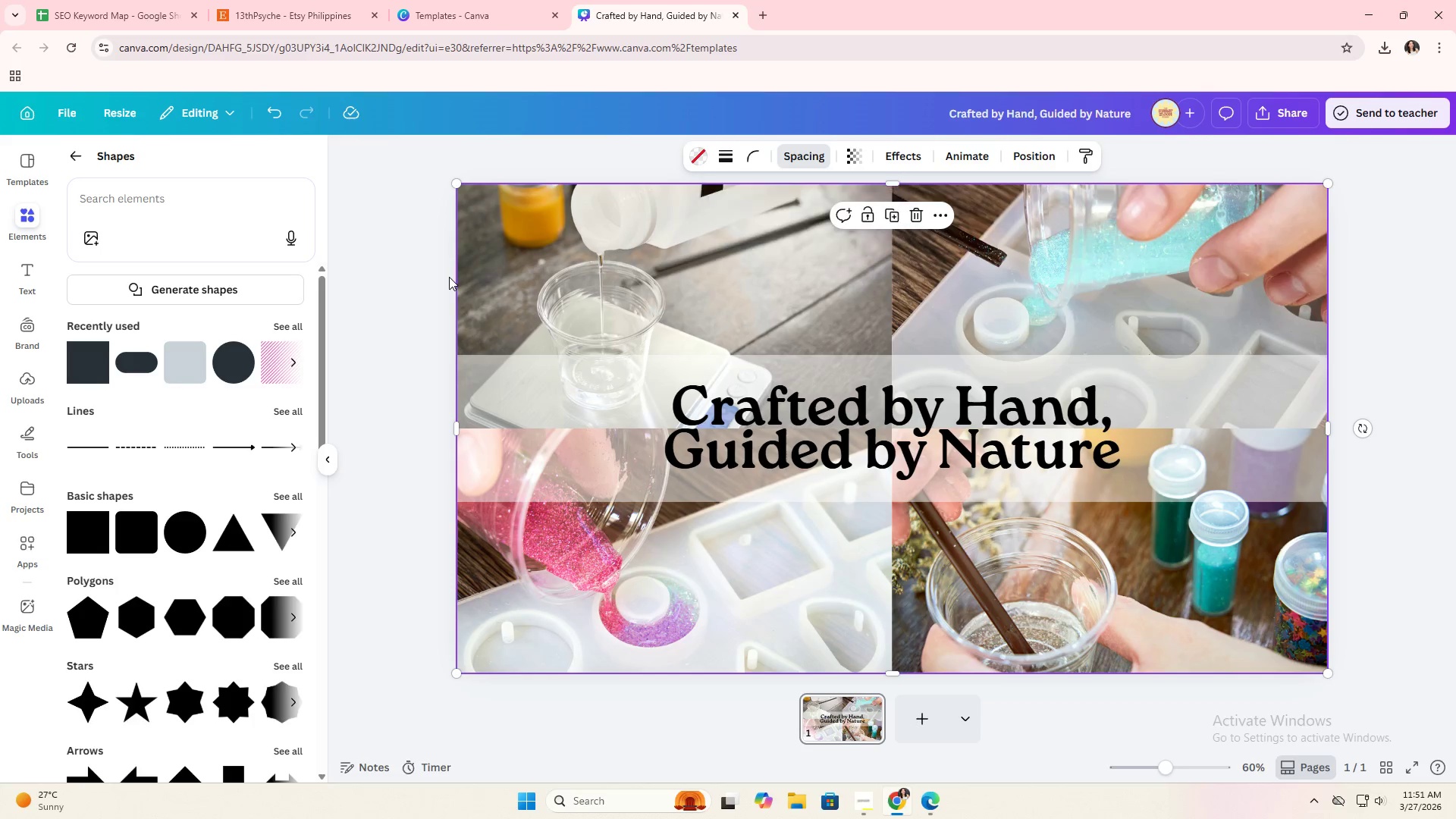 
double_click([449, 277])
 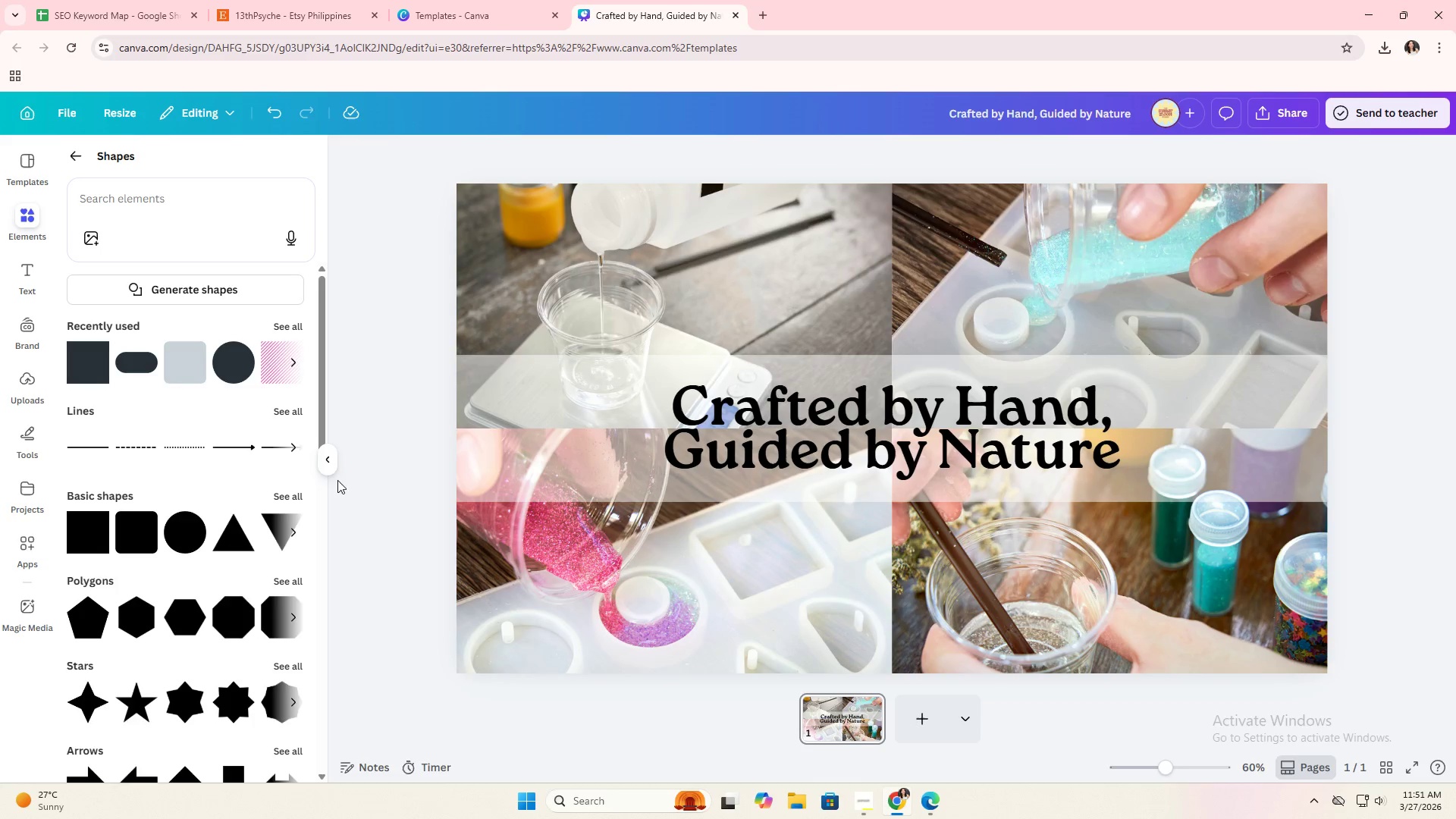 
left_click([328, 470])
 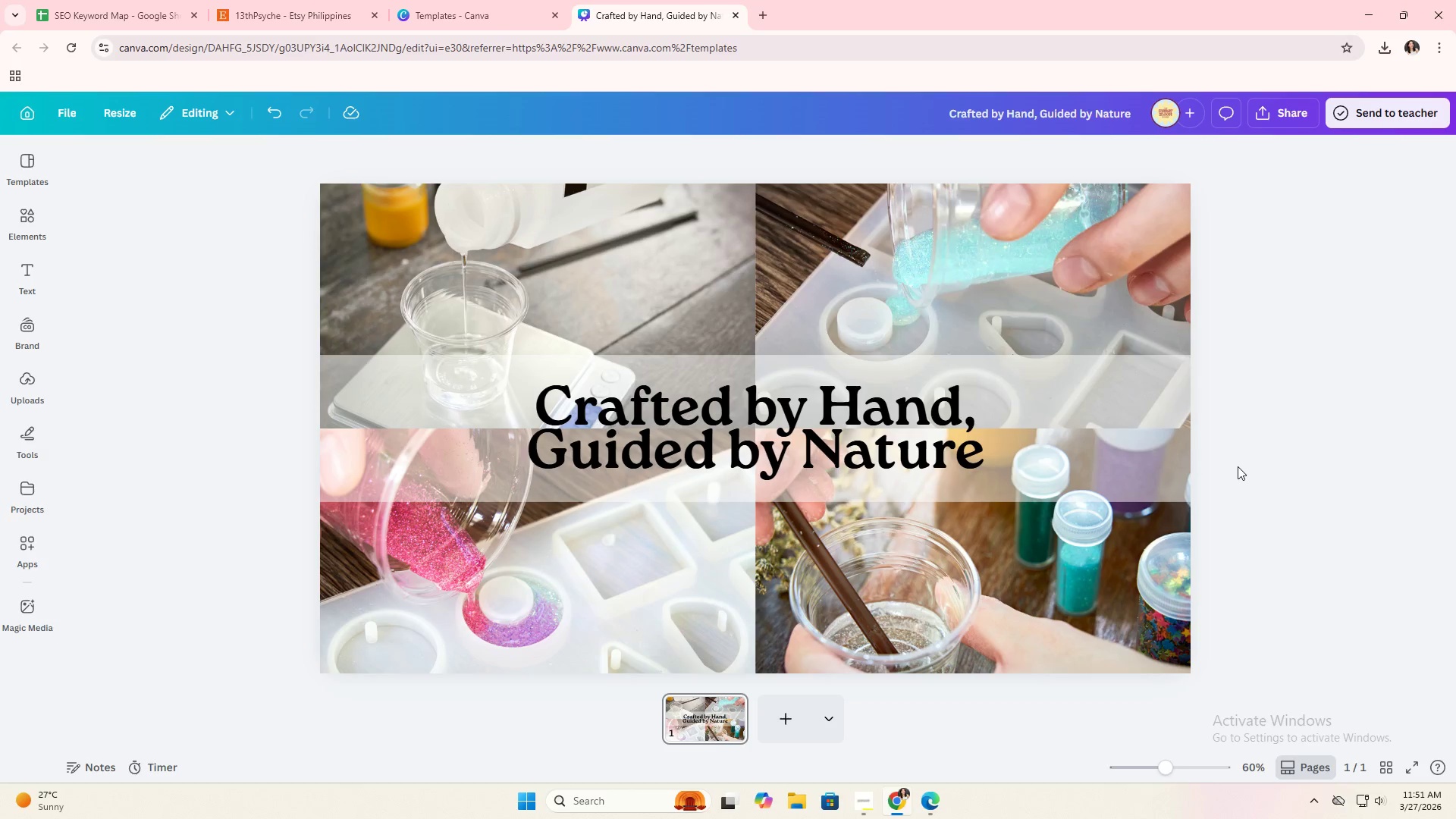 
double_click([1238, 466])
 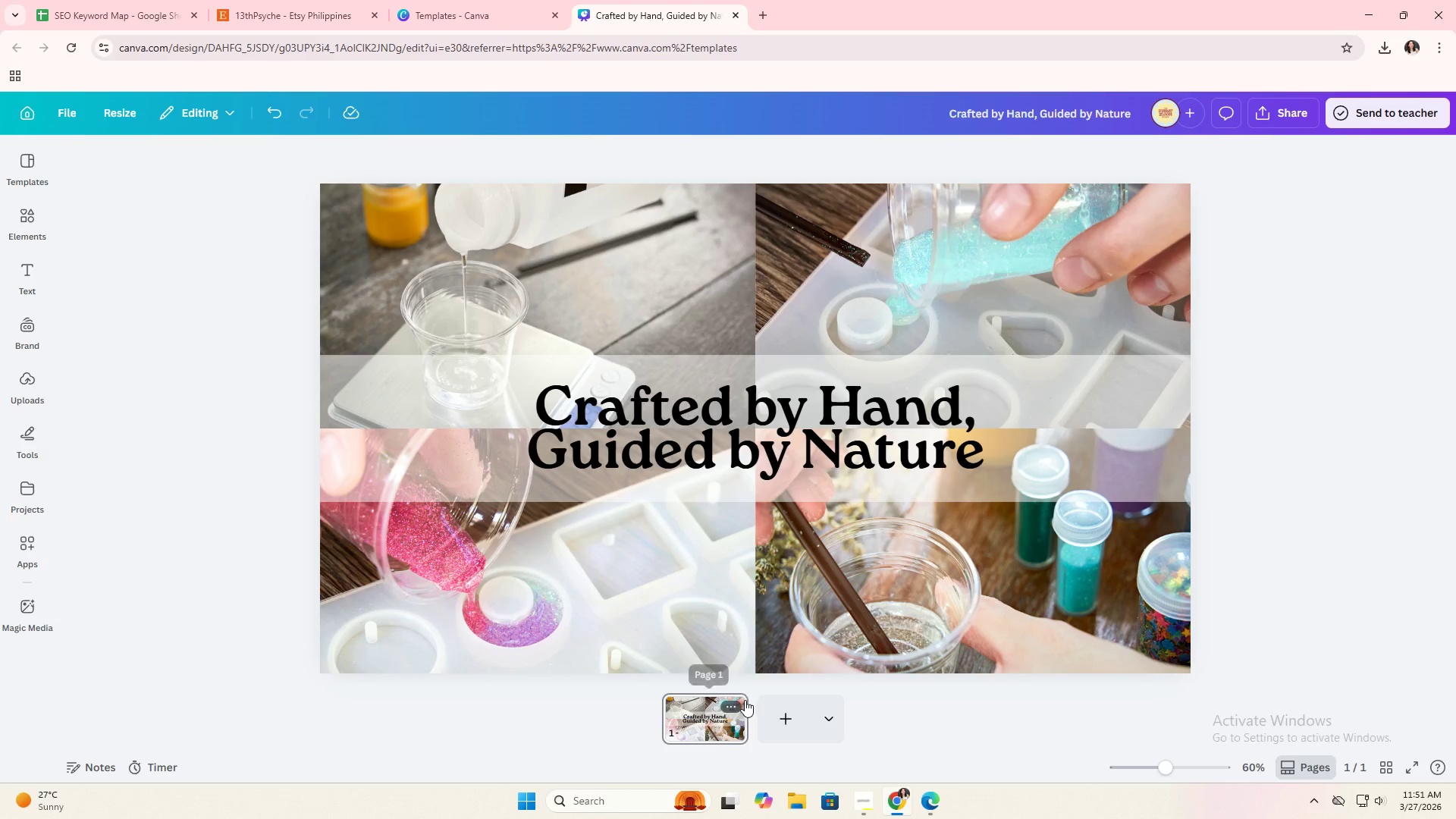 
left_click([736, 707])
 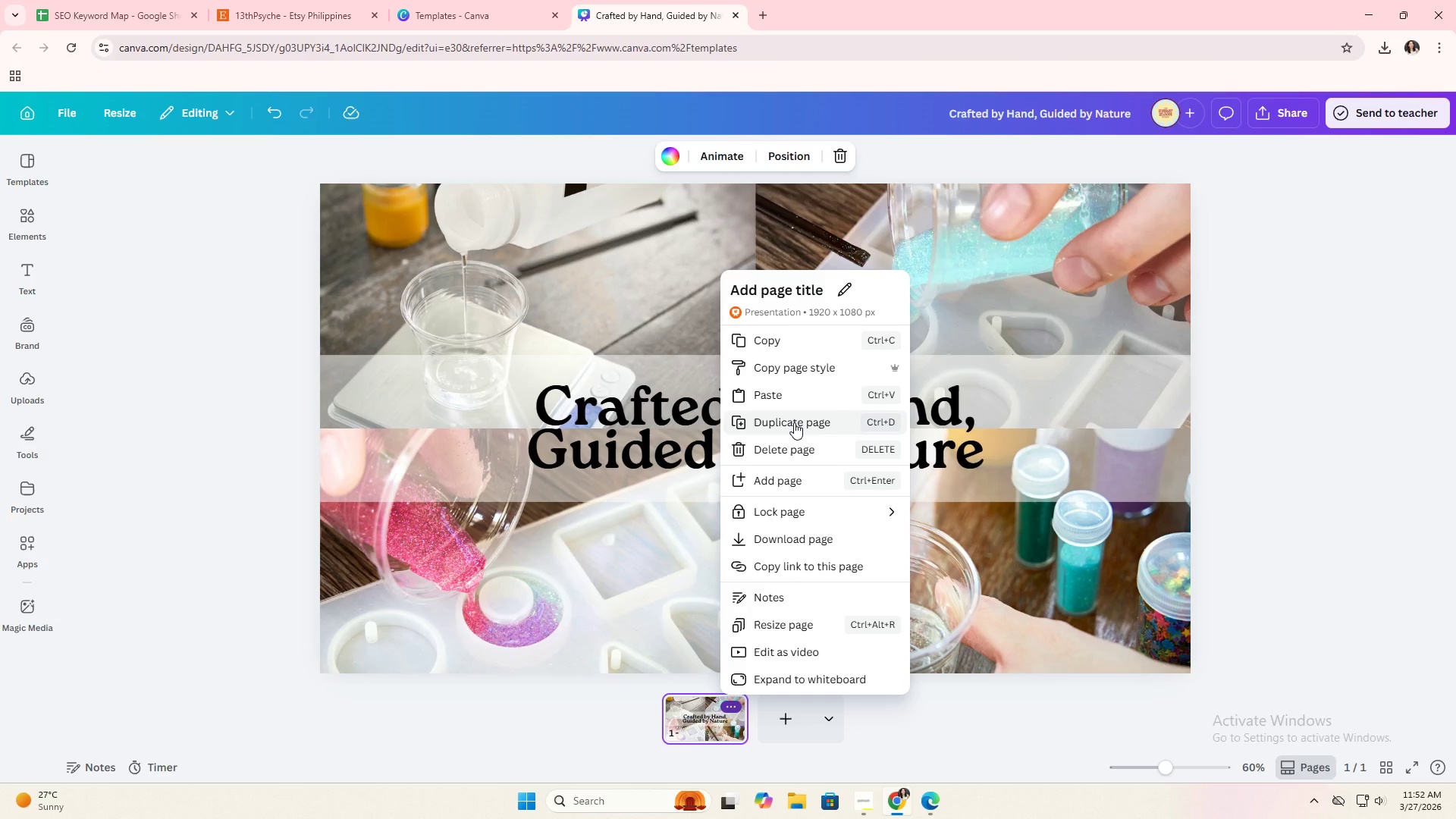 
wait(14.23)
 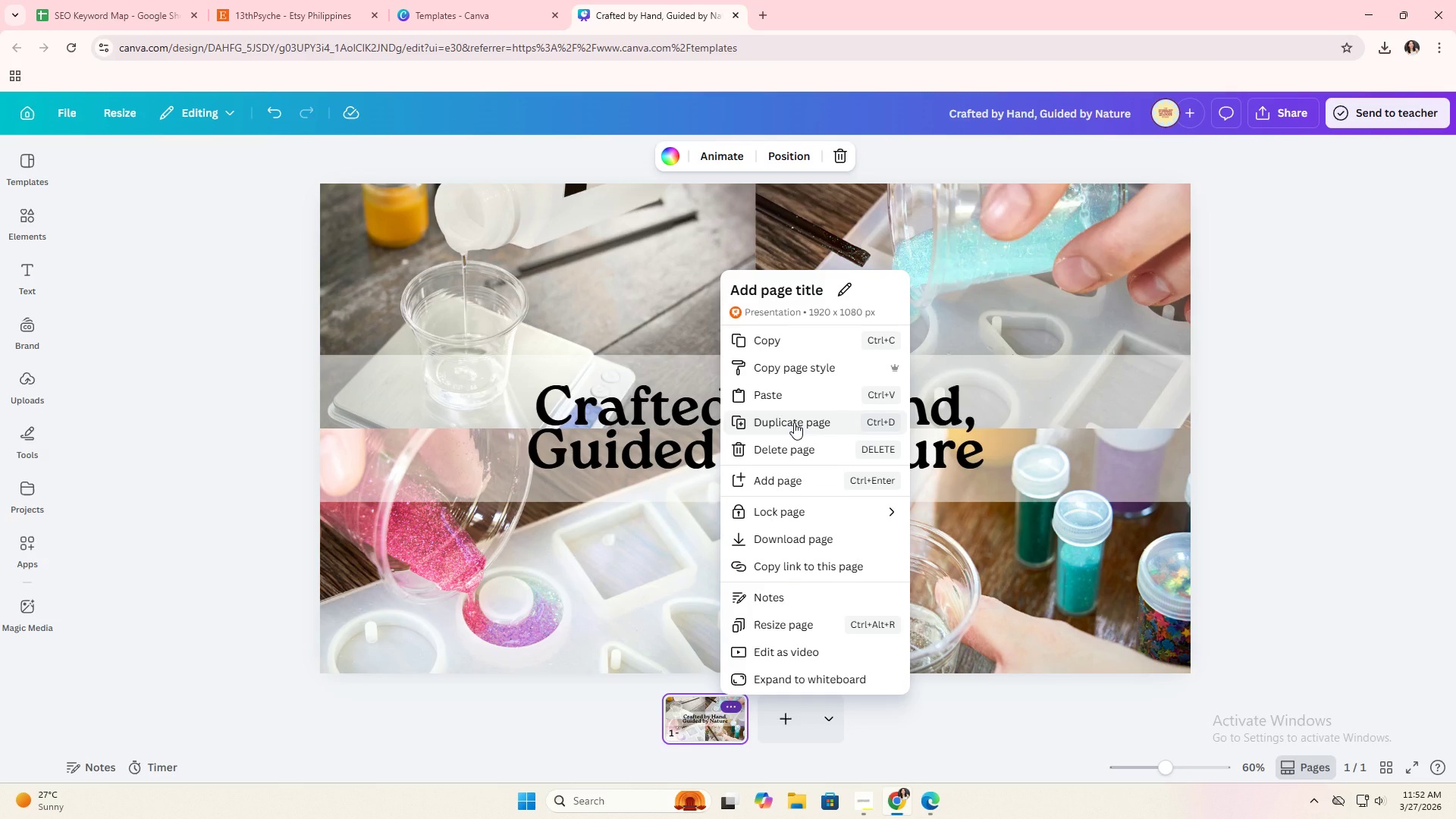 
left_click([794, 422])
 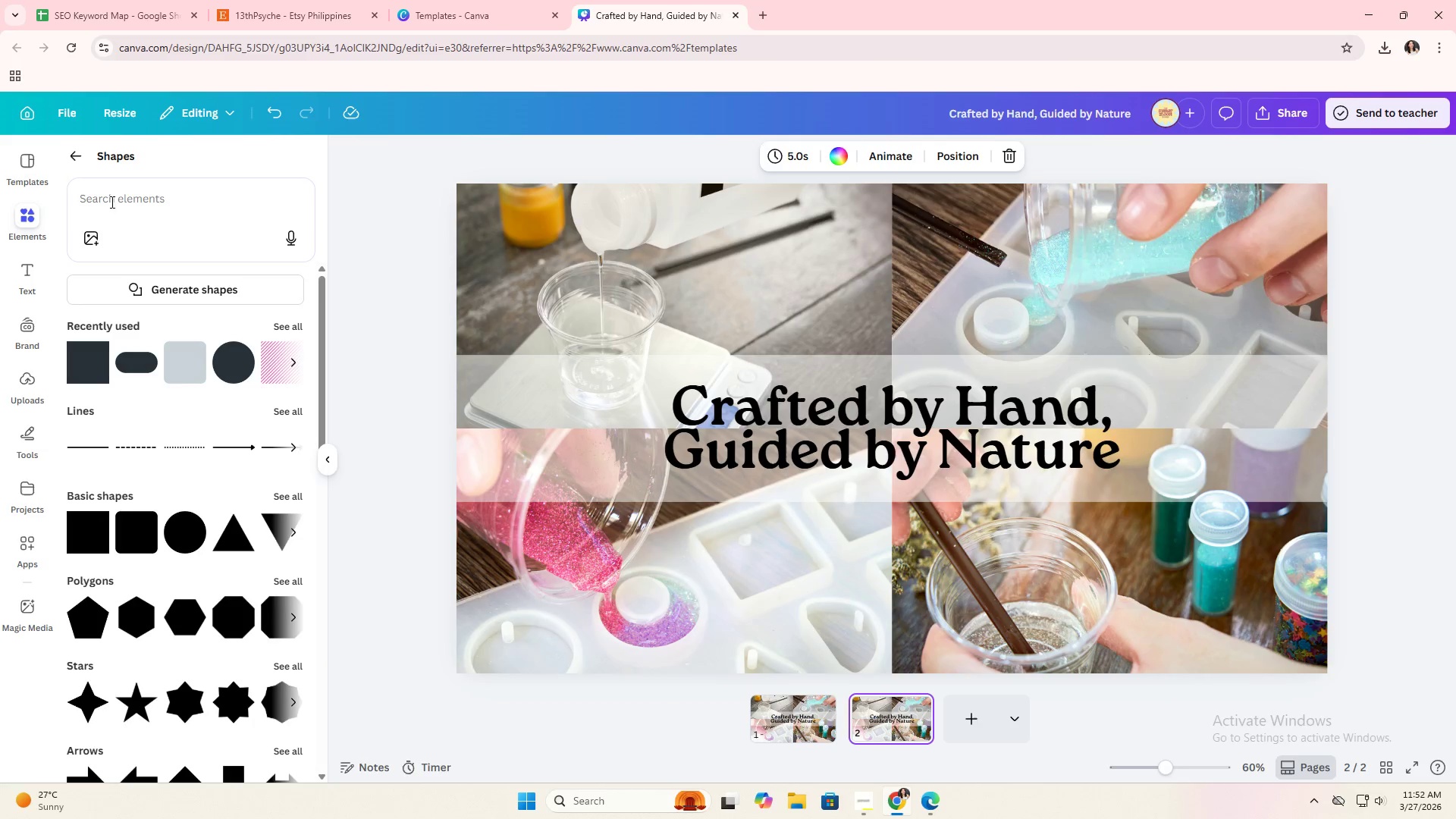 
left_click([67, 158])
 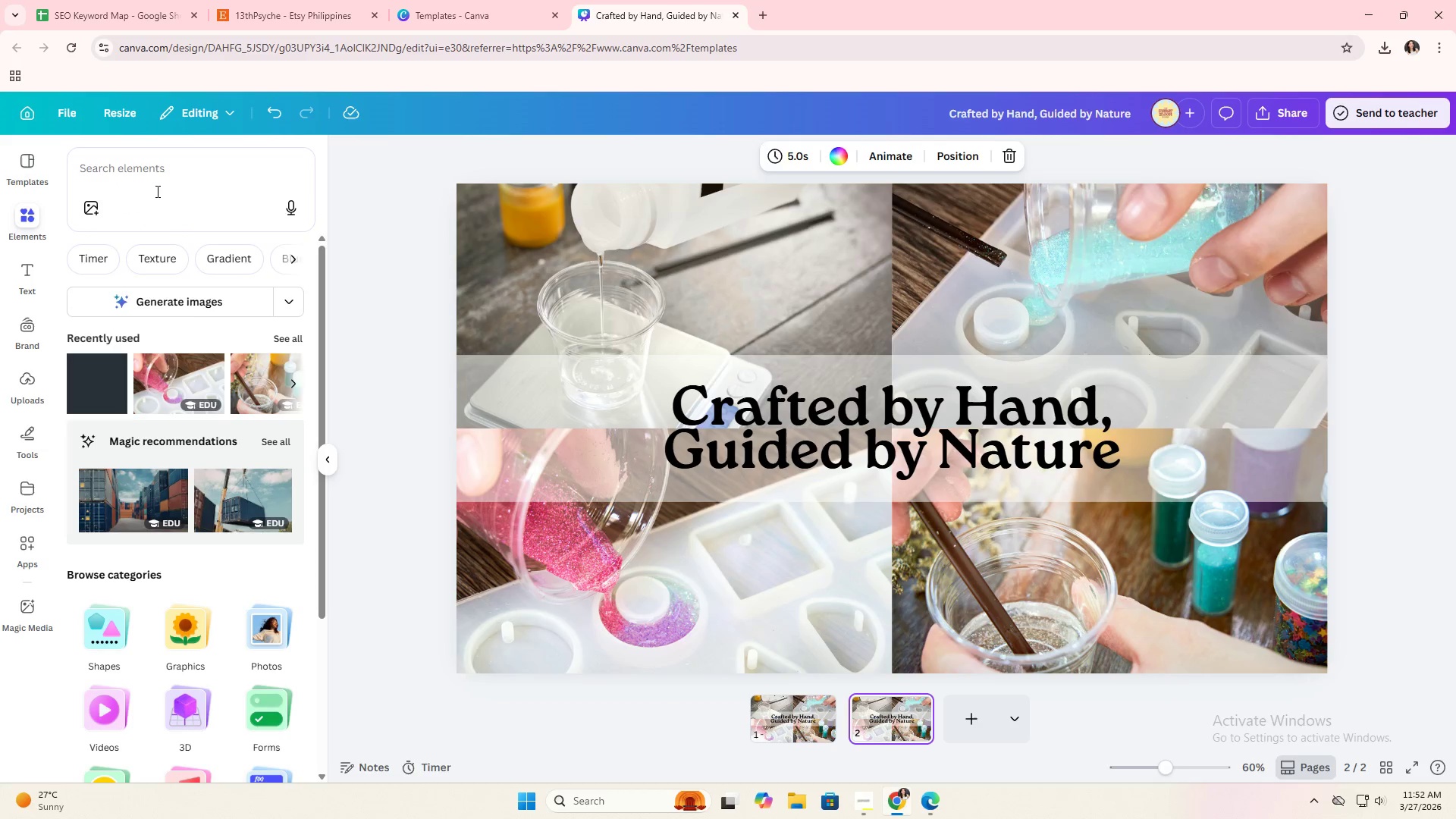 
left_click([158, 183])
 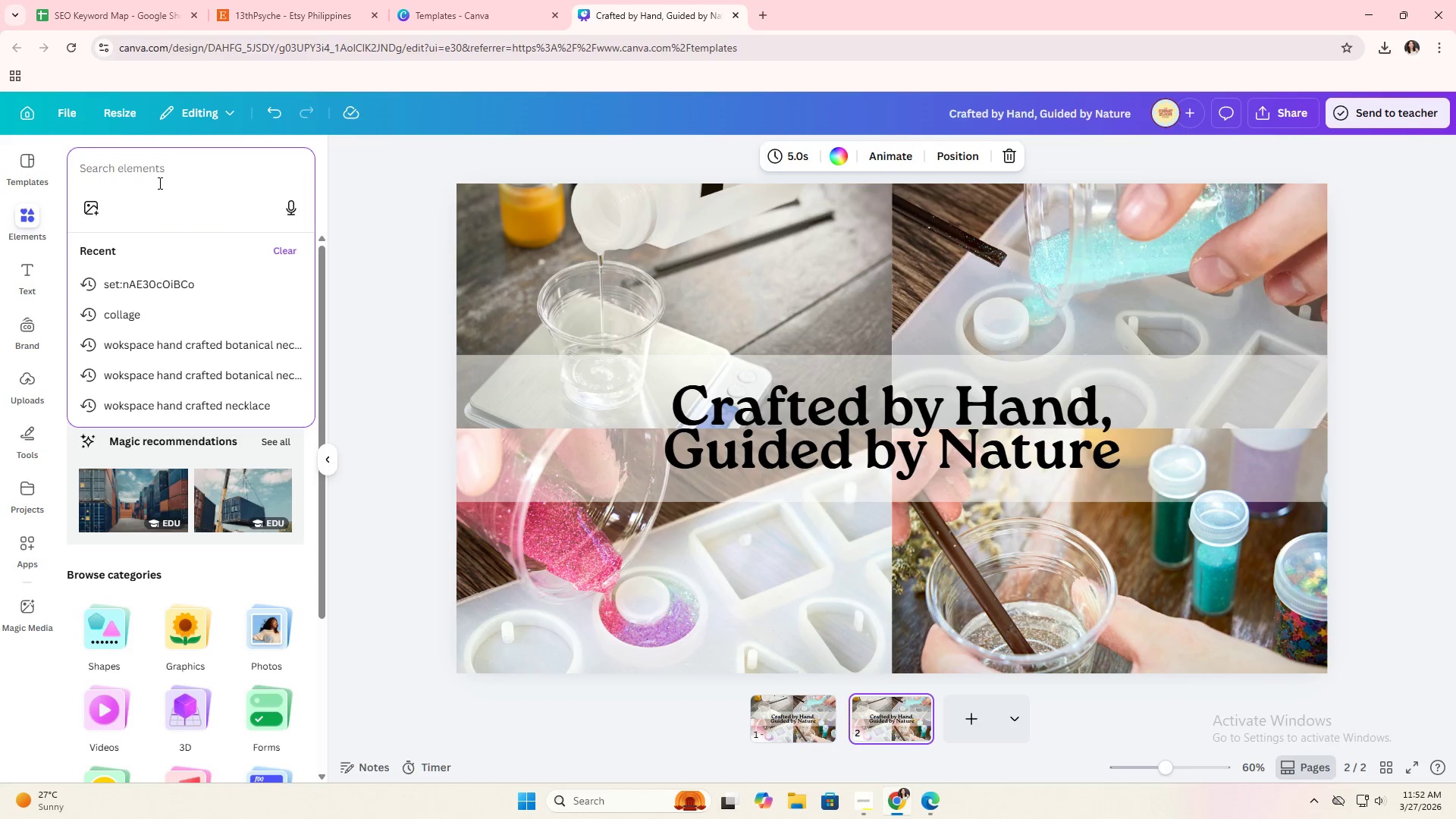 
type(foraging process)
 